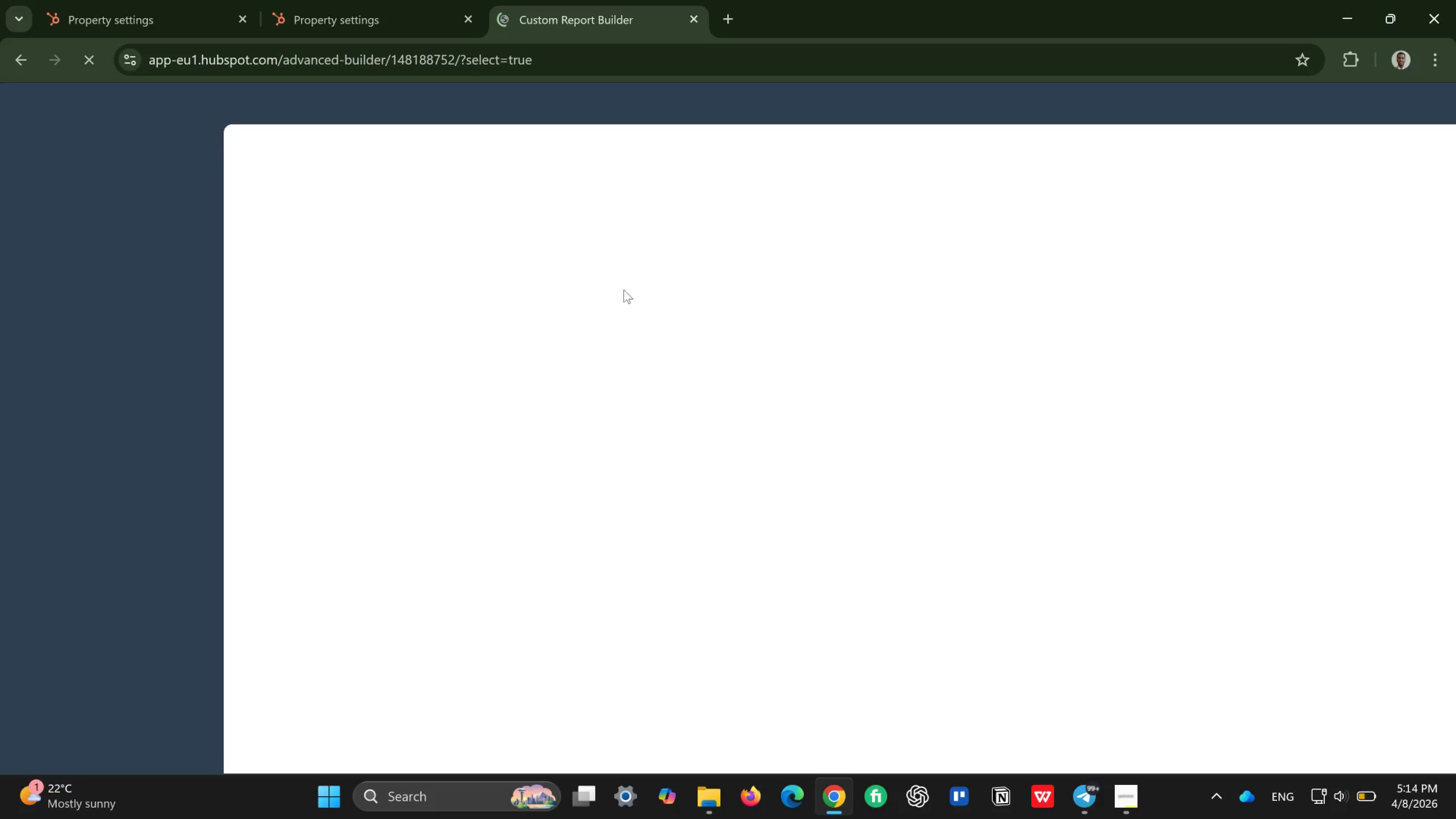 
left_click([1101, 397])
 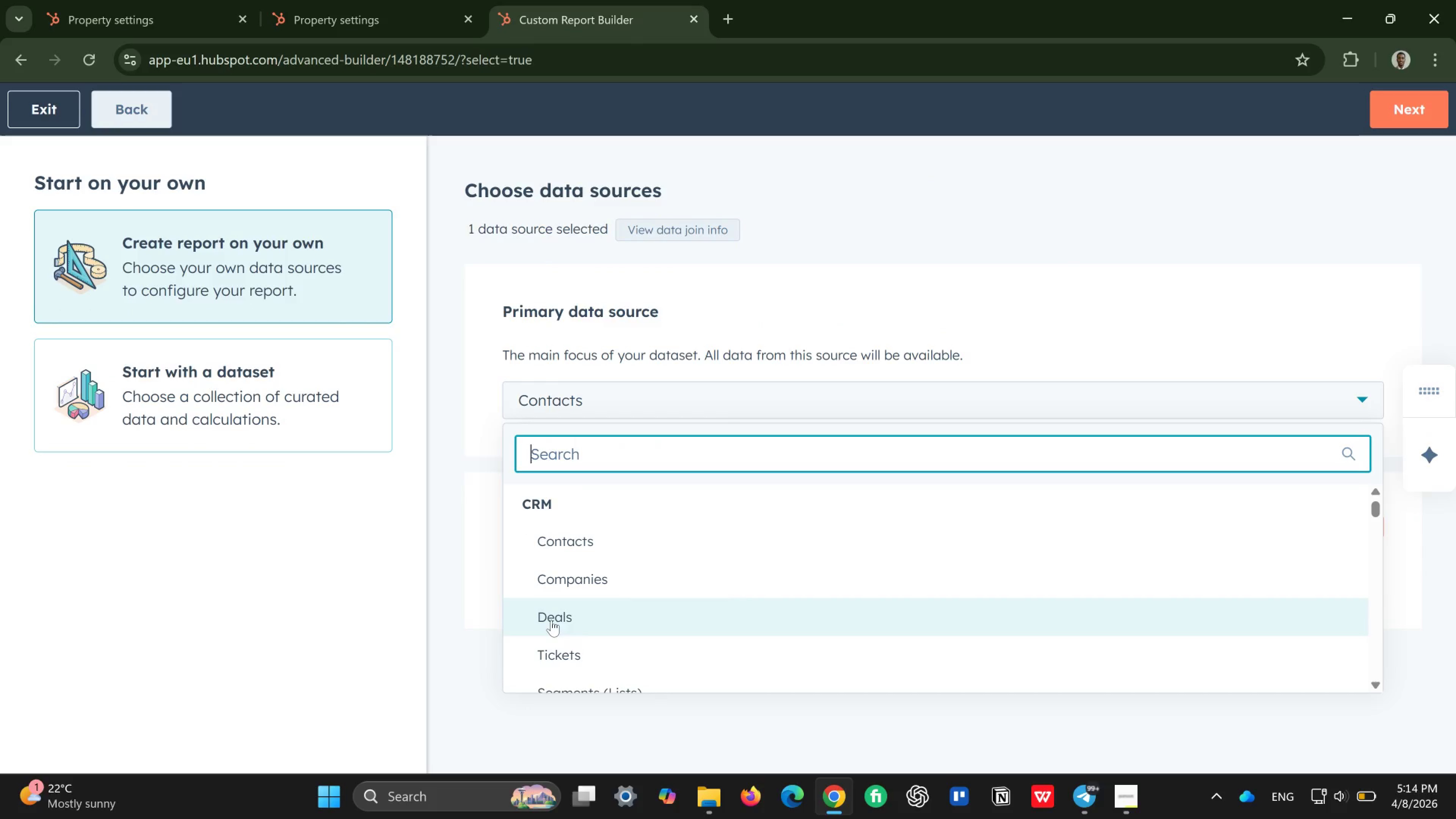 
left_click([565, 620])
 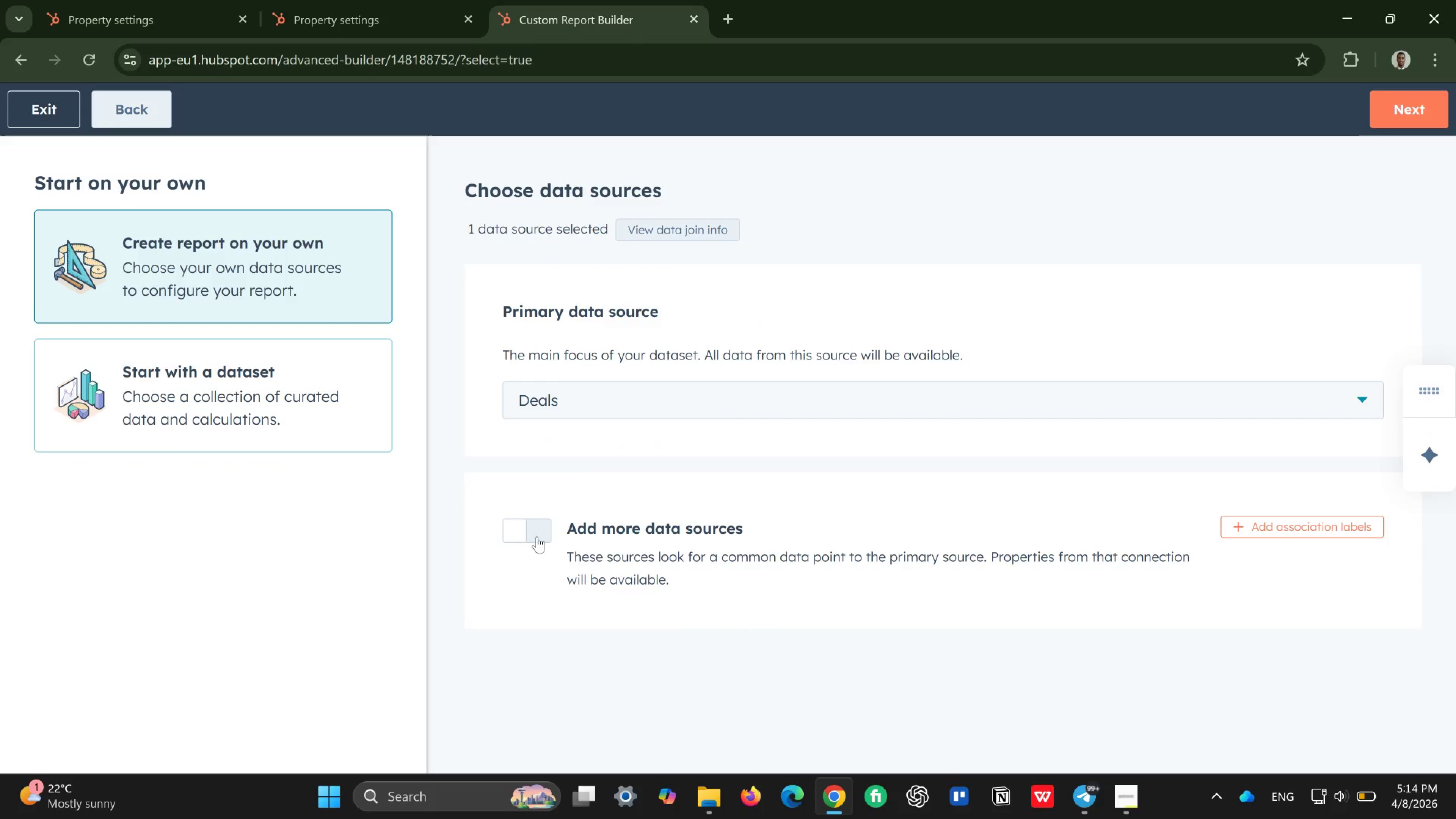 
left_click([543, 532])
 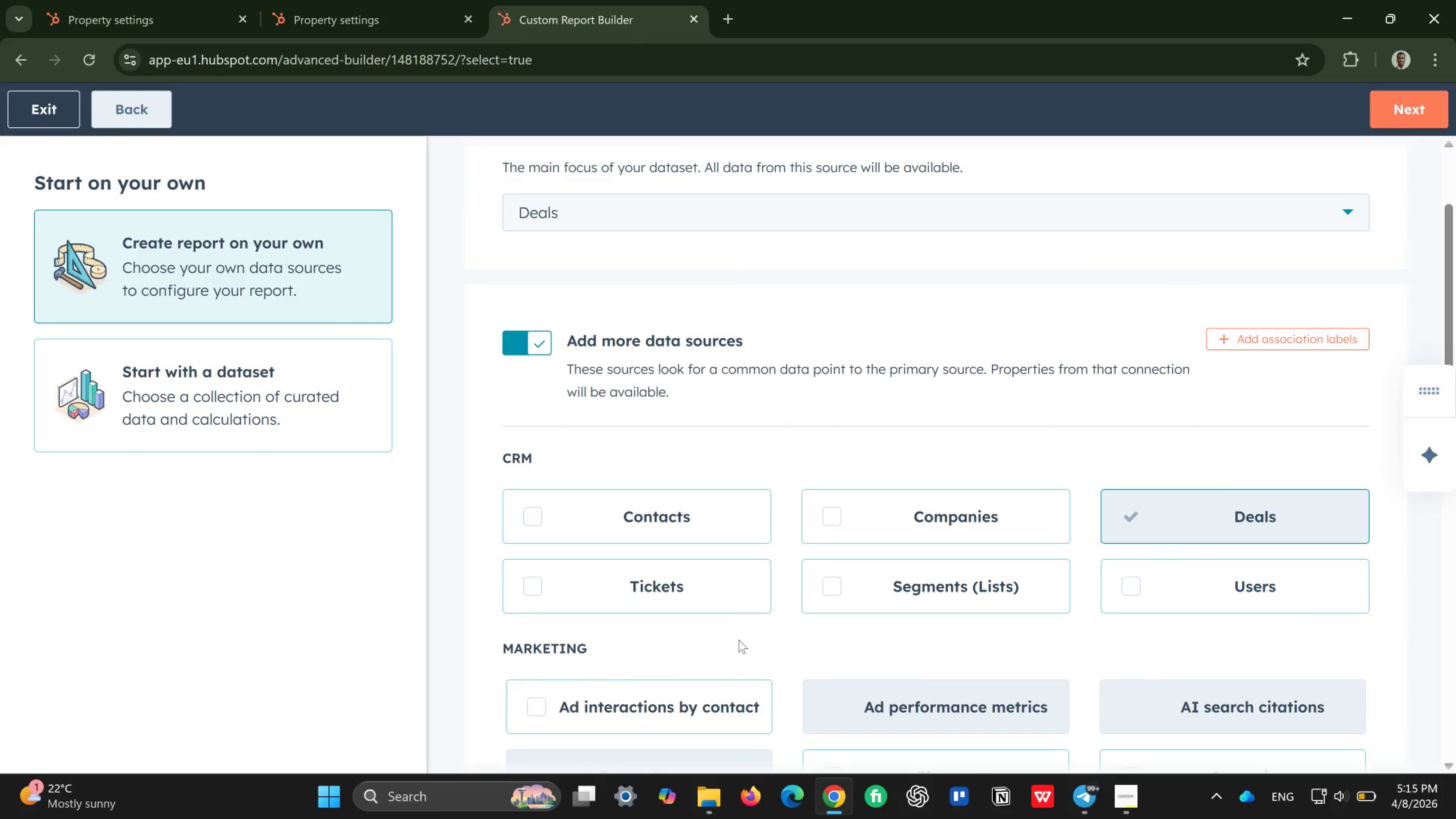 
left_click([558, 505])
 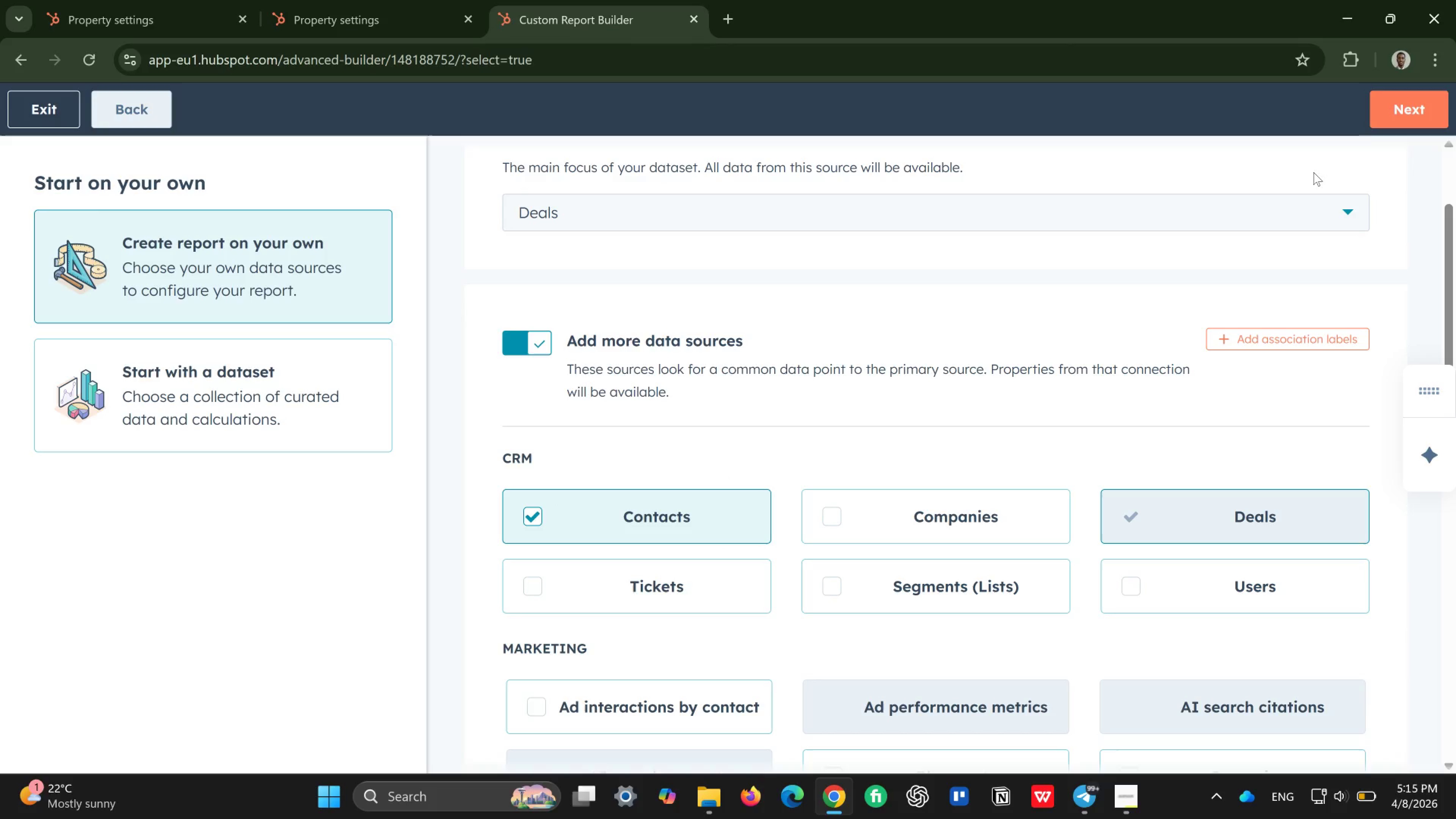 
left_click([1396, 115])
 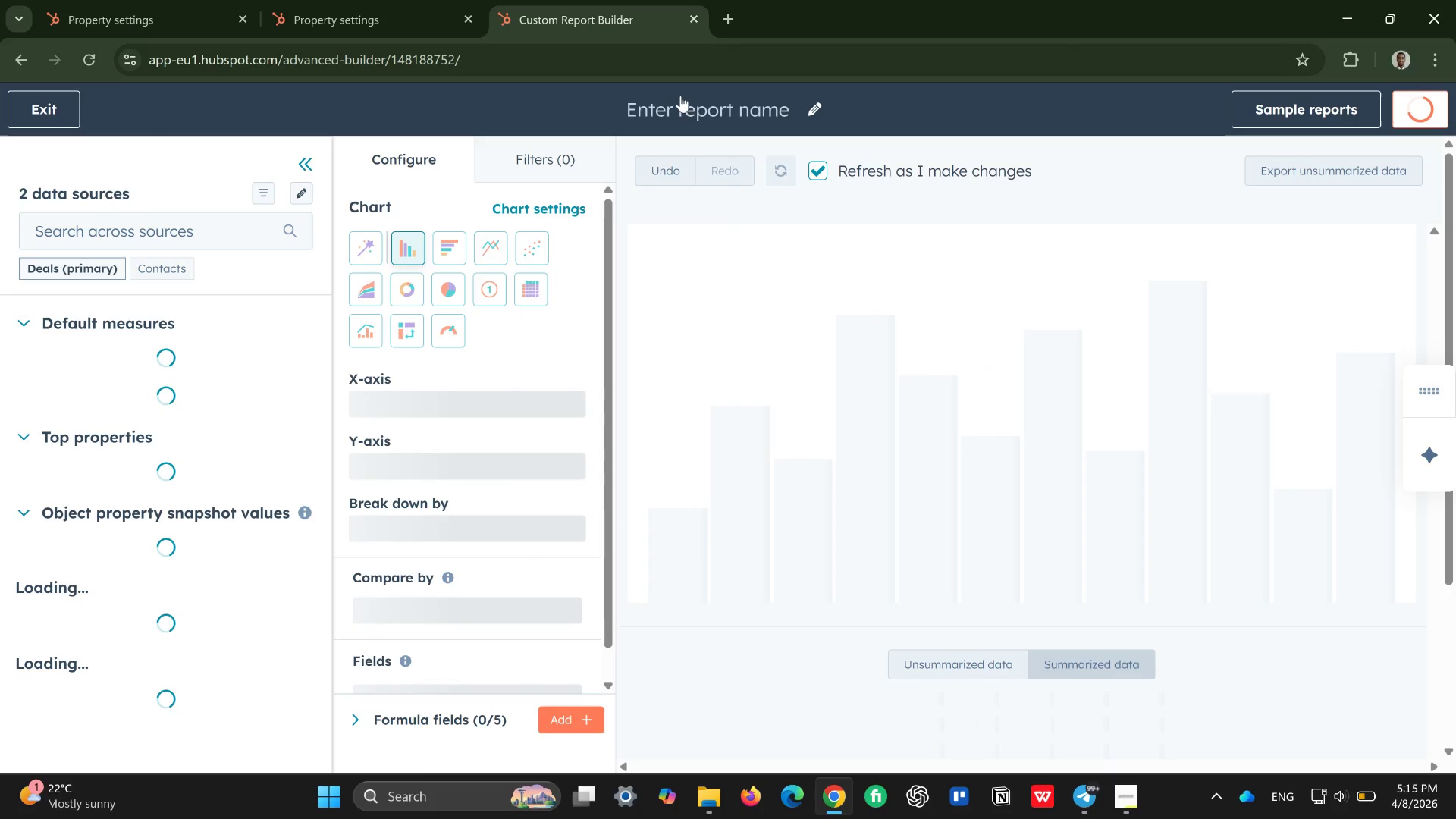 
left_click([817, 109])
 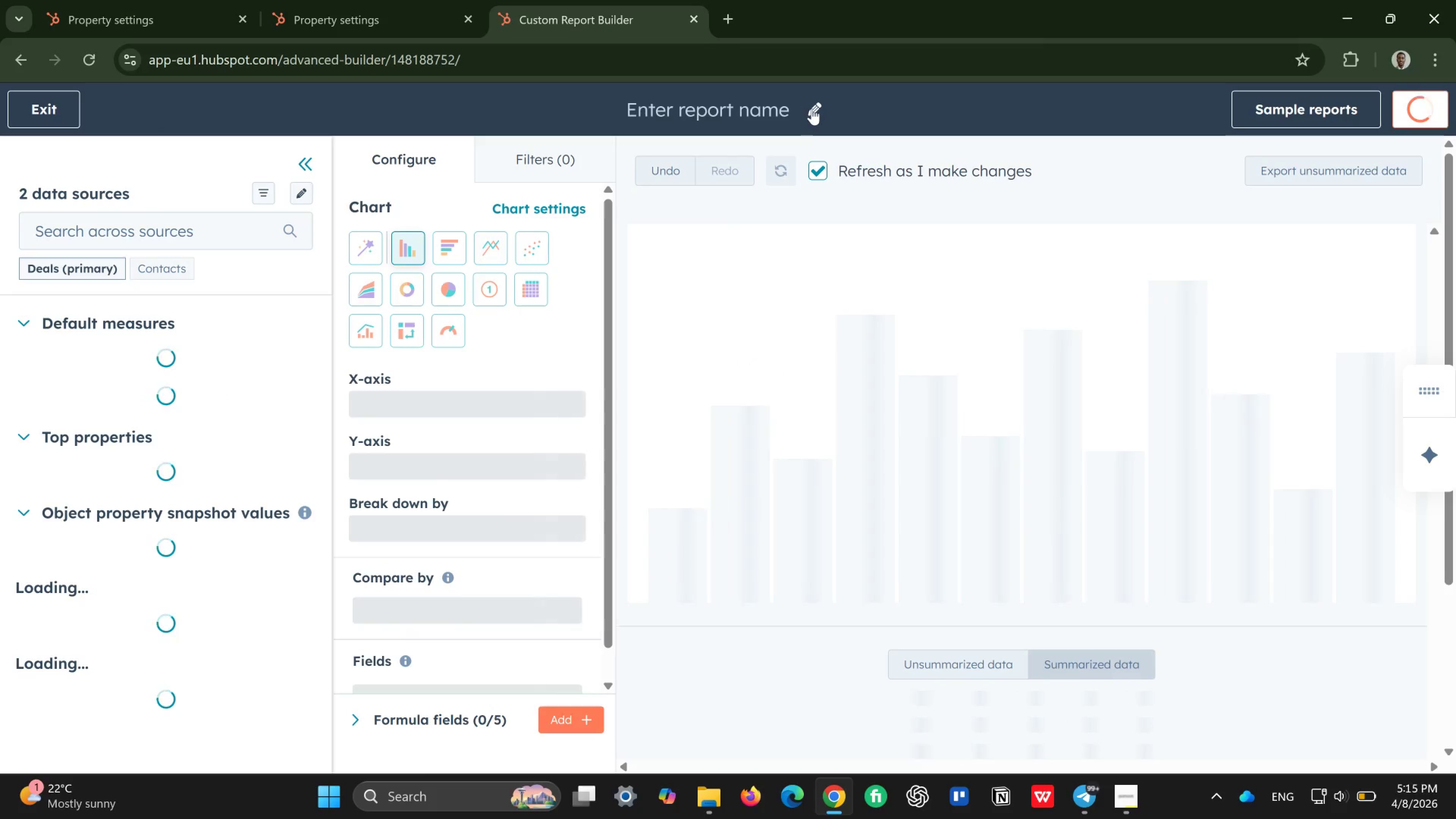 
left_click([813, 108])
 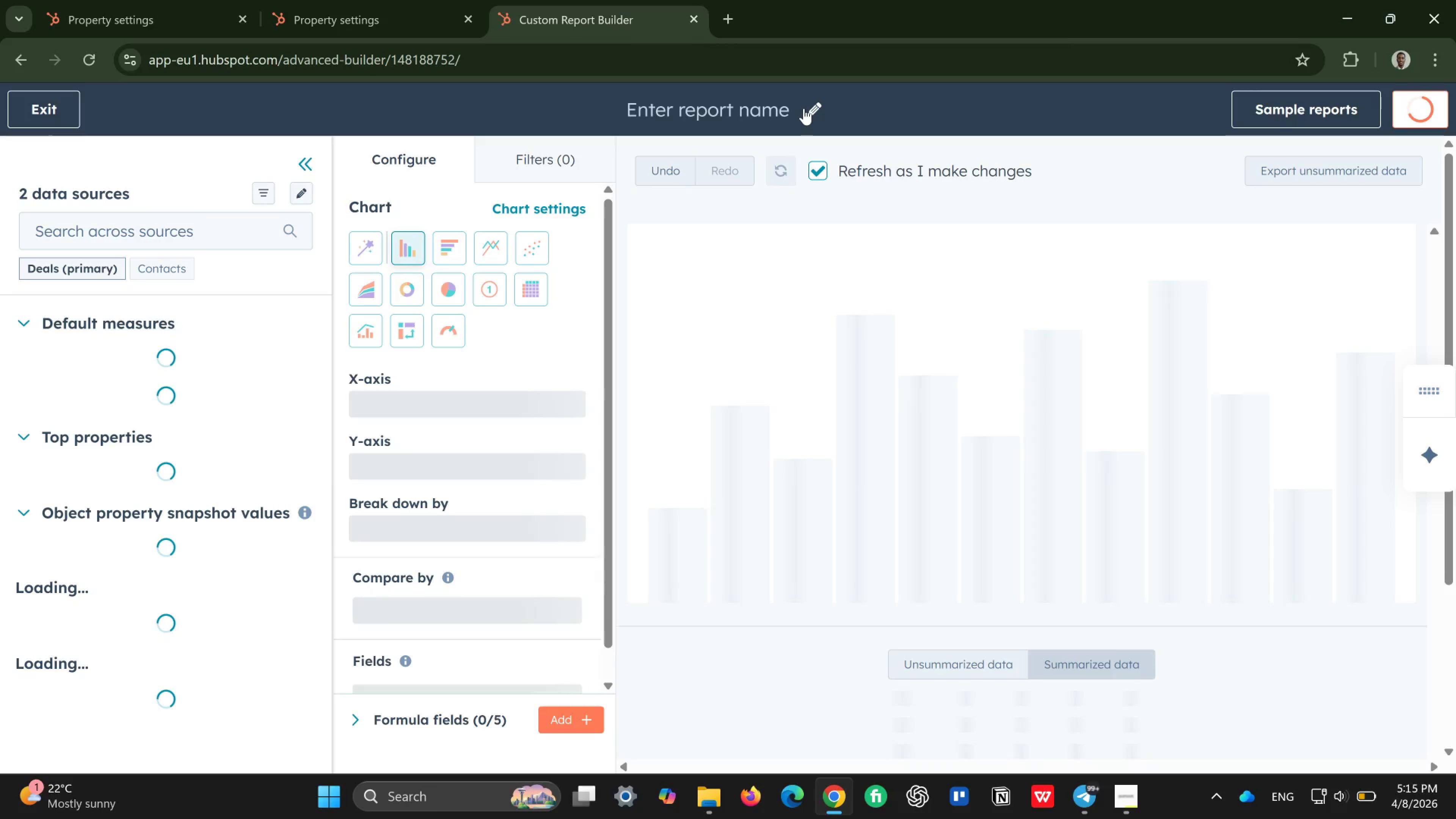 
left_click([766, 108])
 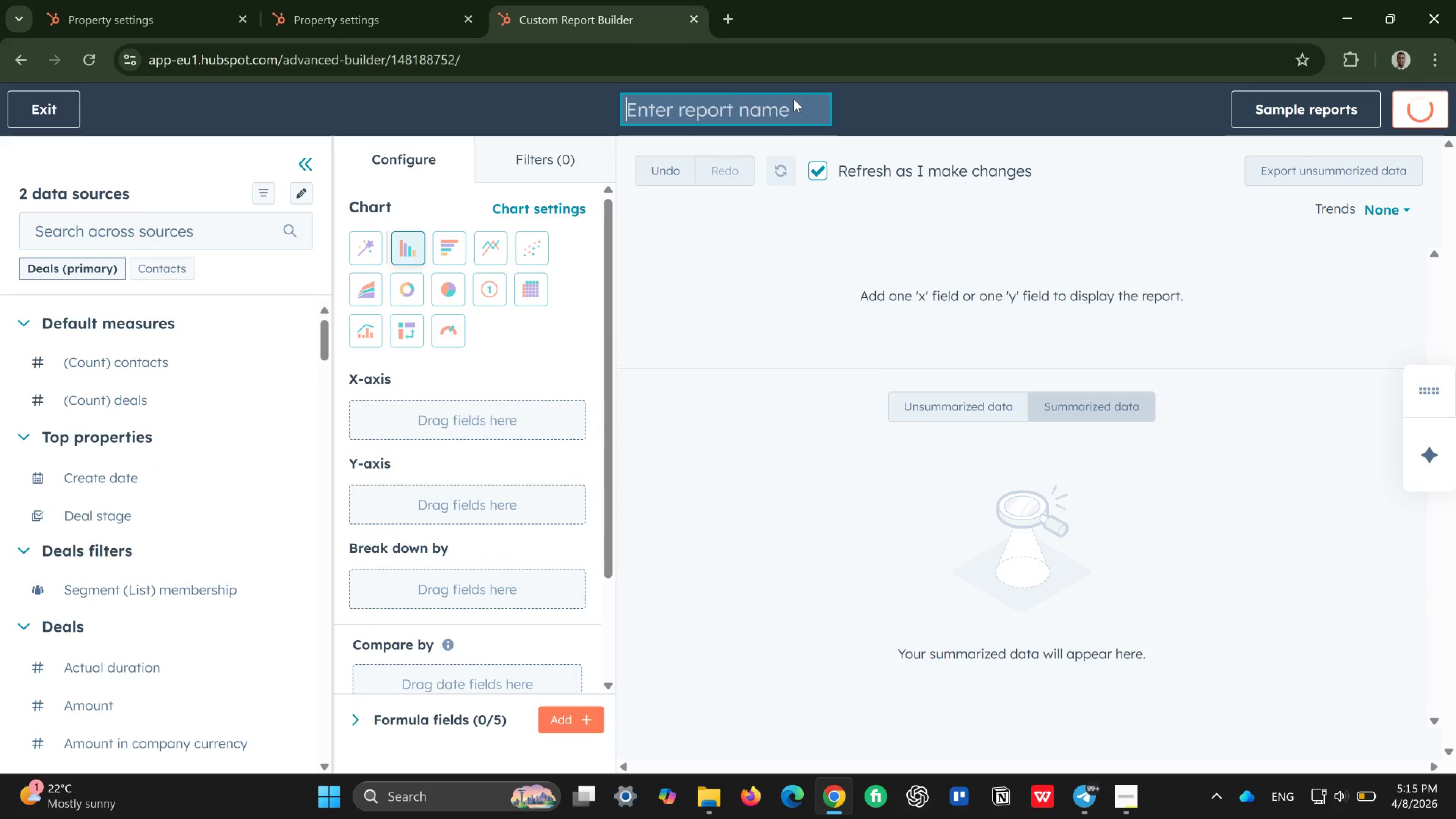 
key(Control+V)
 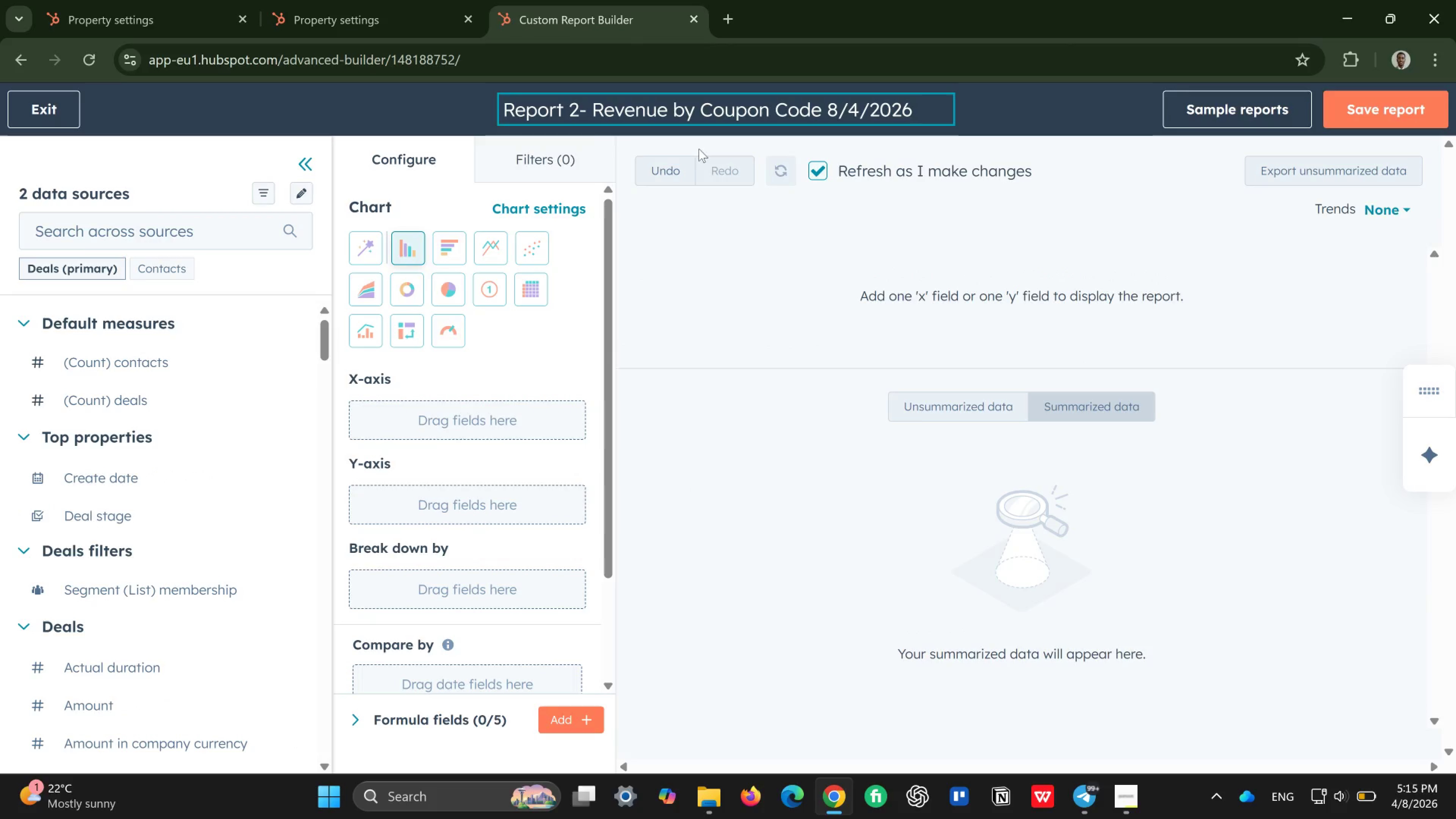 
left_click([465, 110])
 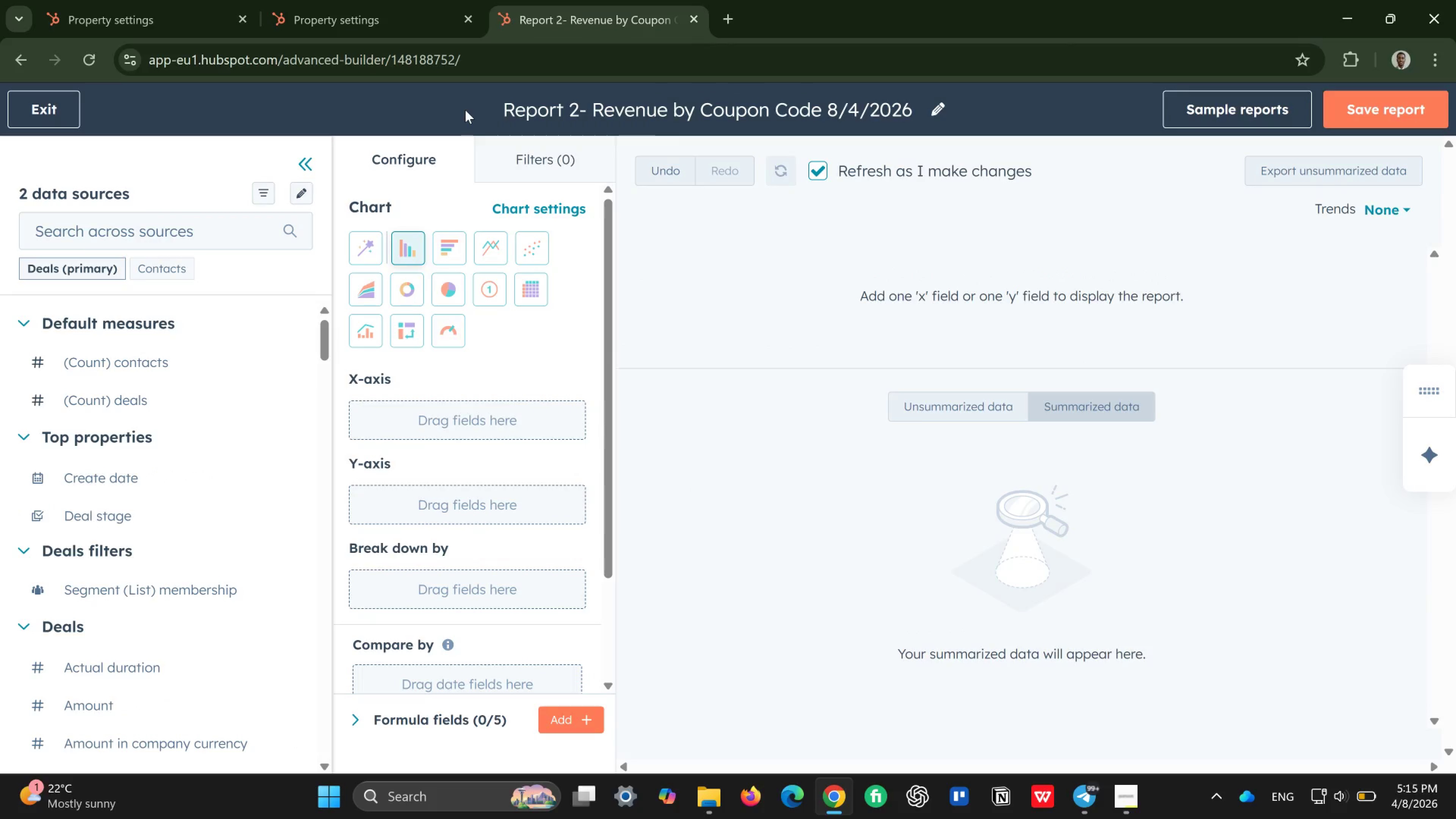 
wait(8.15)
 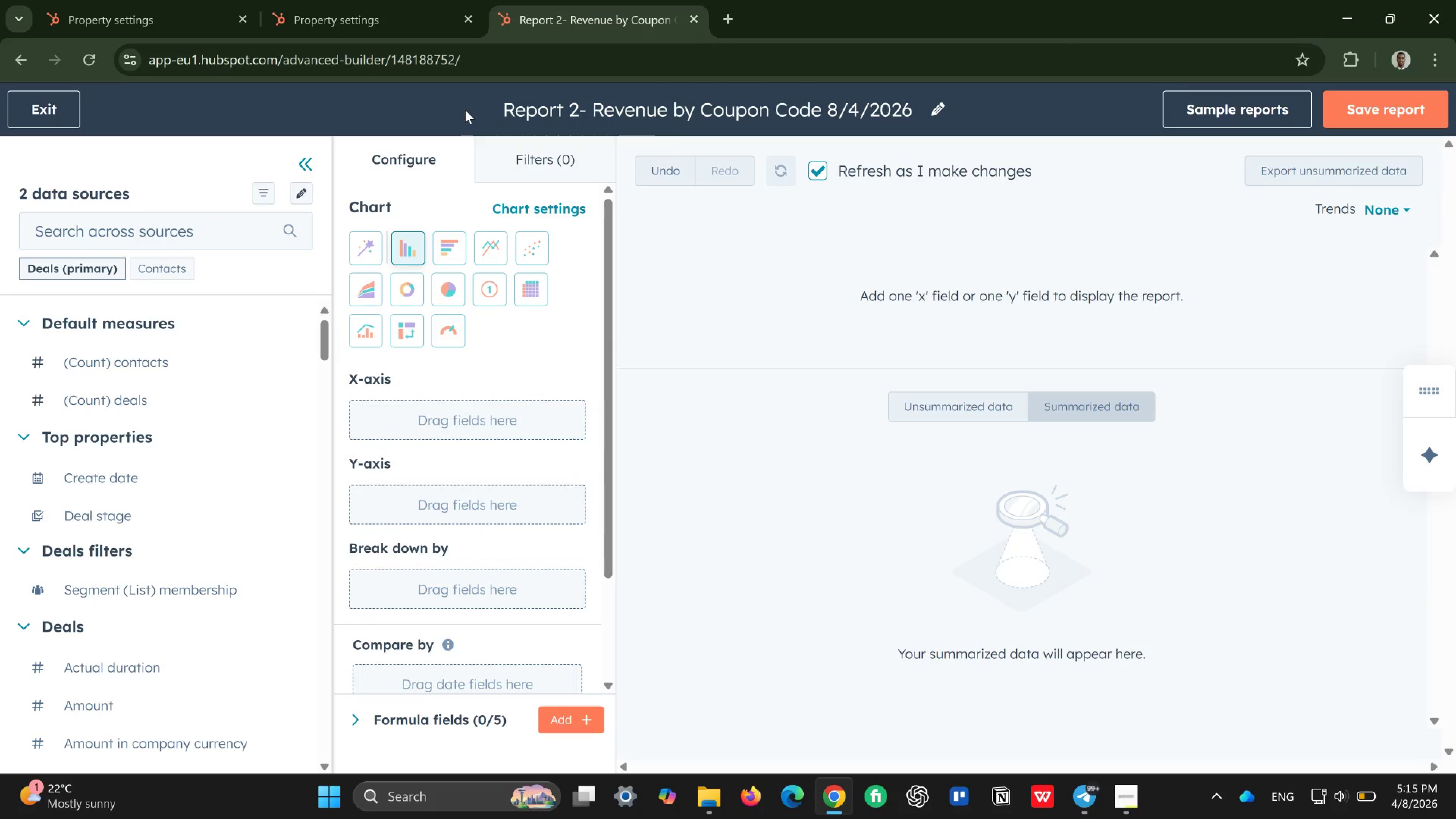 
left_click([408, 248])
 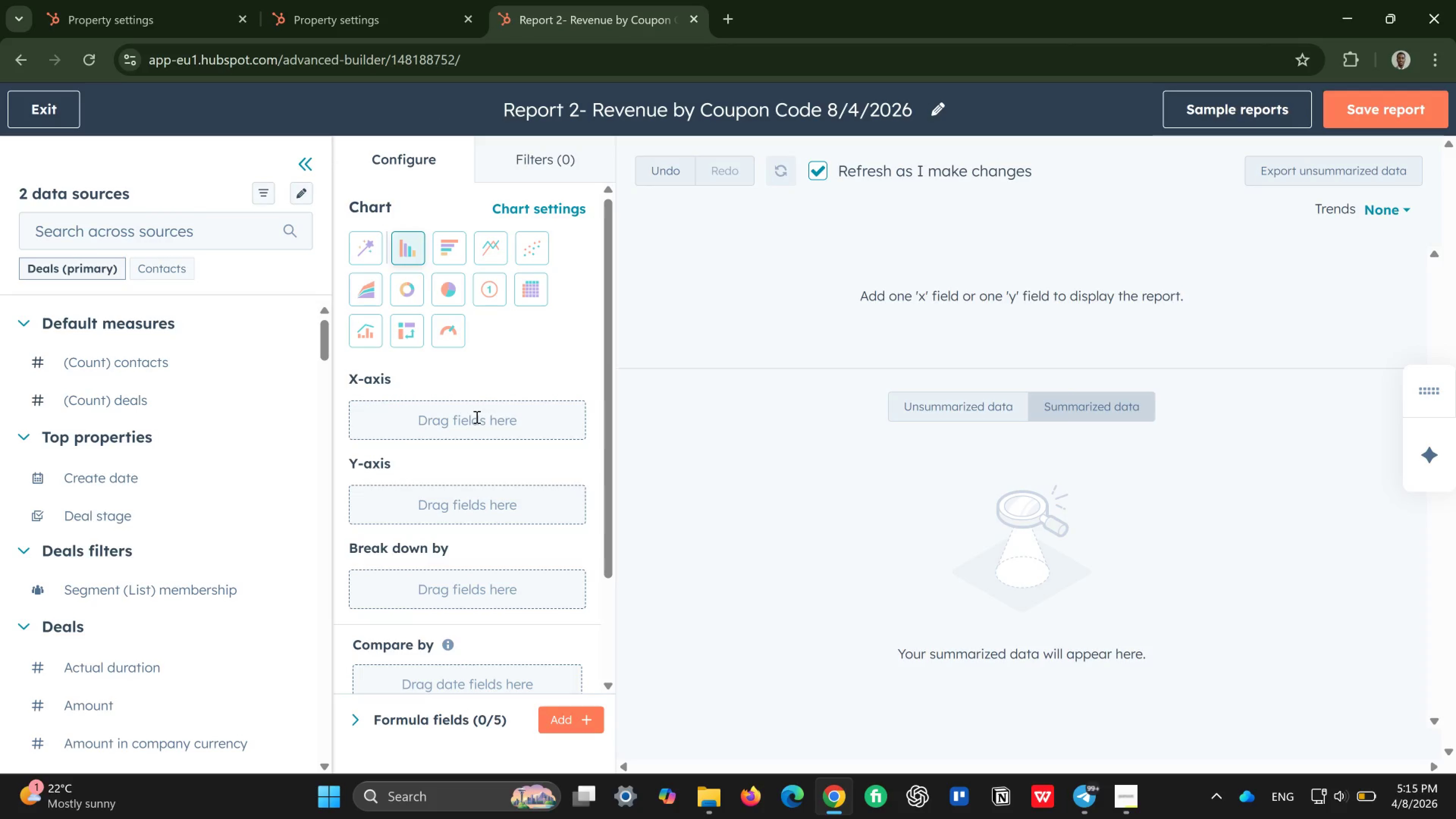 
wait(7.41)
 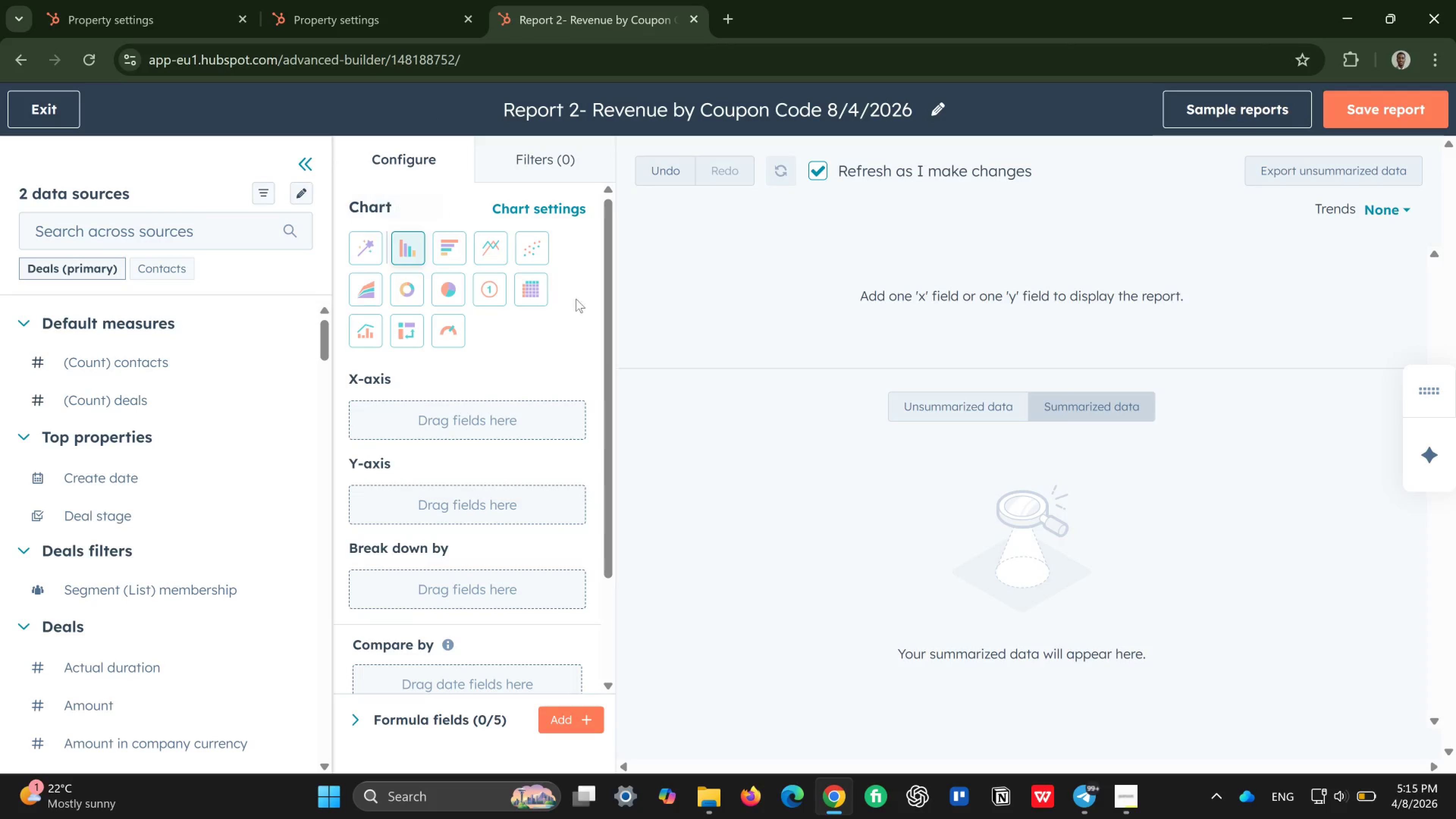 
left_click([204, 234])
 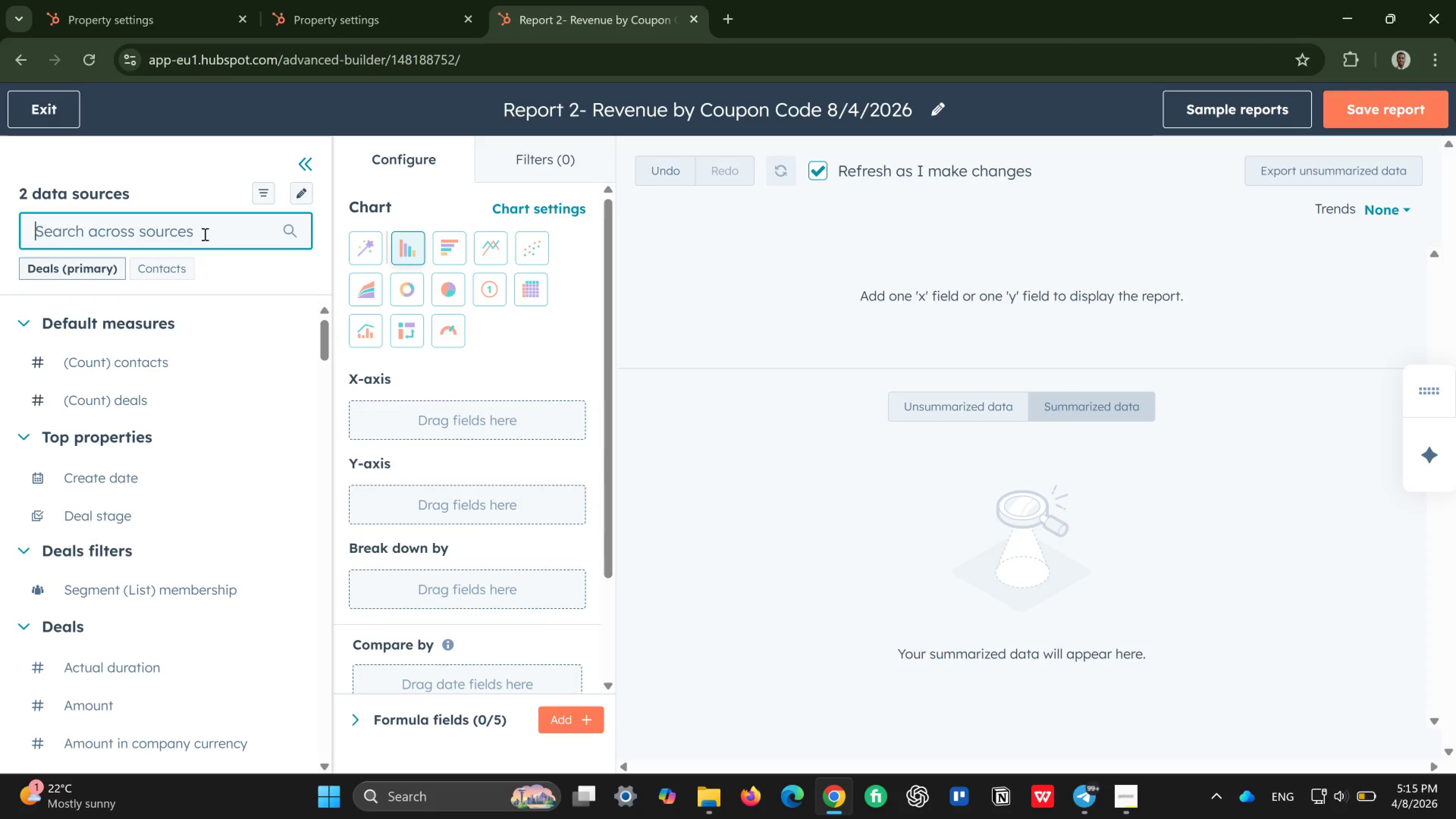 
type(coupon)
 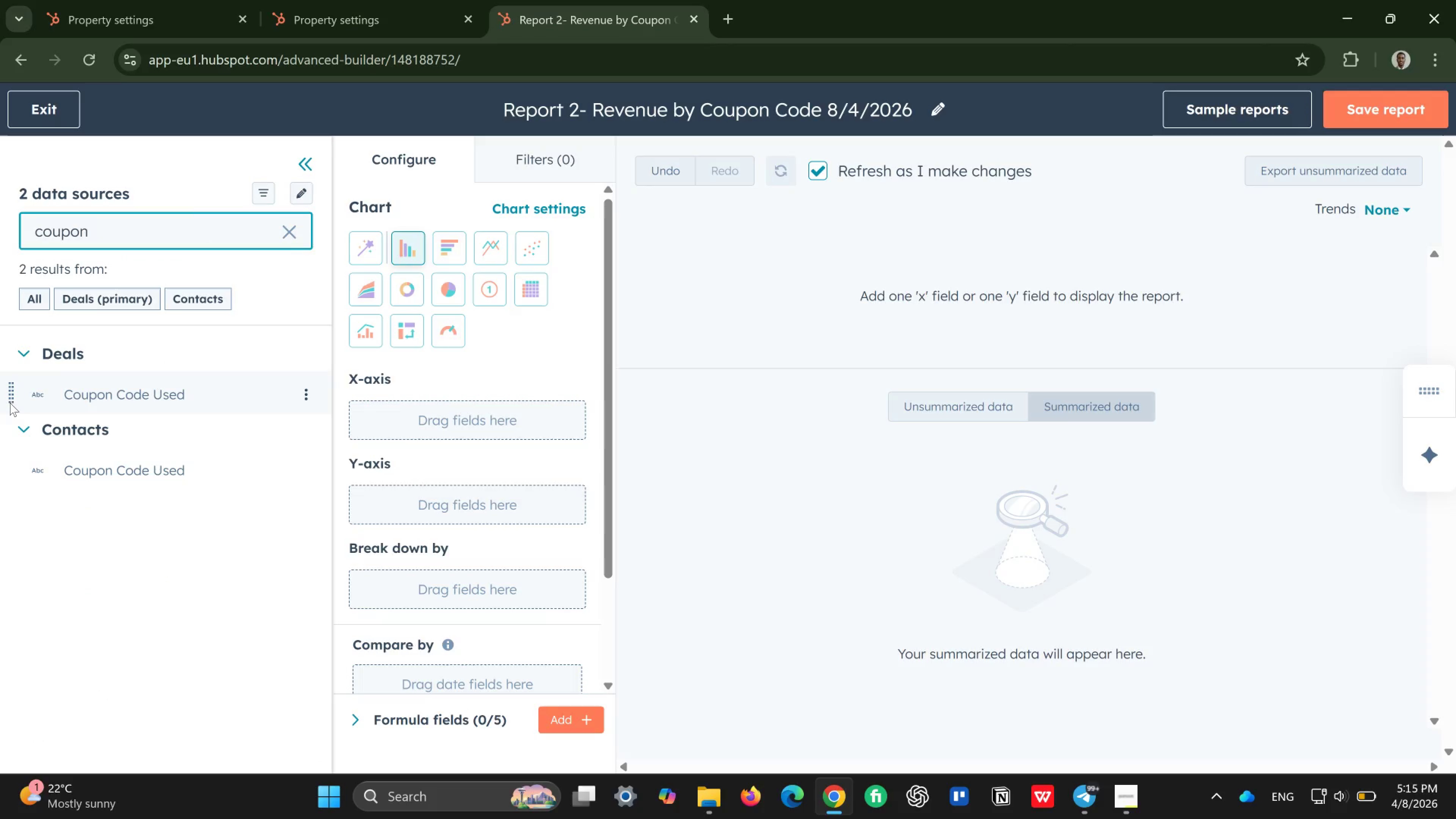 
wait(5.33)
 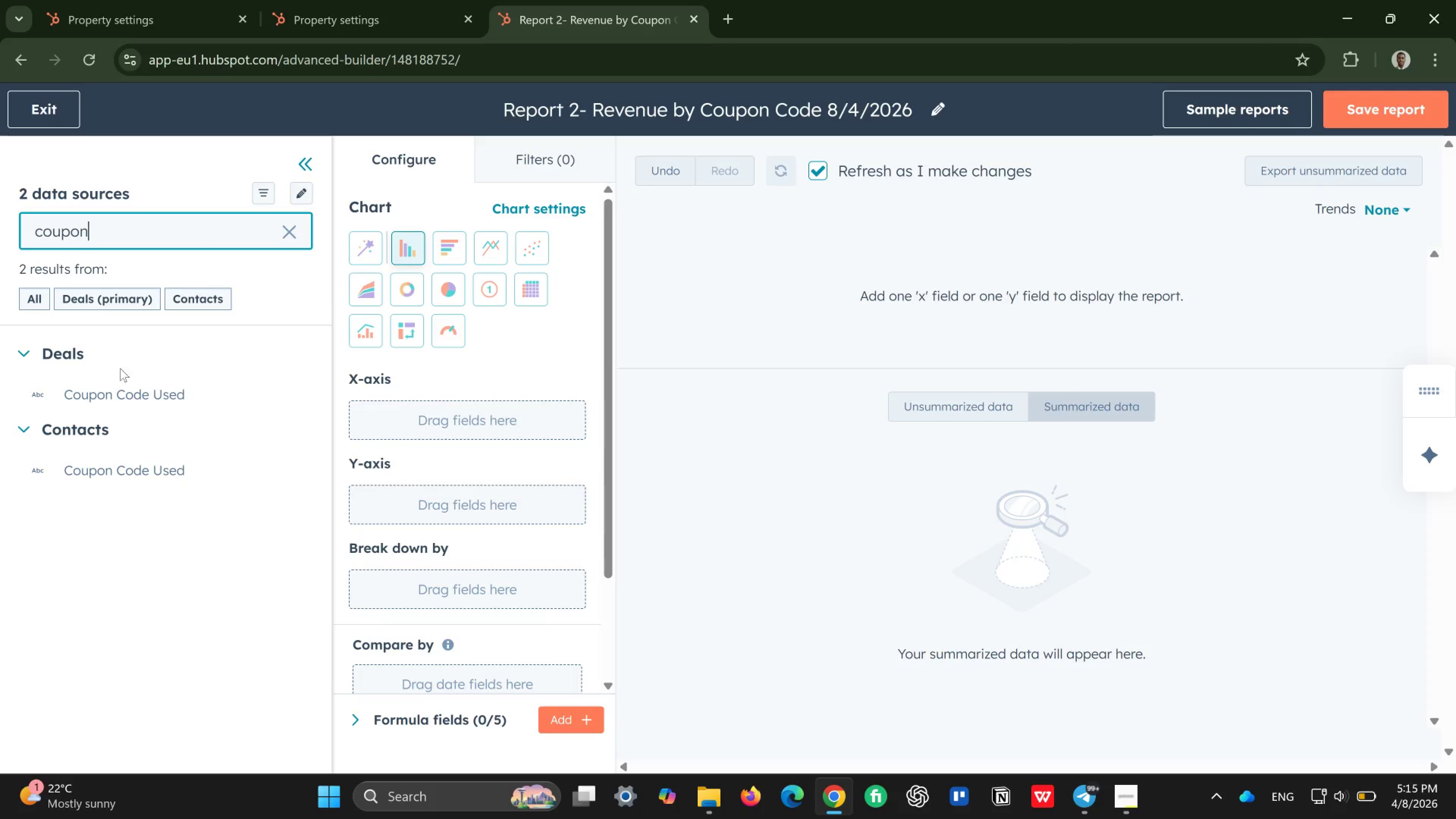 
left_click_drag(start_coordinate=[6, 396], to_coordinate=[356, 402])
 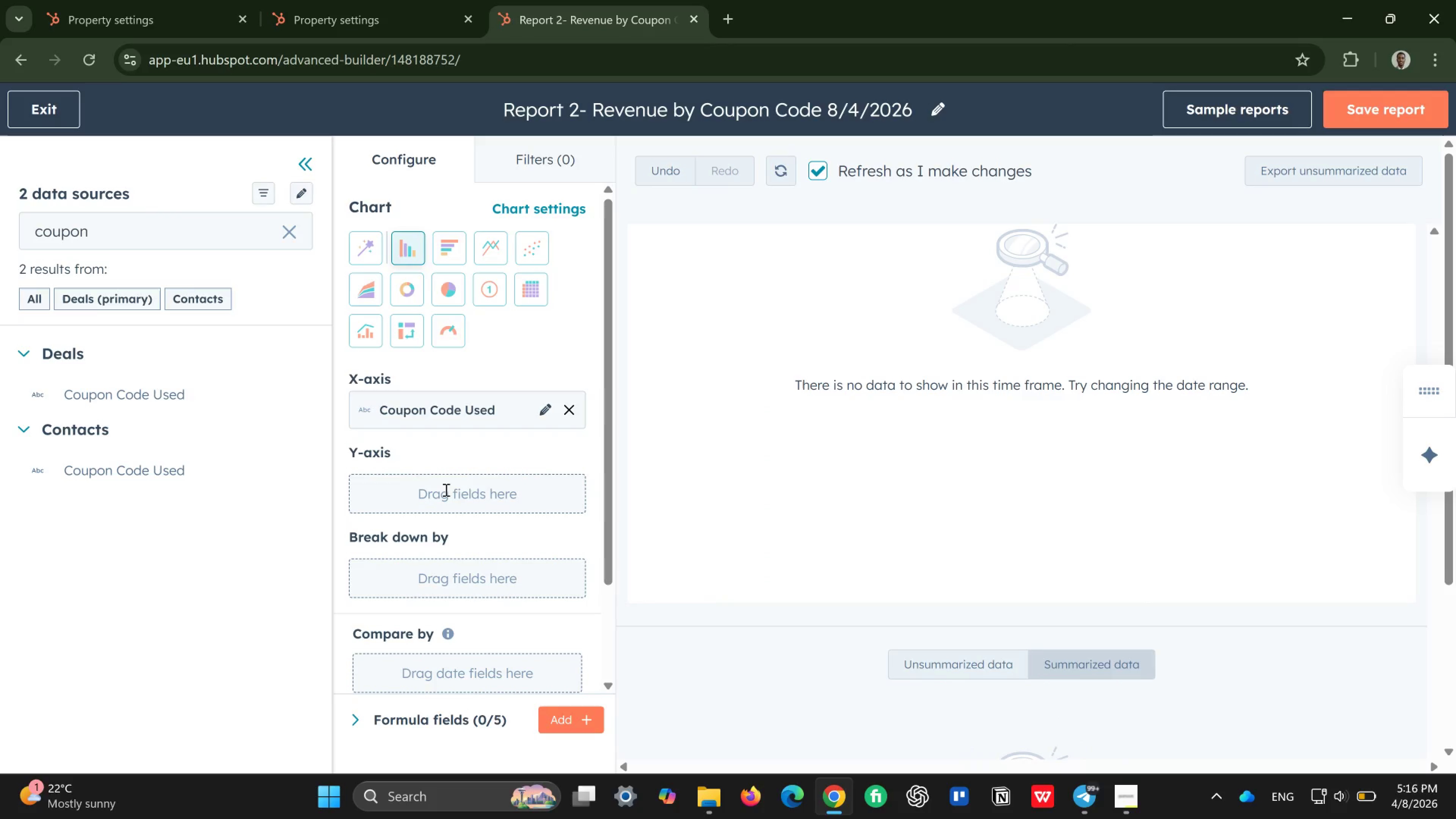 
wait(12.33)
 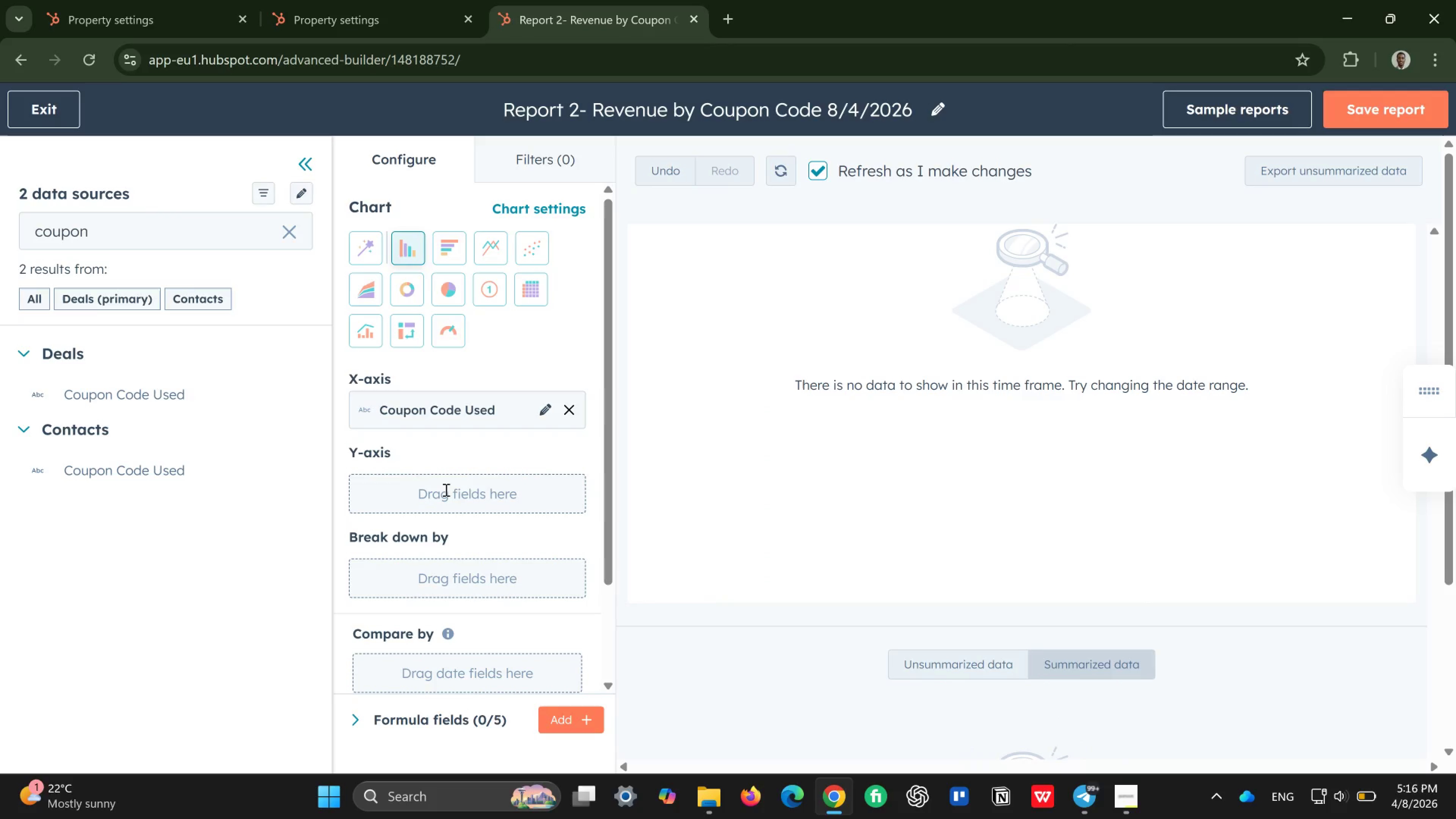 
left_click([572, 404])
 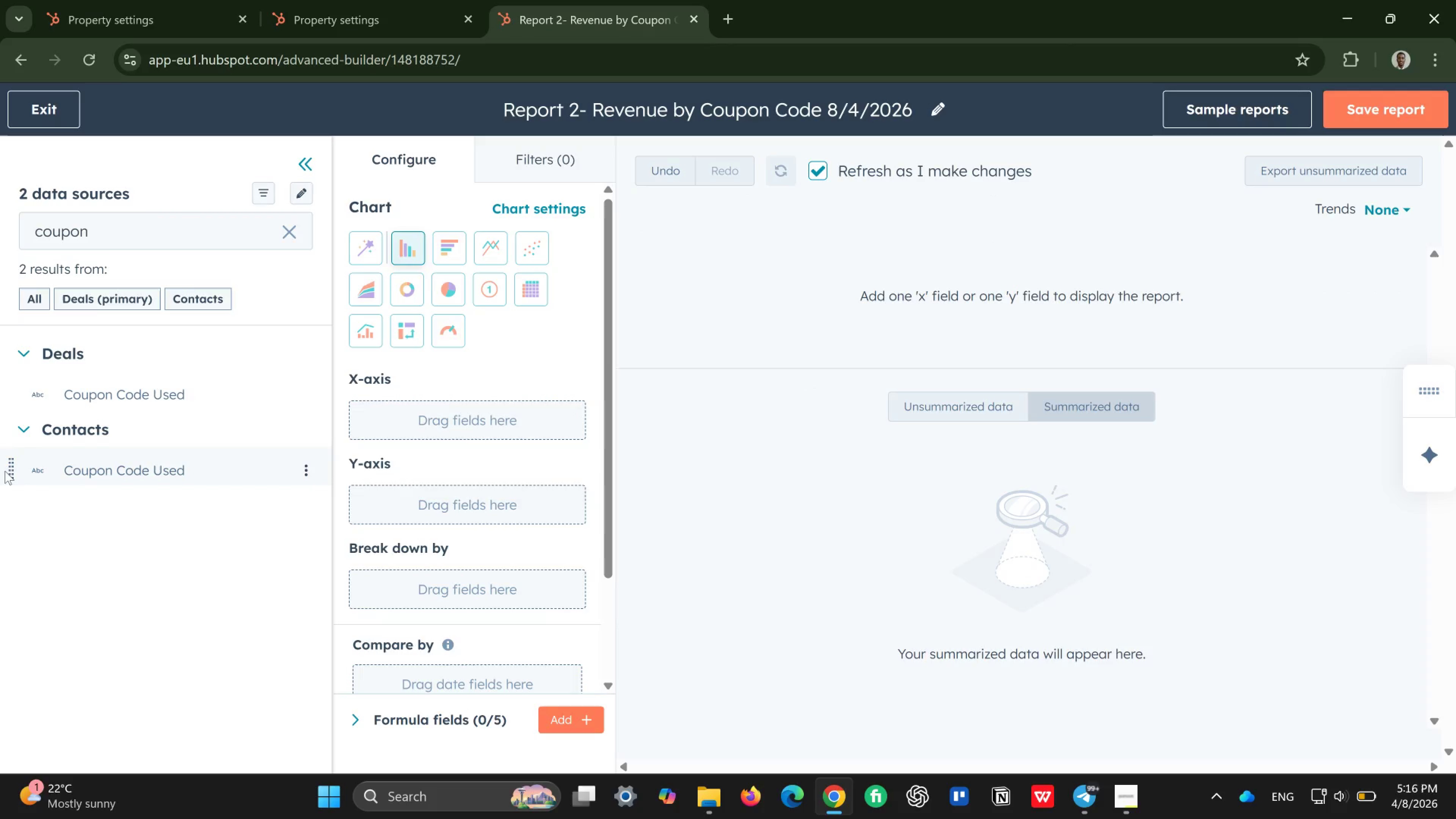 
left_click_drag(start_coordinate=[4, 470], to_coordinate=[362, 408])
 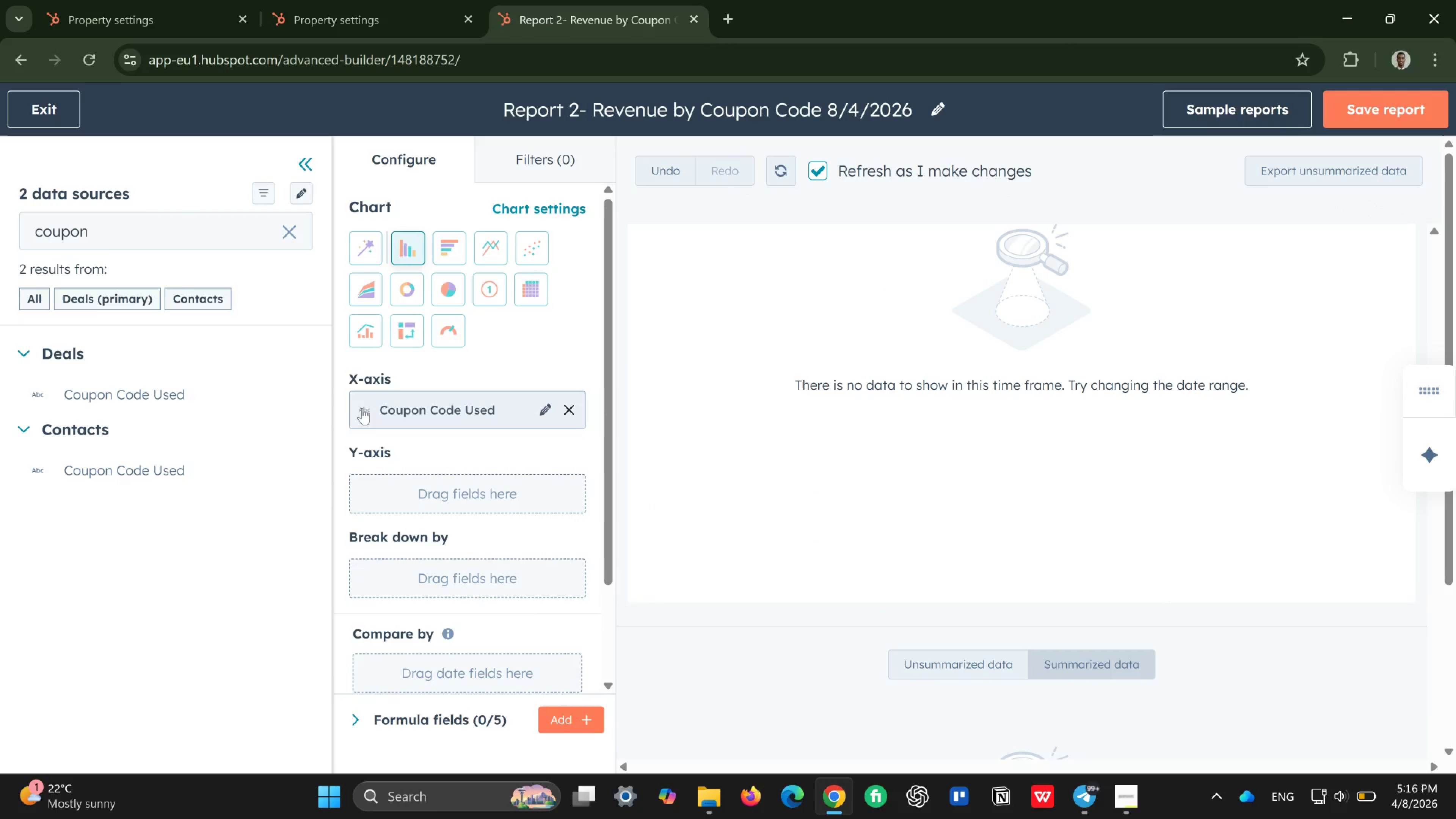 
wait(6.07)
 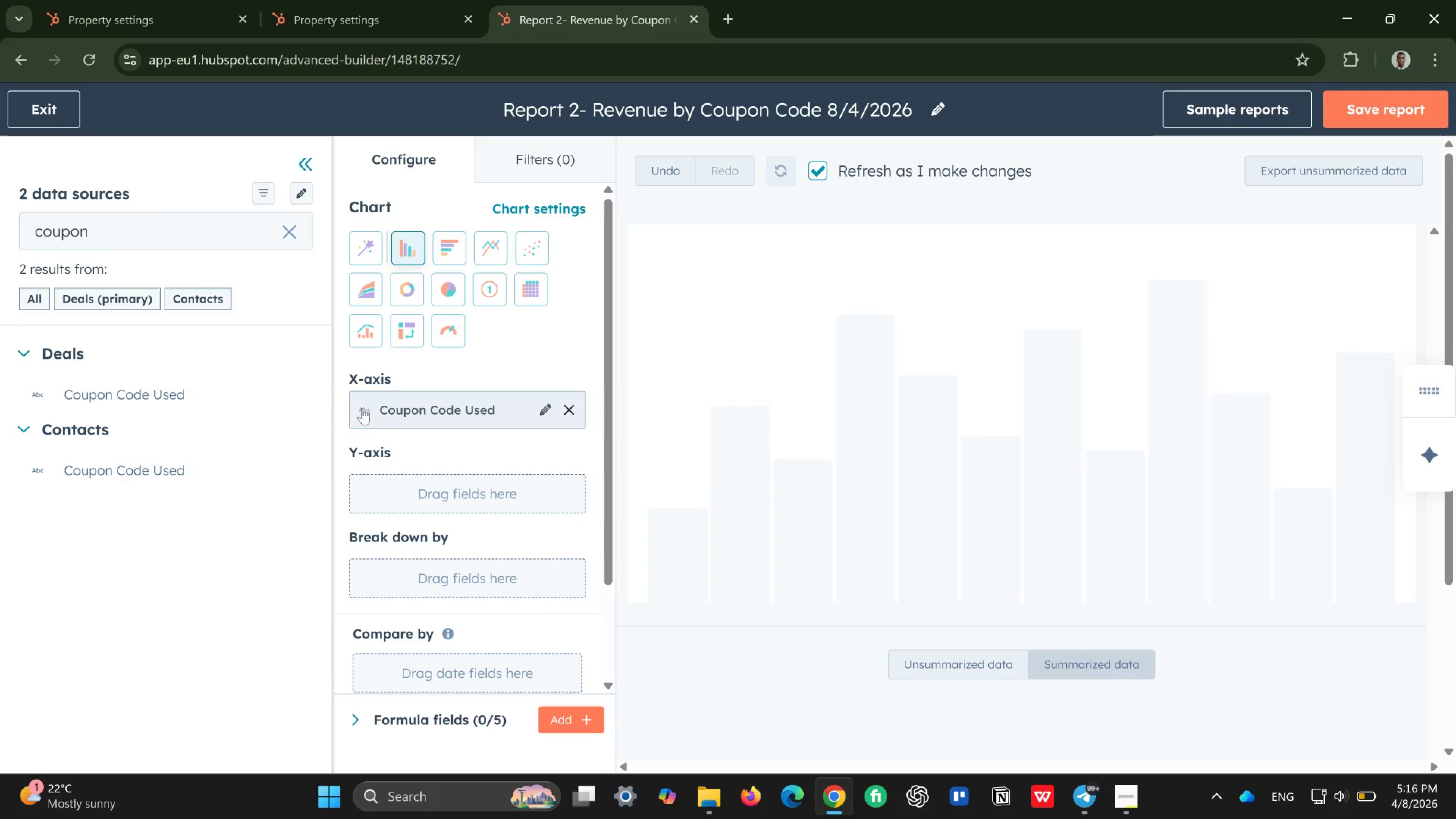 
left_click([570, 406])
 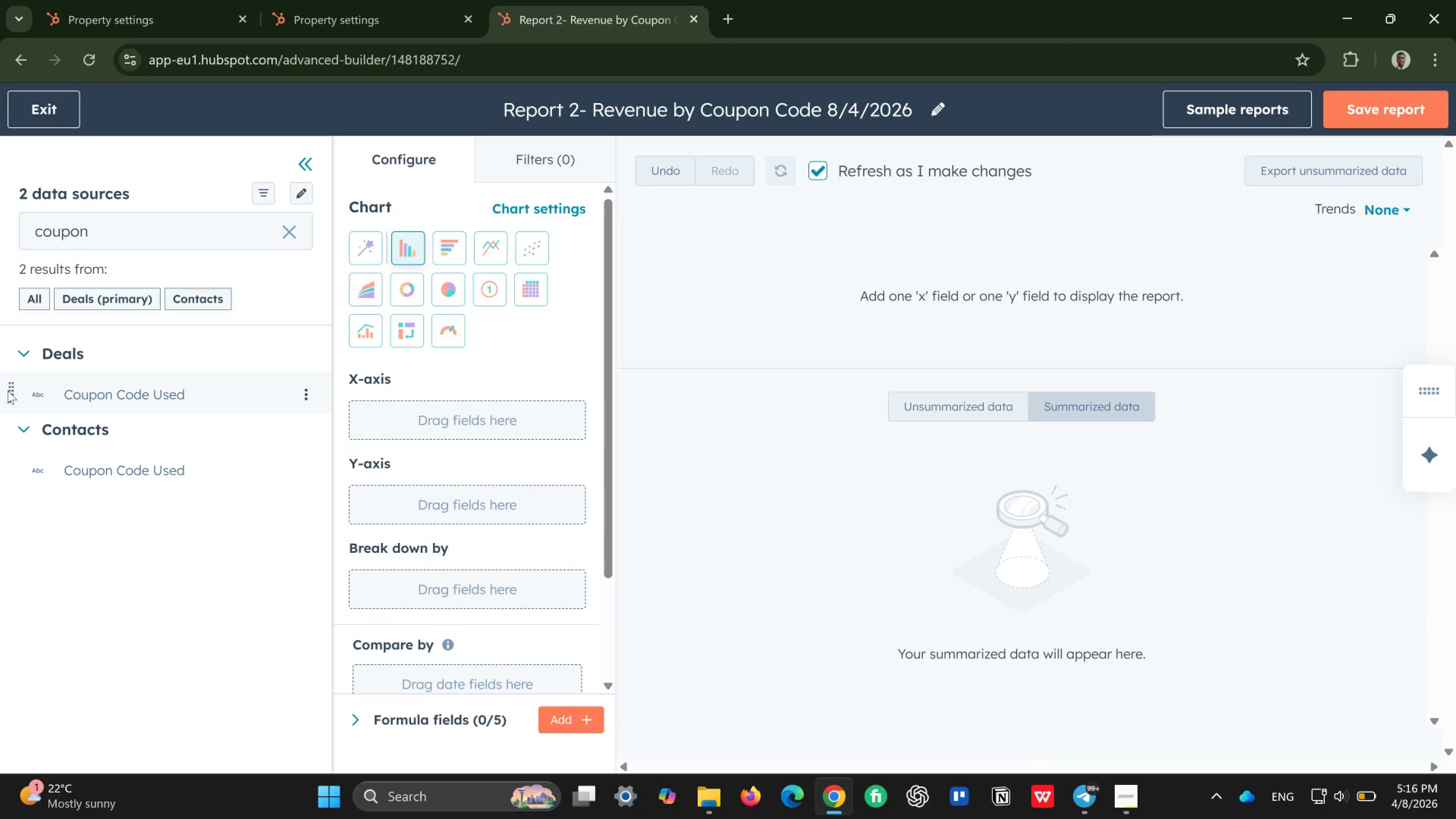 
left_click_drag(start_coordinate=[7, 389], to_coordinate=[377, 406])
 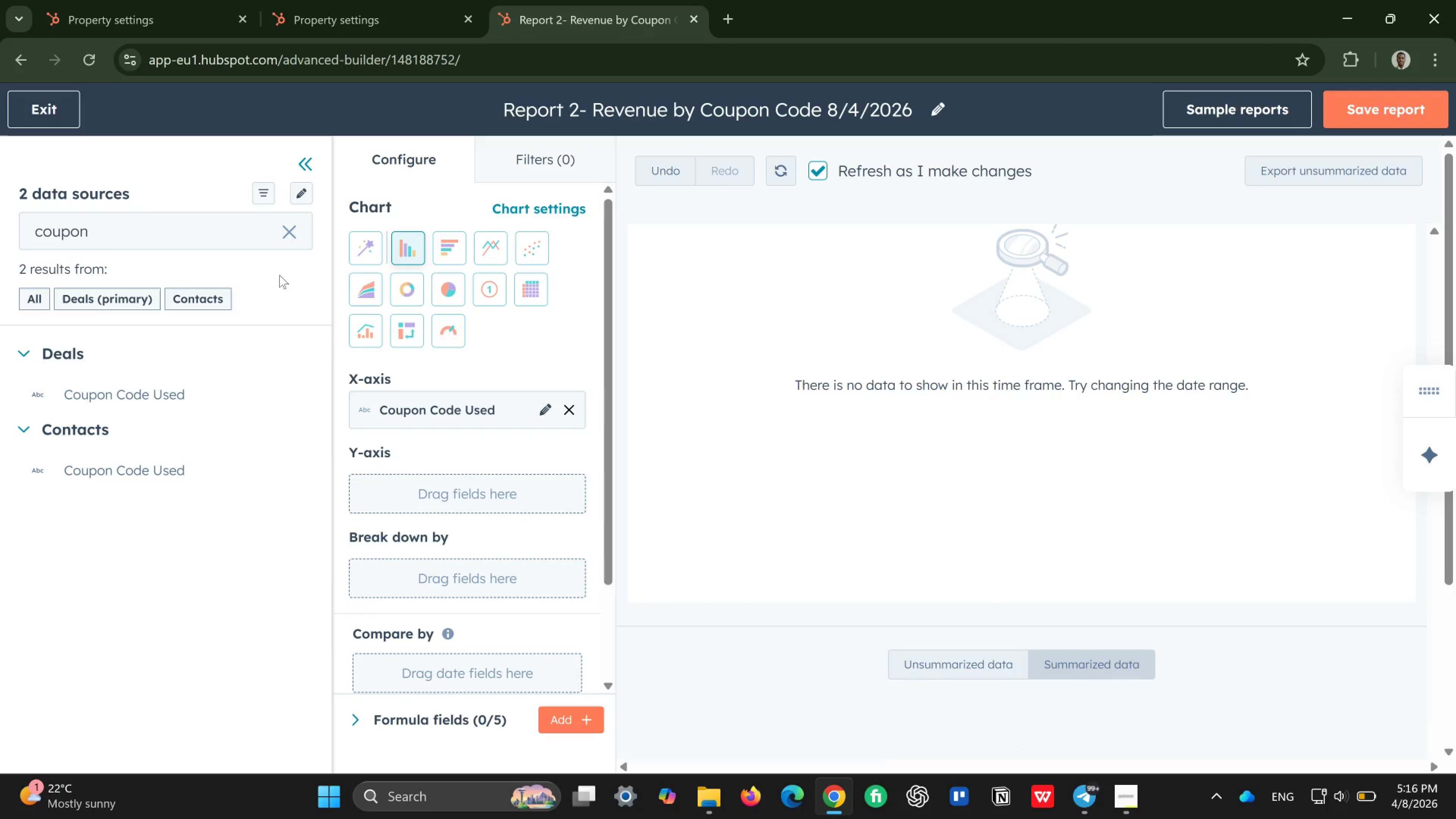 
left_click([283, 240])
 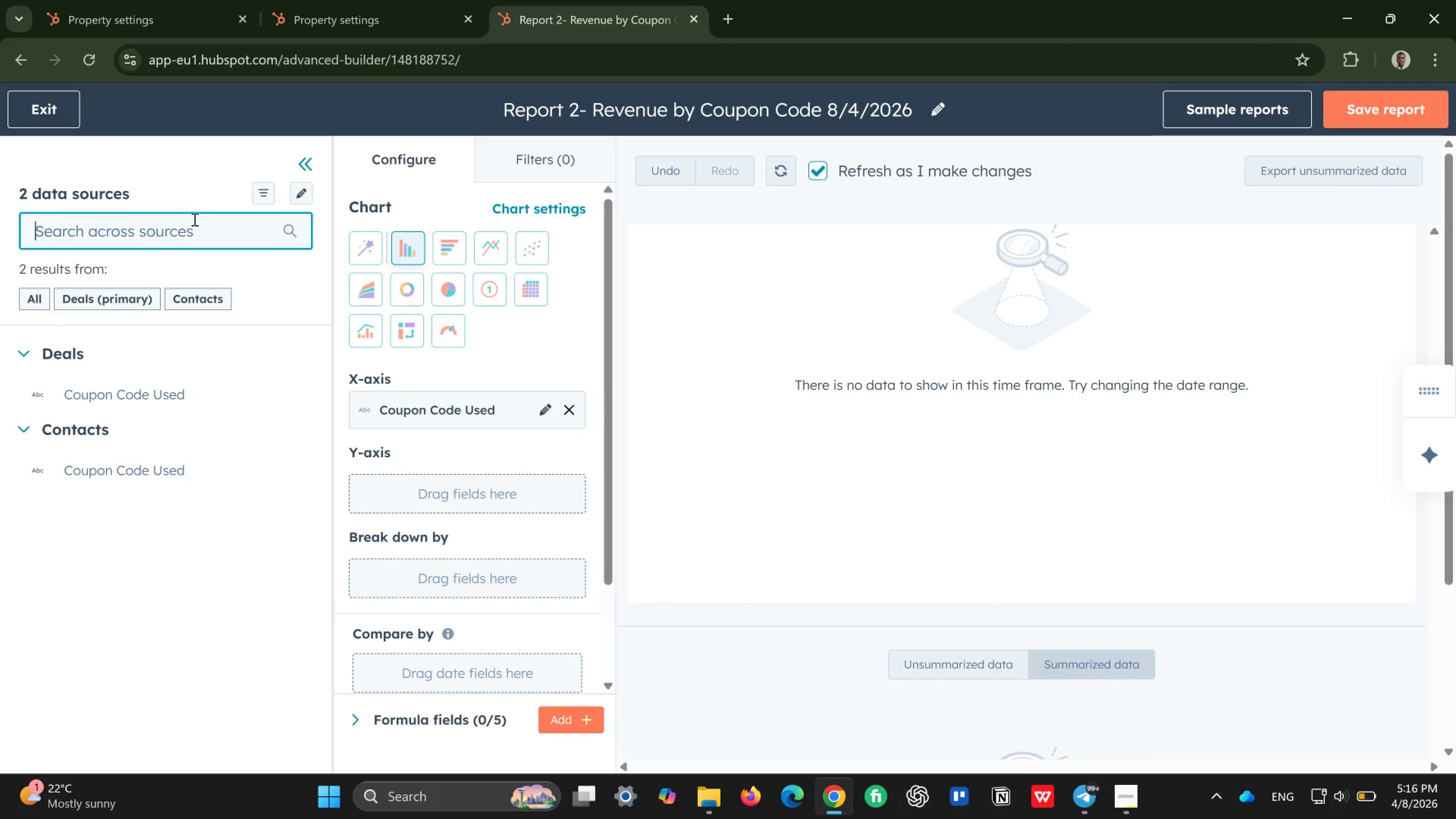 
left_click([193, 224])
 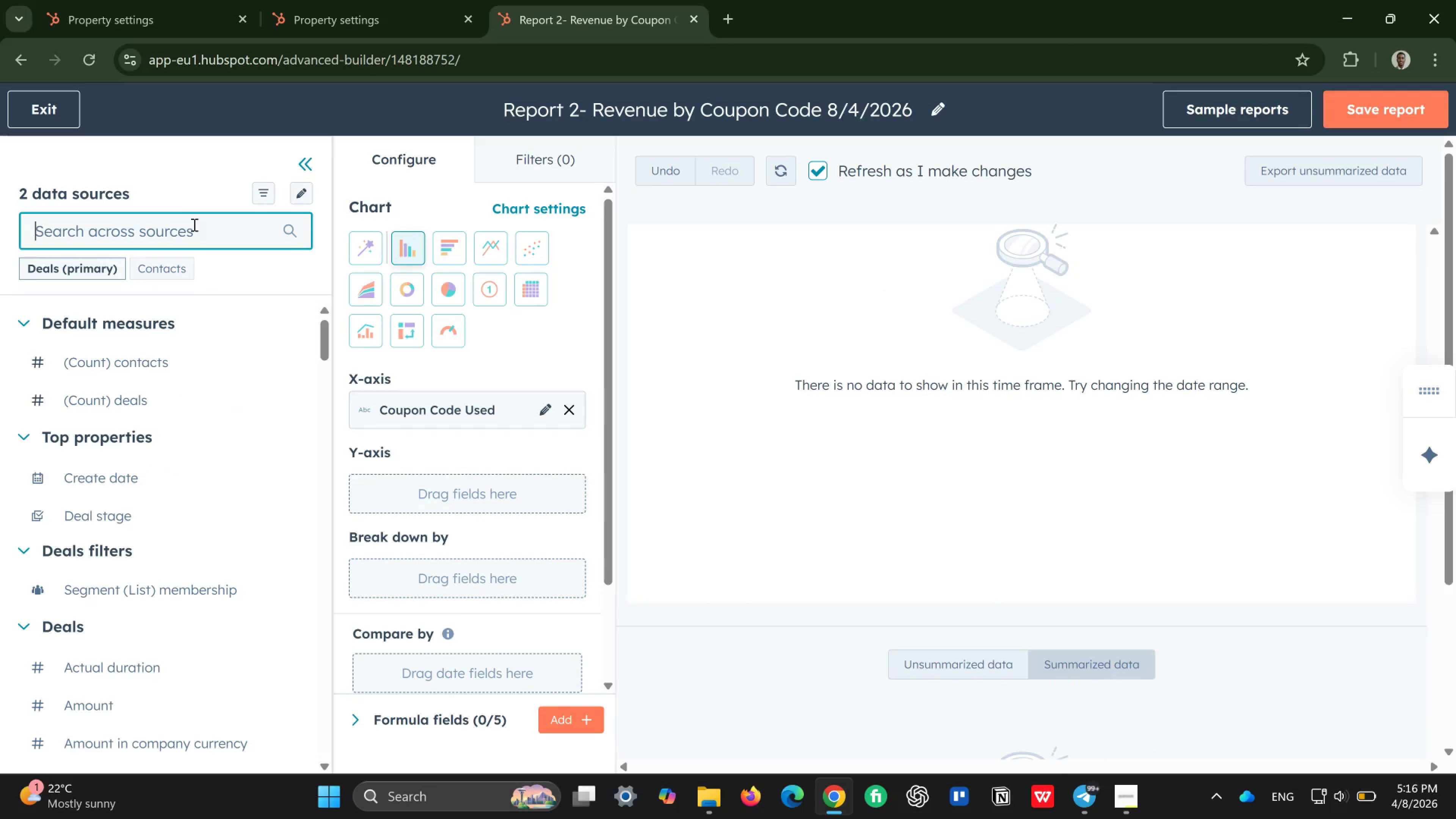 
type(sum of reser)
 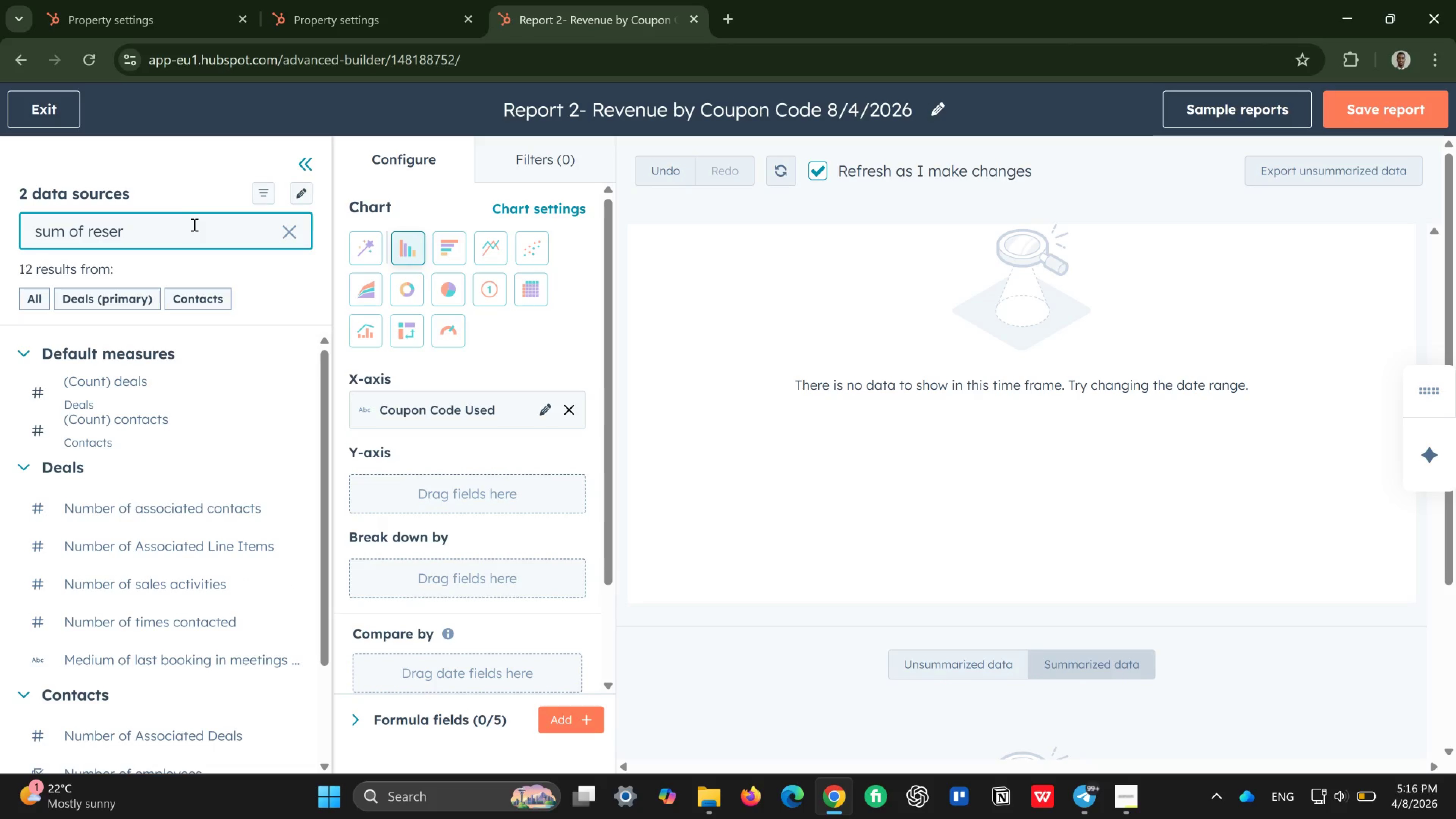 
type(va)
 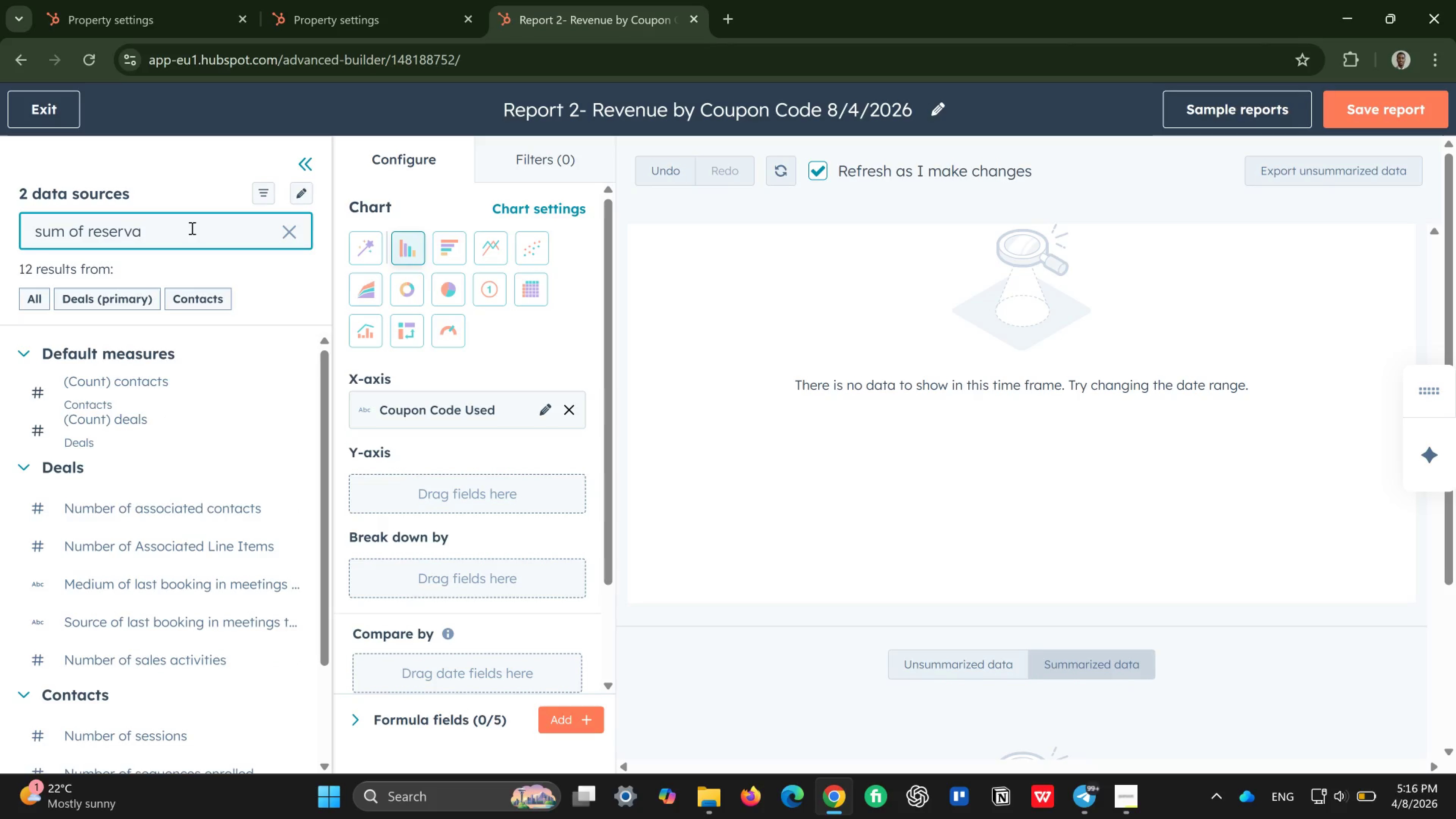 
type(tion)
 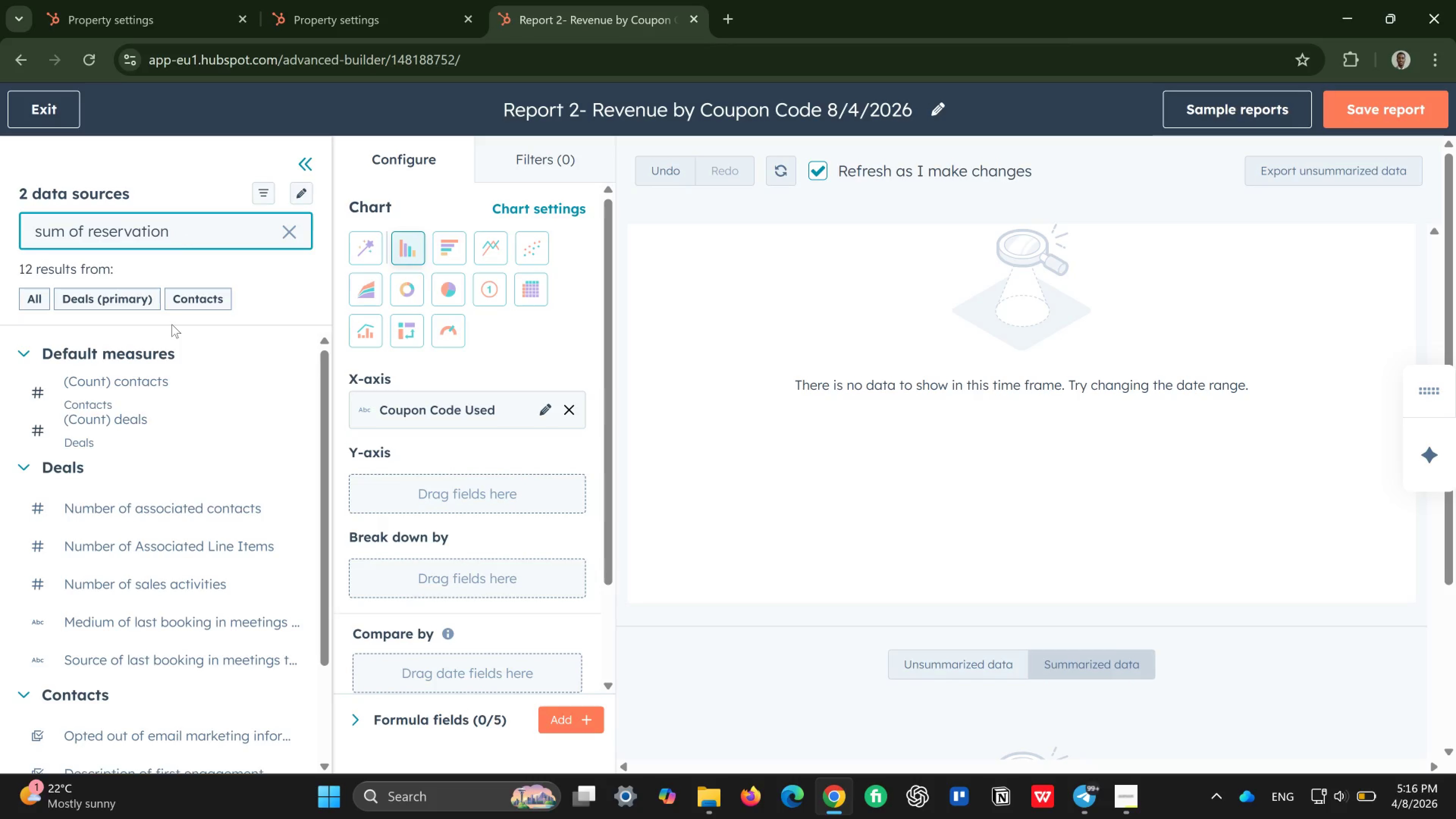 
mouse_move([139, 542])
 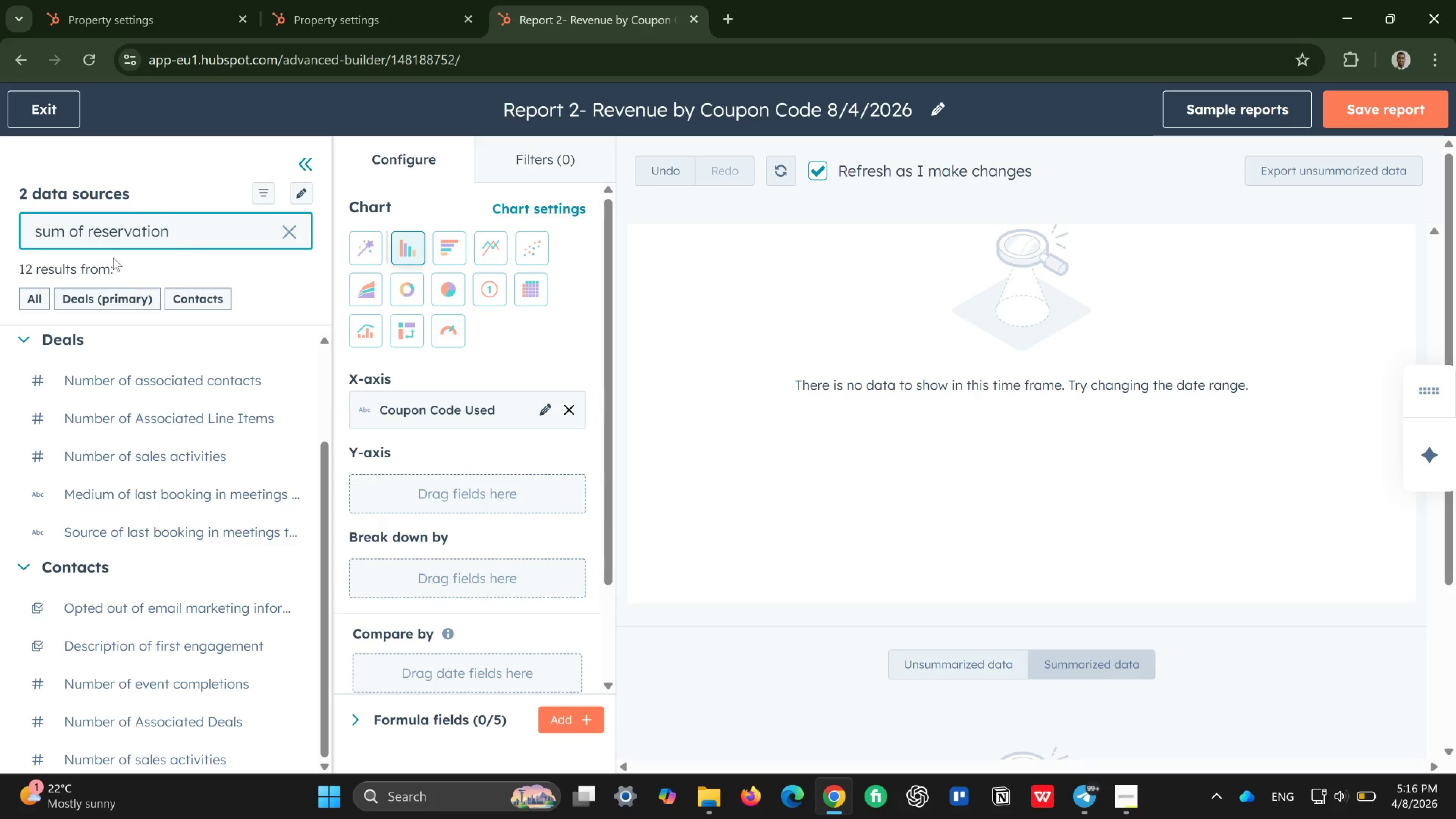 
left_click([85, 235])
 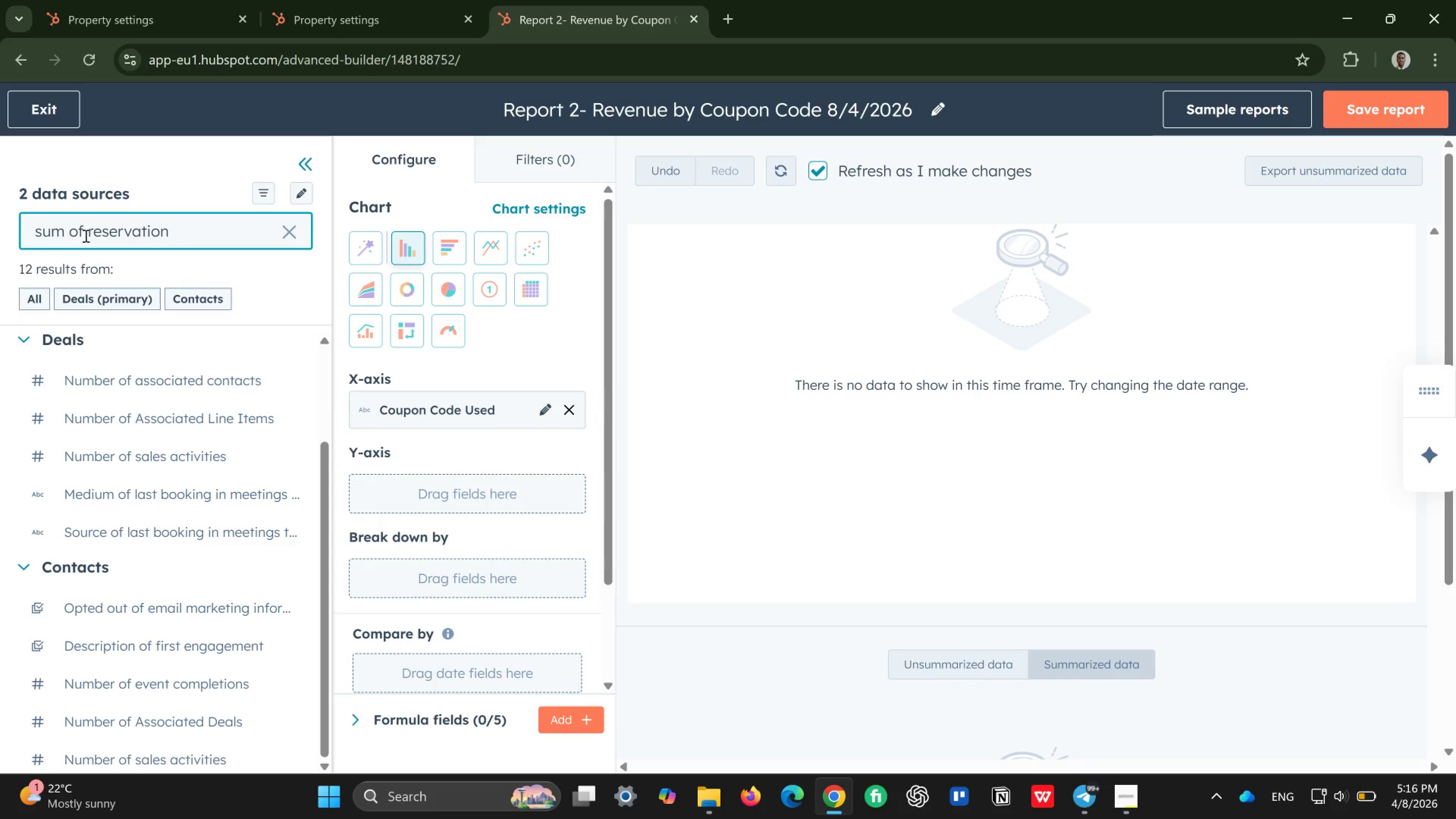 
hold_key(key=Backspace, duration=0.86)
 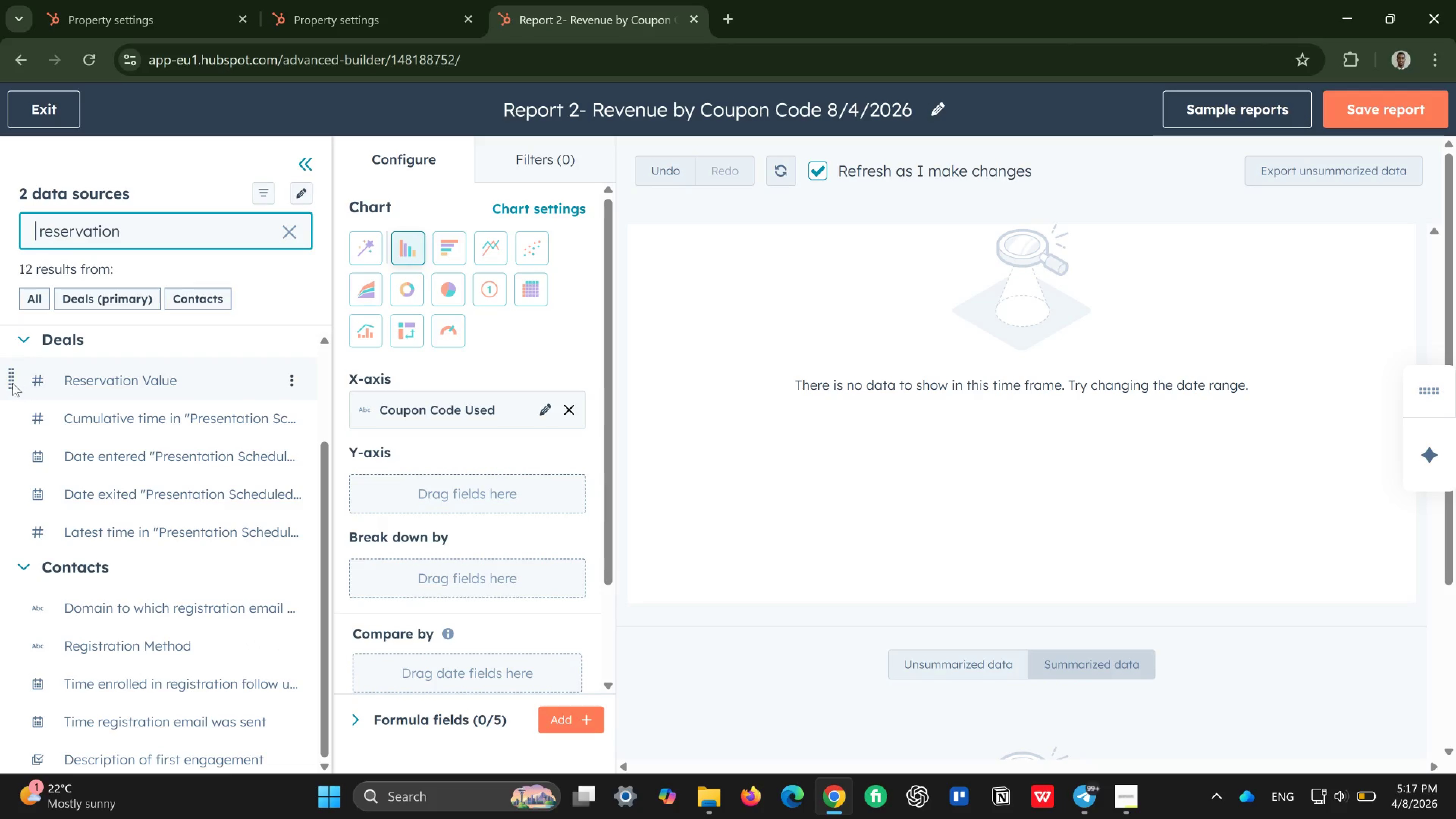 
left_click_drag(start_coordinate=[6, 381], to_coordinate=[356, 477])
 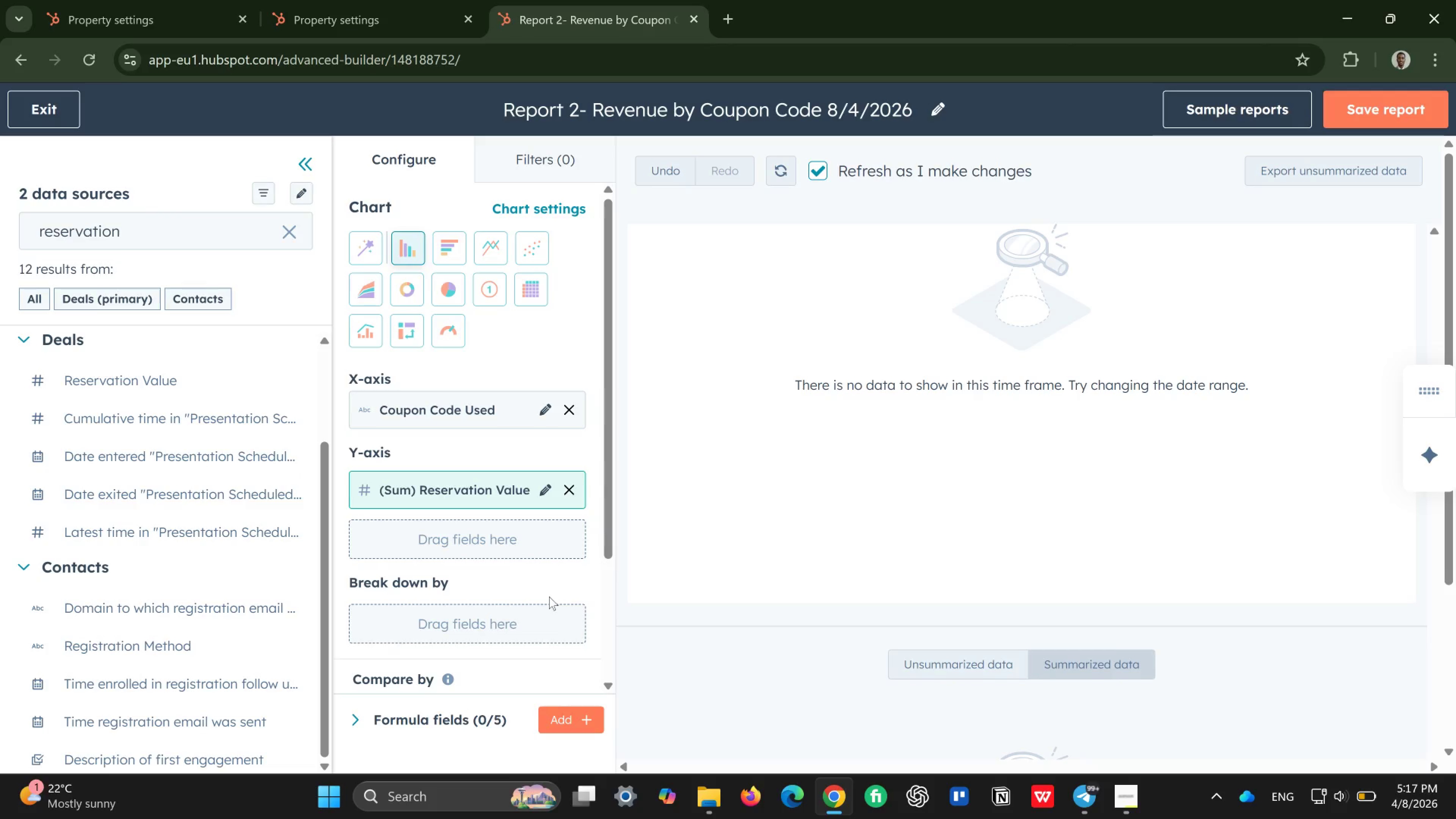 
wait(14.84)
 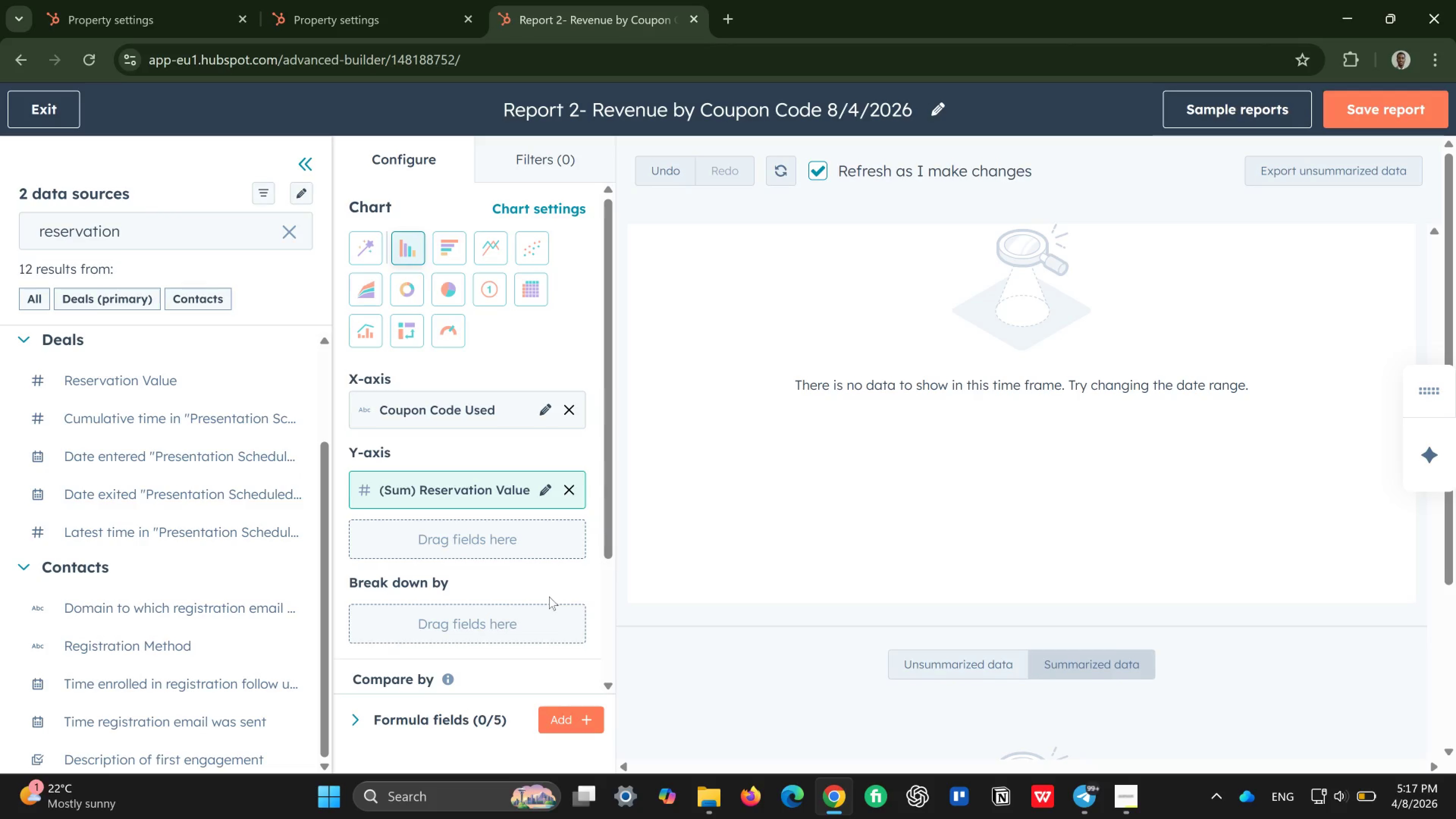 
left_click([573, 150])
 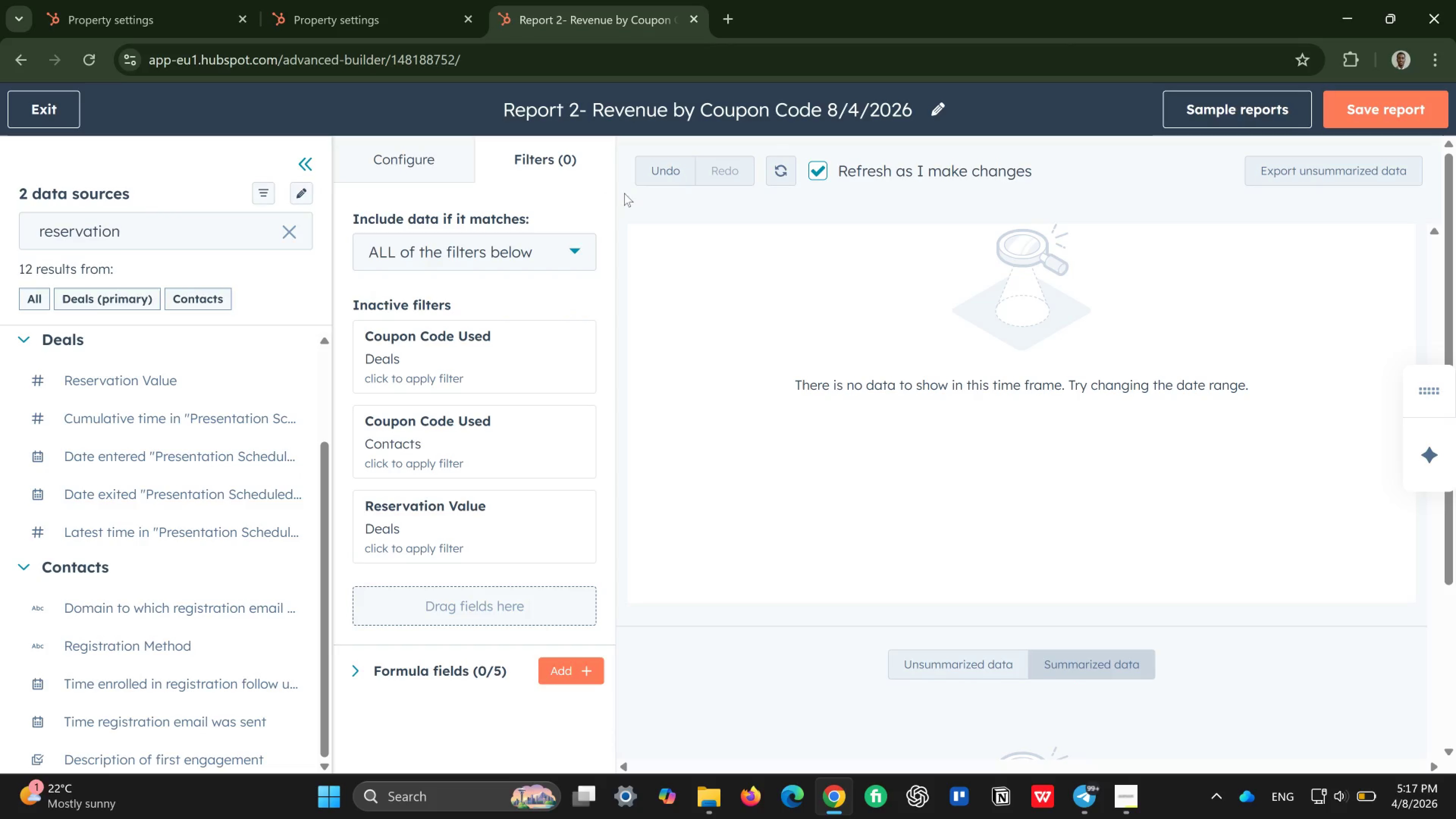 
wait(5.17)
 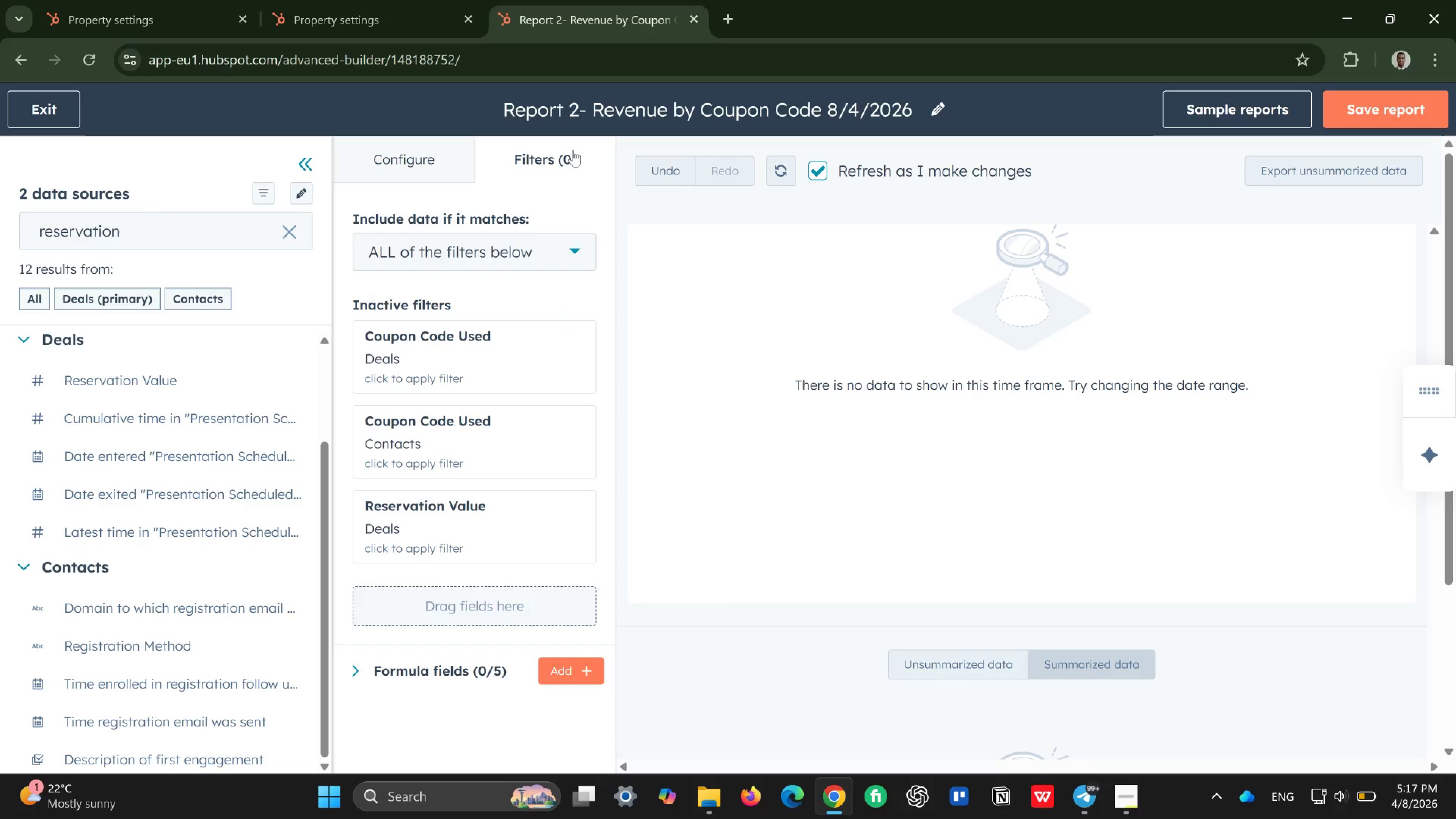 
left_click([517, 244])
 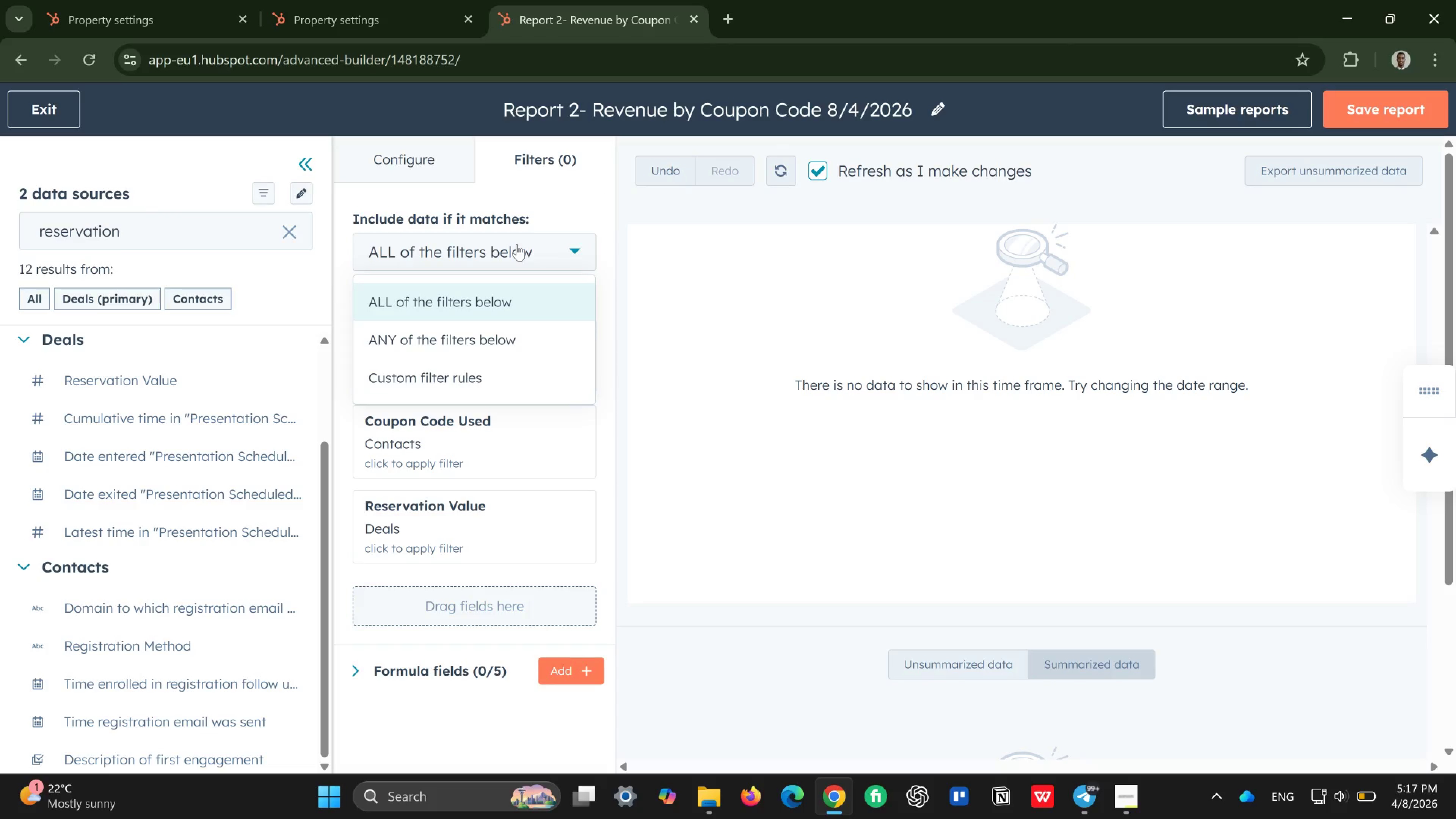 
left_click([517, 244])
 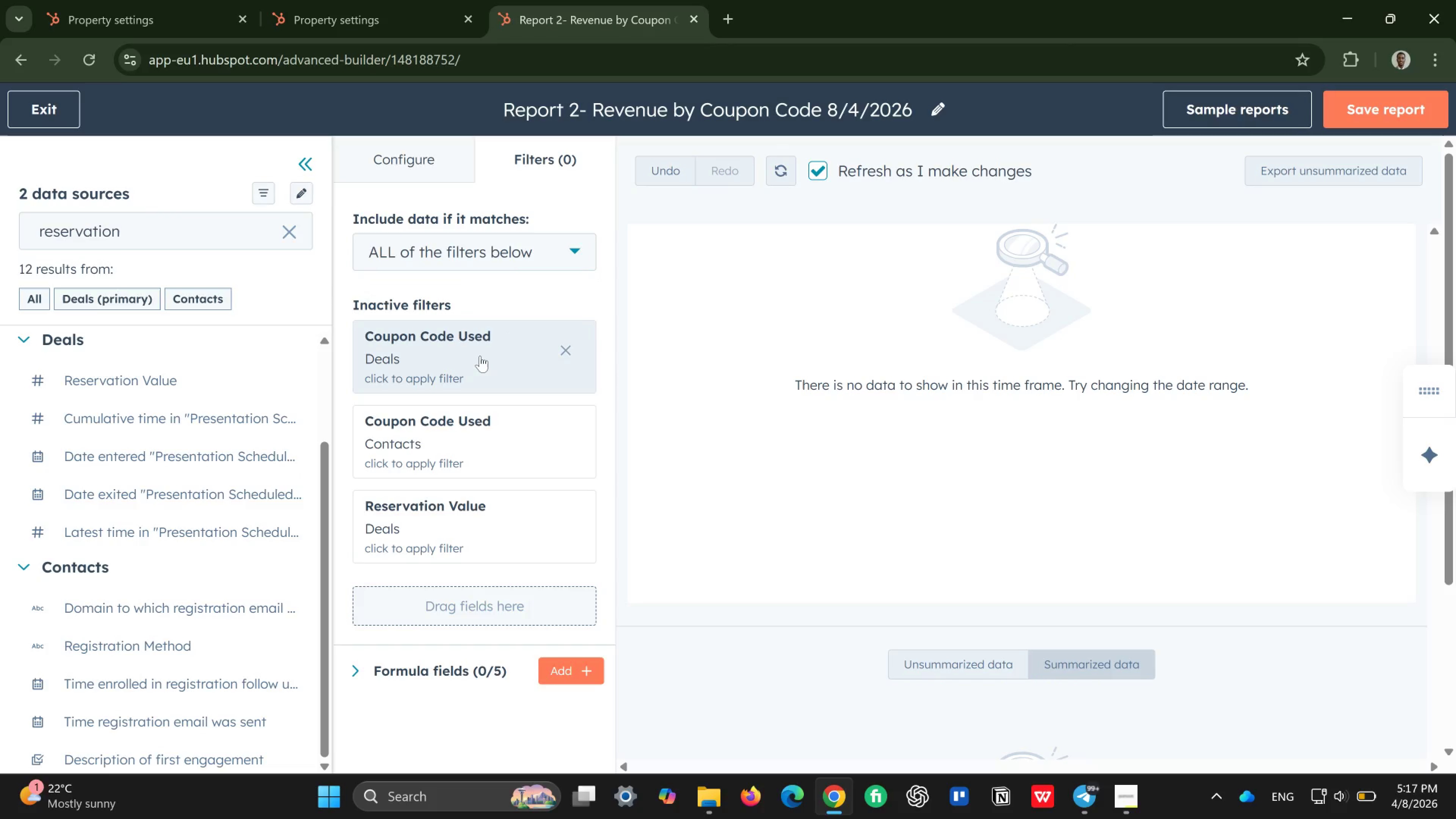 
wait(9.88)
 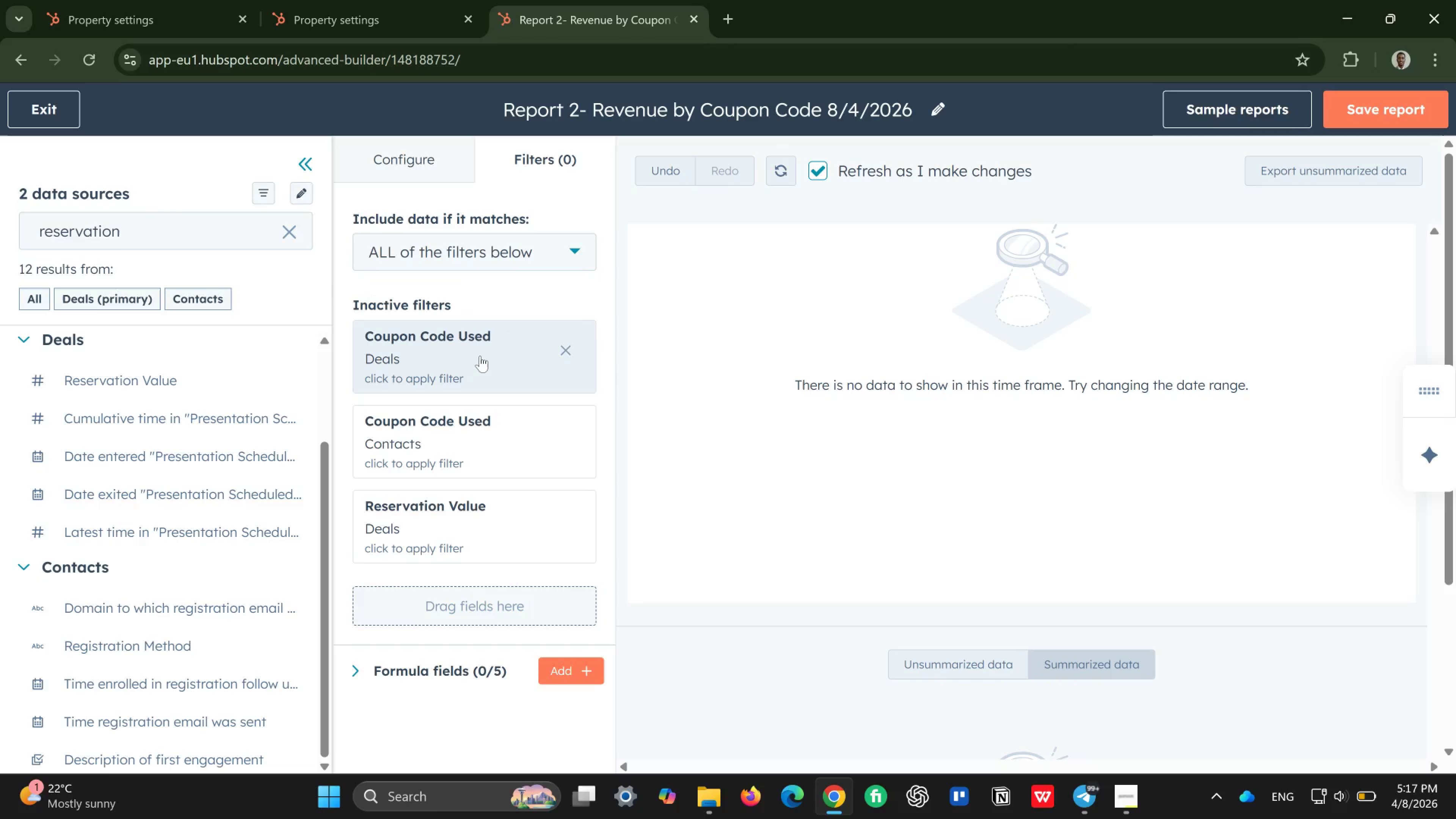 
left_click([491, 359])
 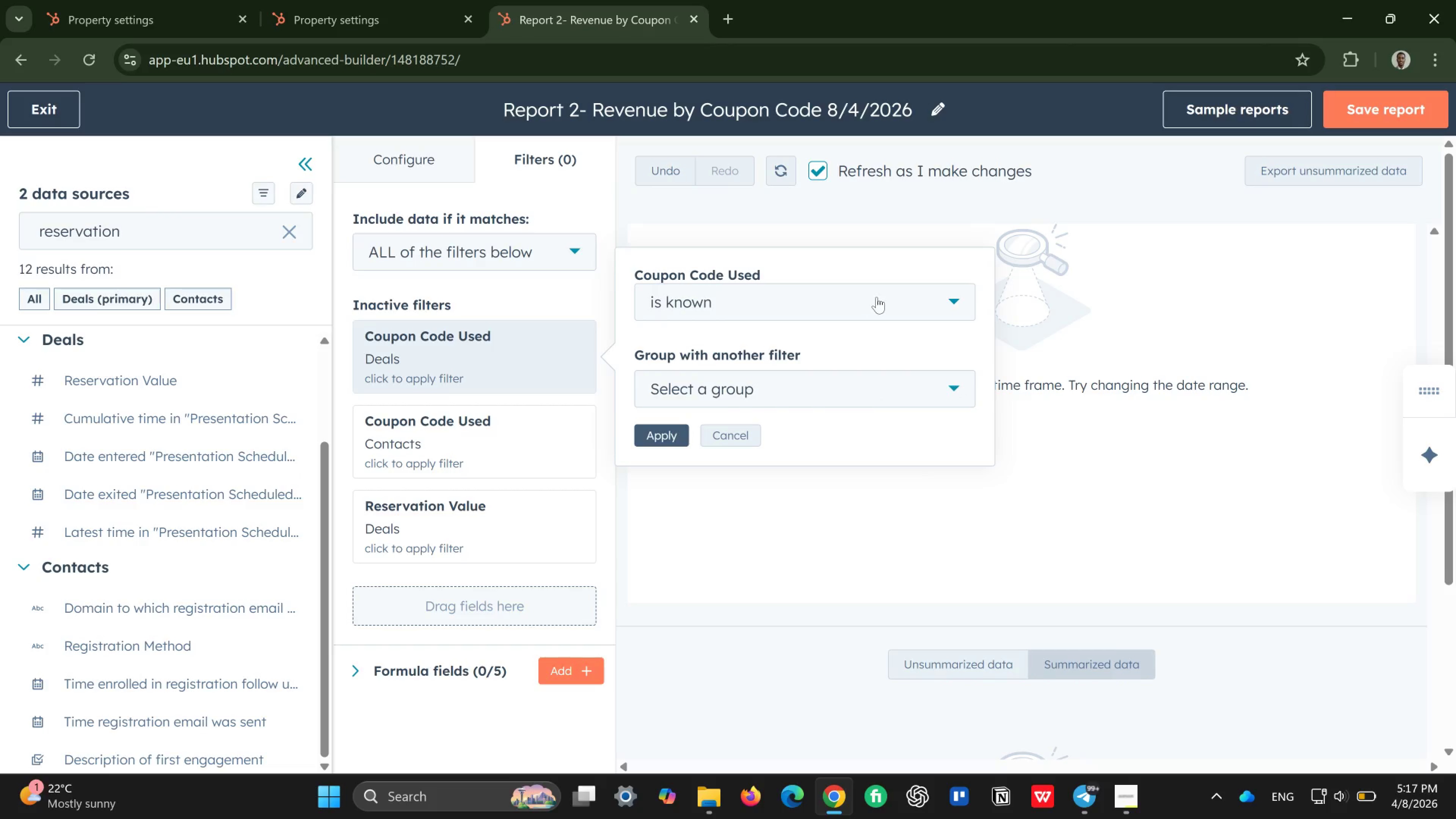 
wait(5.41)
 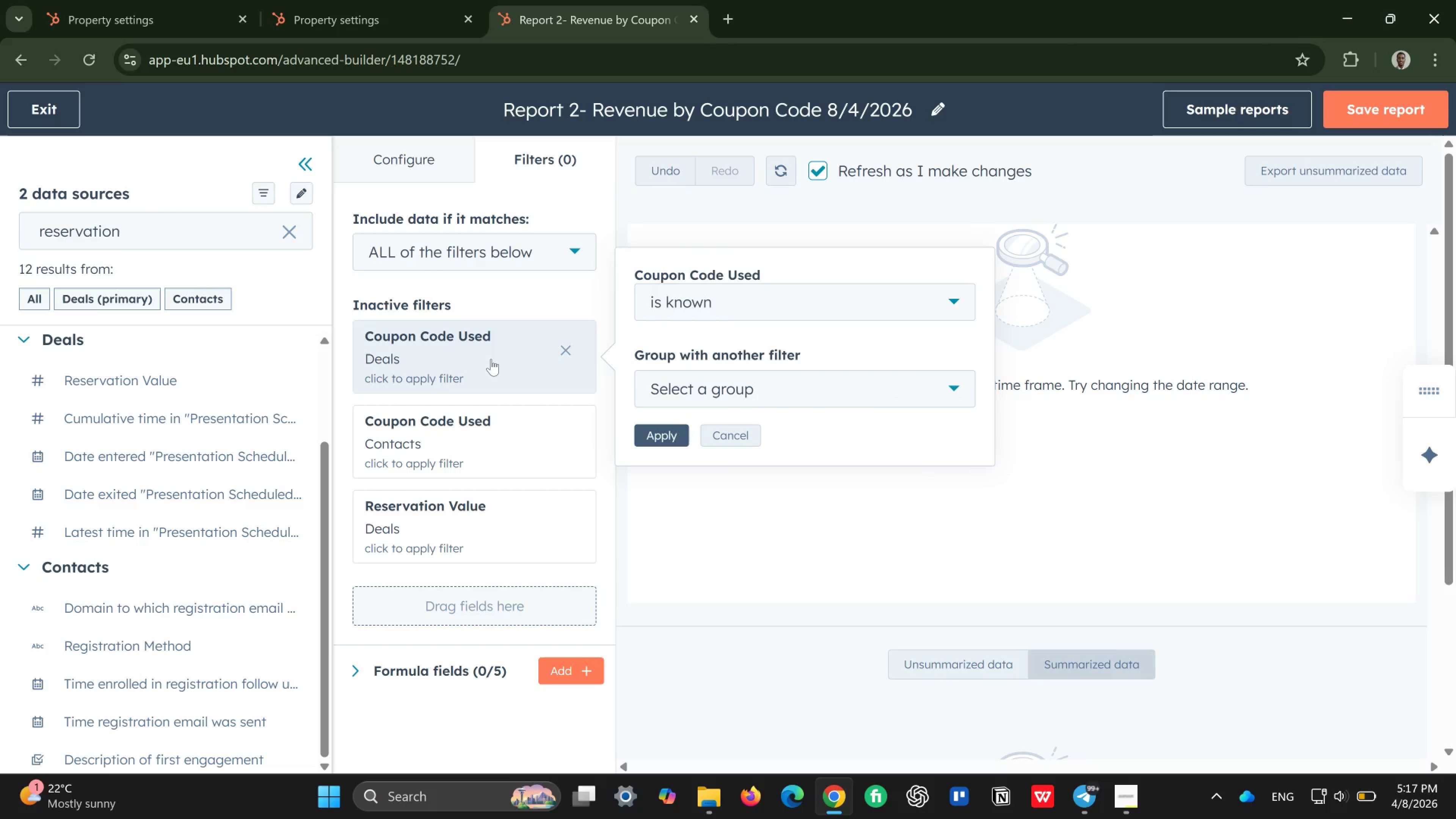 
left_click([891, 303])
 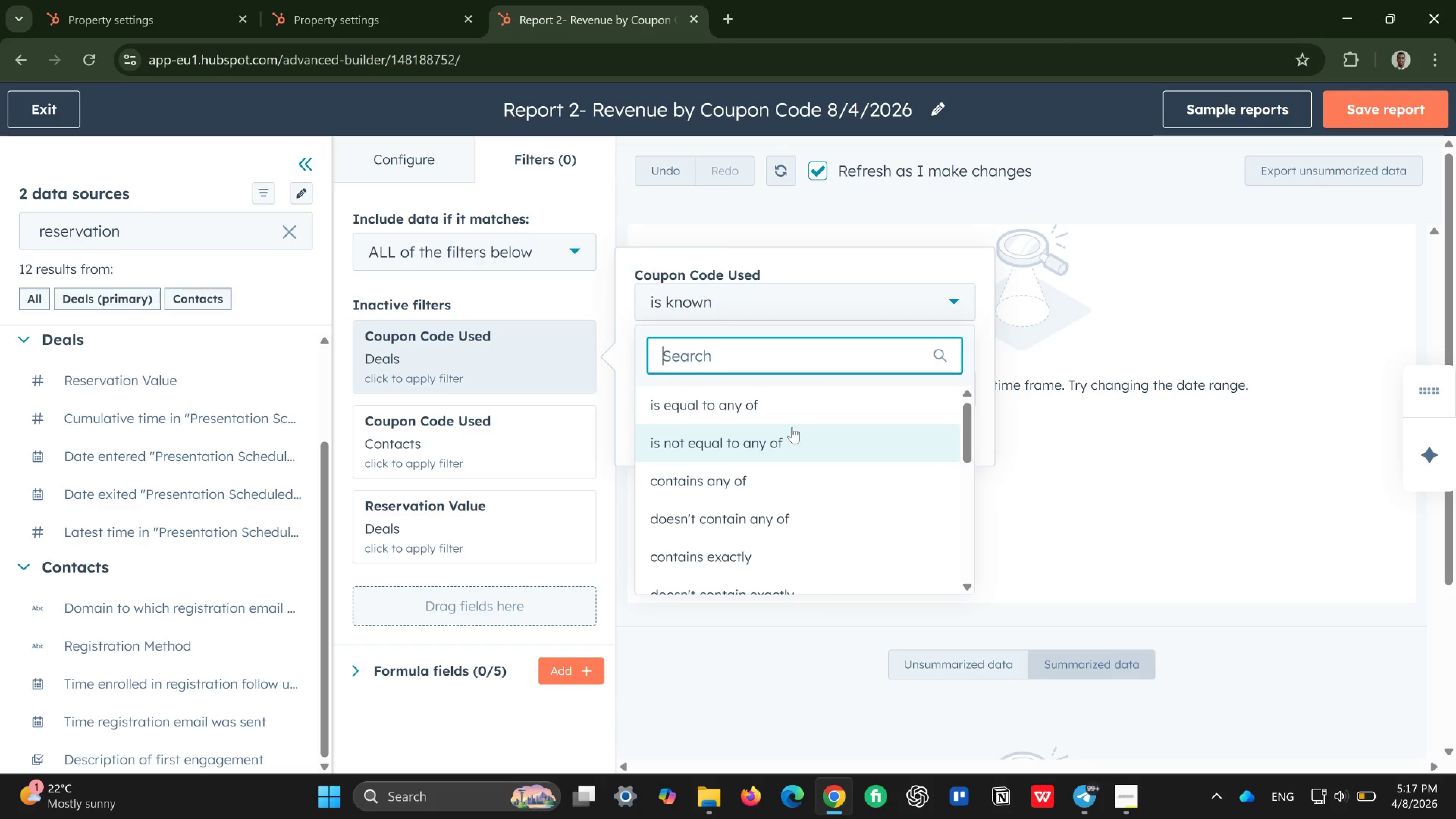 
wait(8.32)
 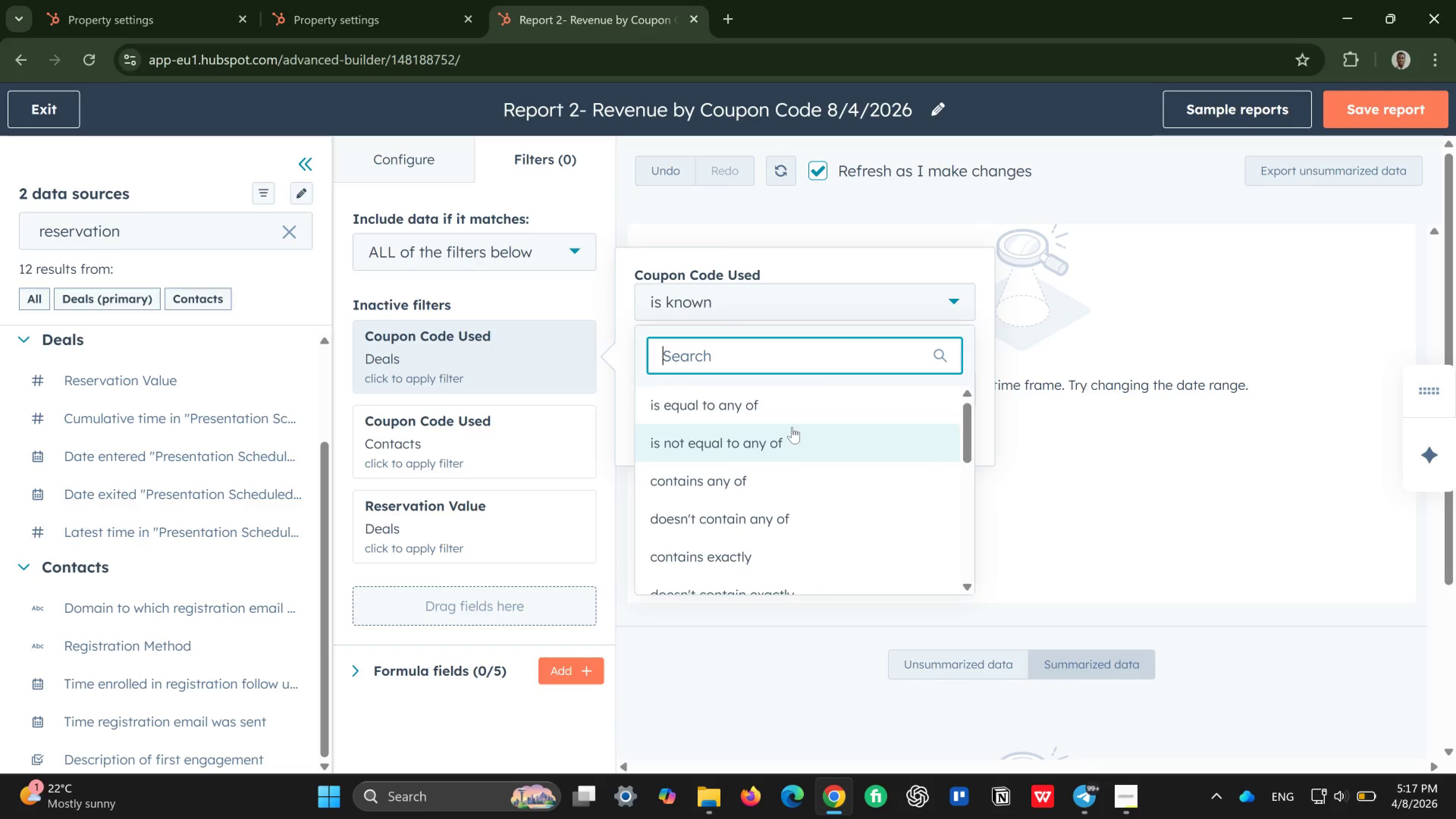 
left_click([704, 467])
 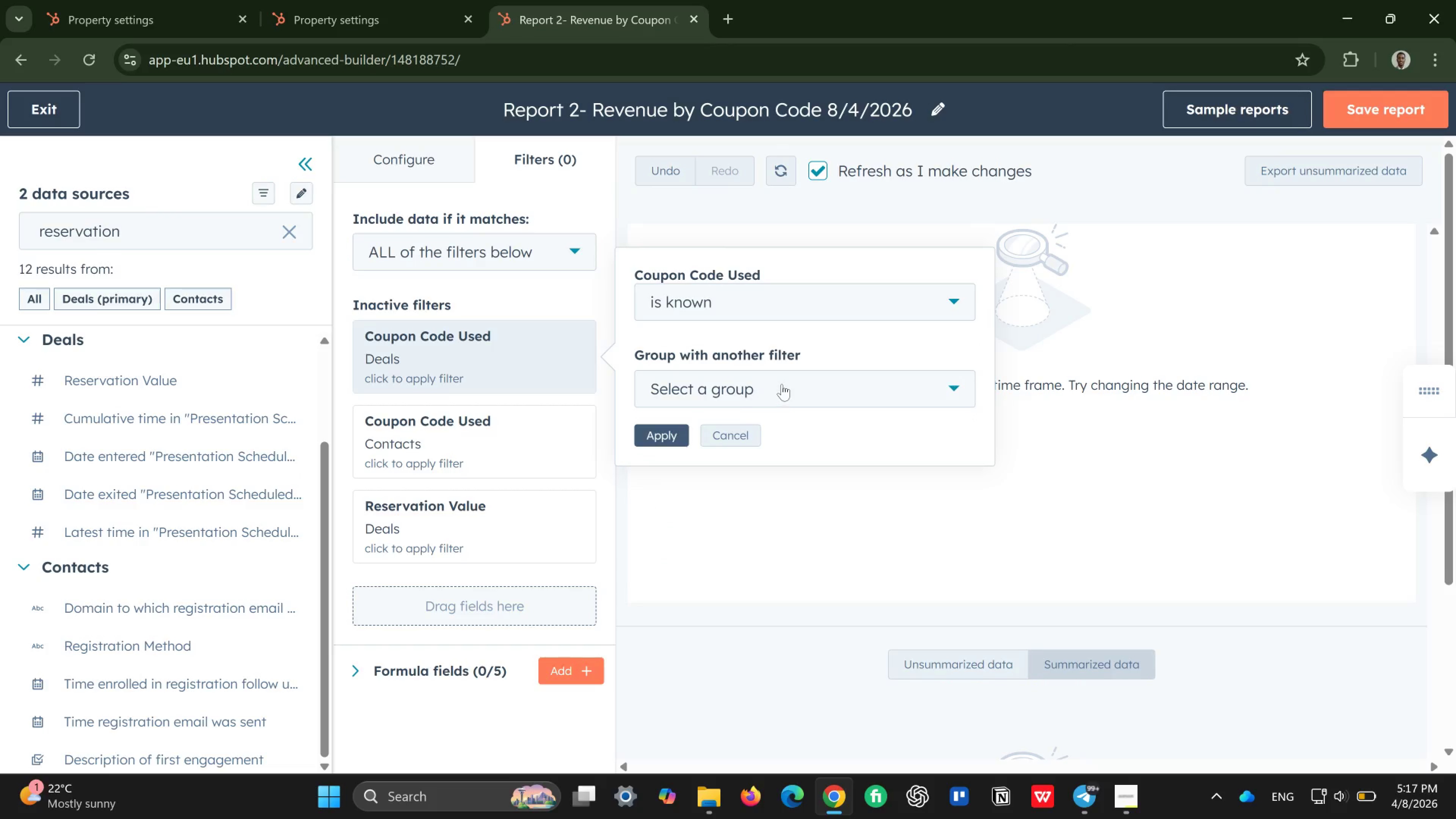 
left_click([783, 384])
 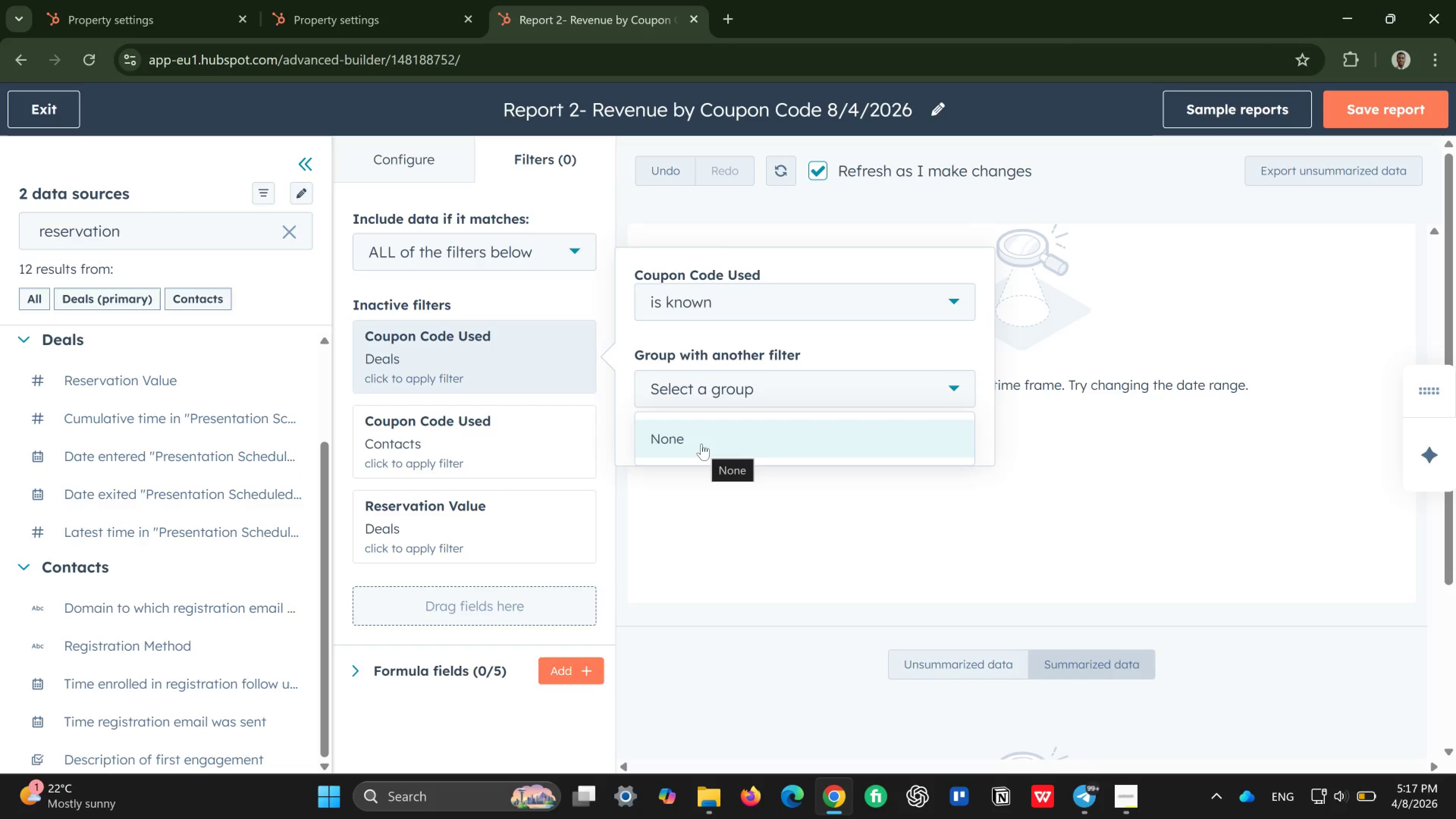 
left_click([701, 444])
 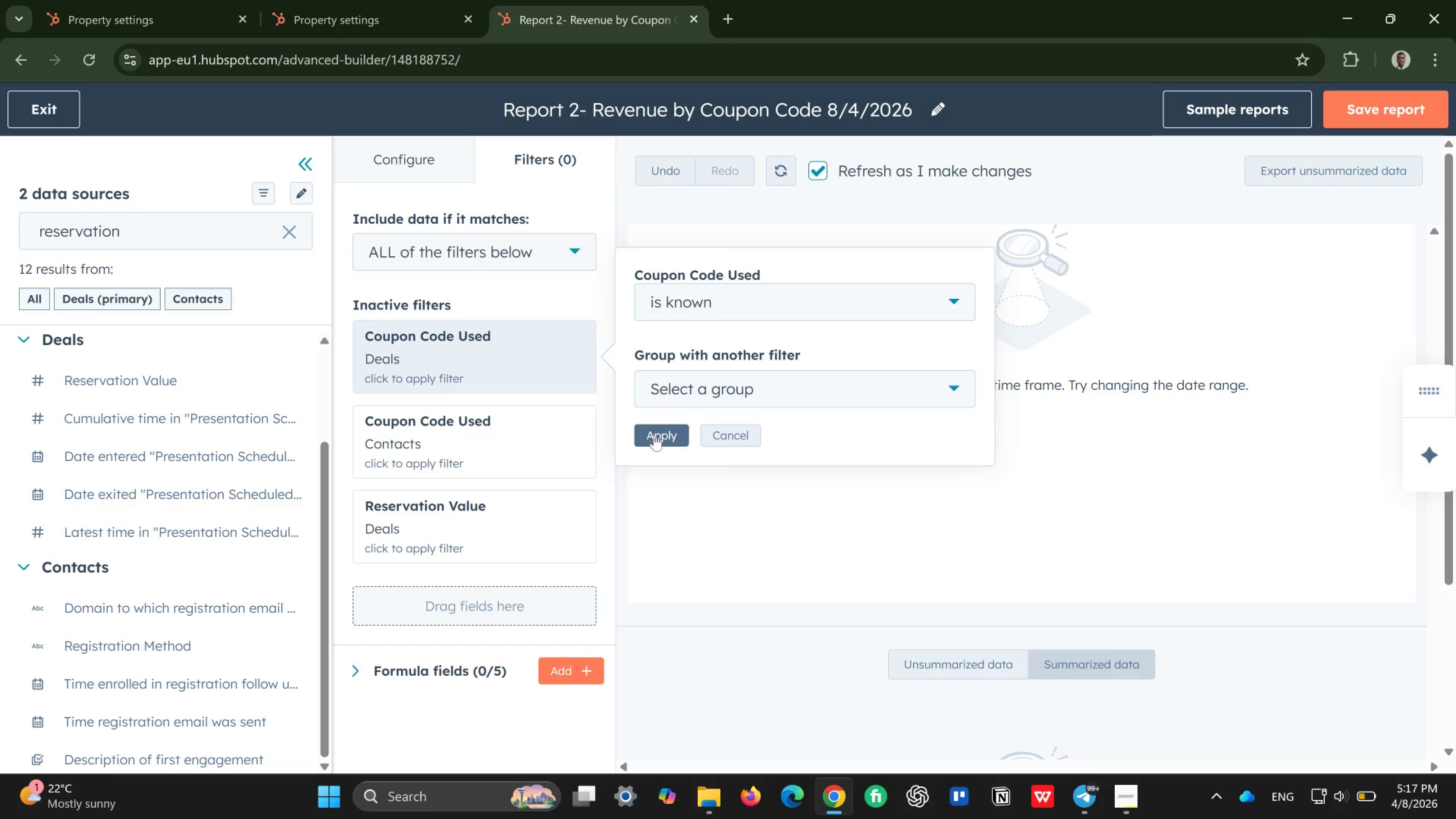 
left_click([654, 435])
 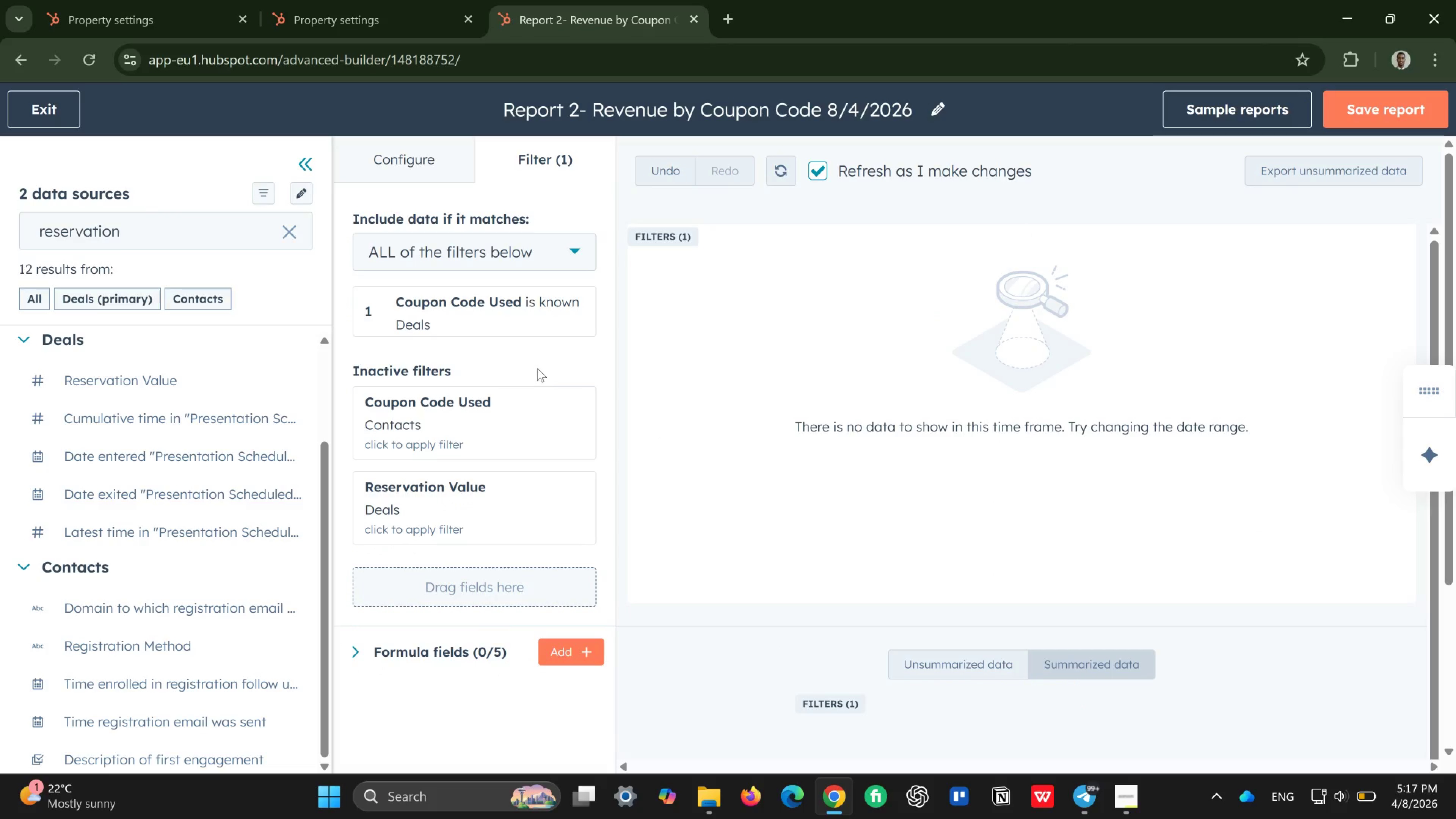 
wait(11.7)
 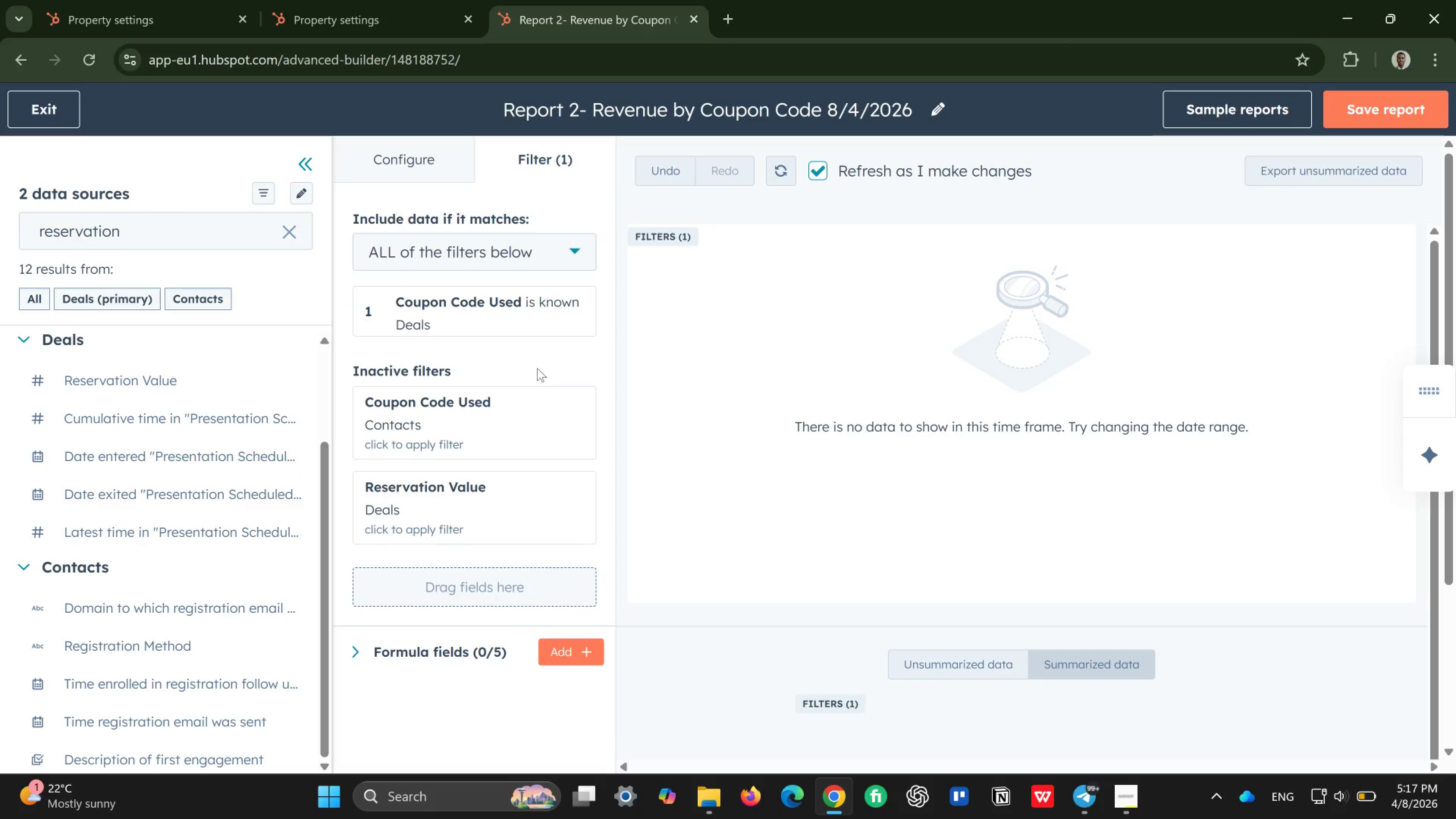 
left_click([567, 415])
 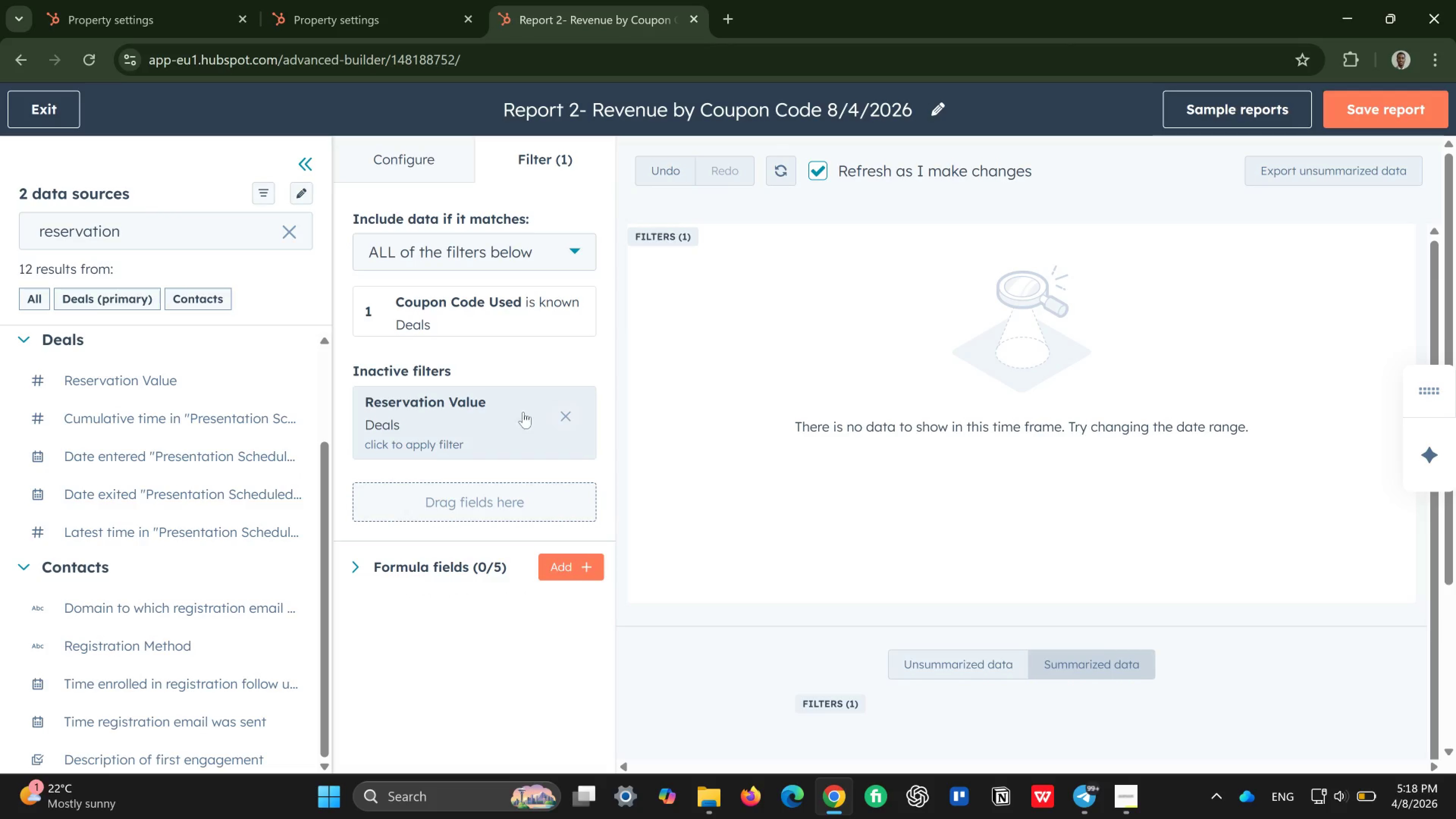 
left_click([516, 412])
 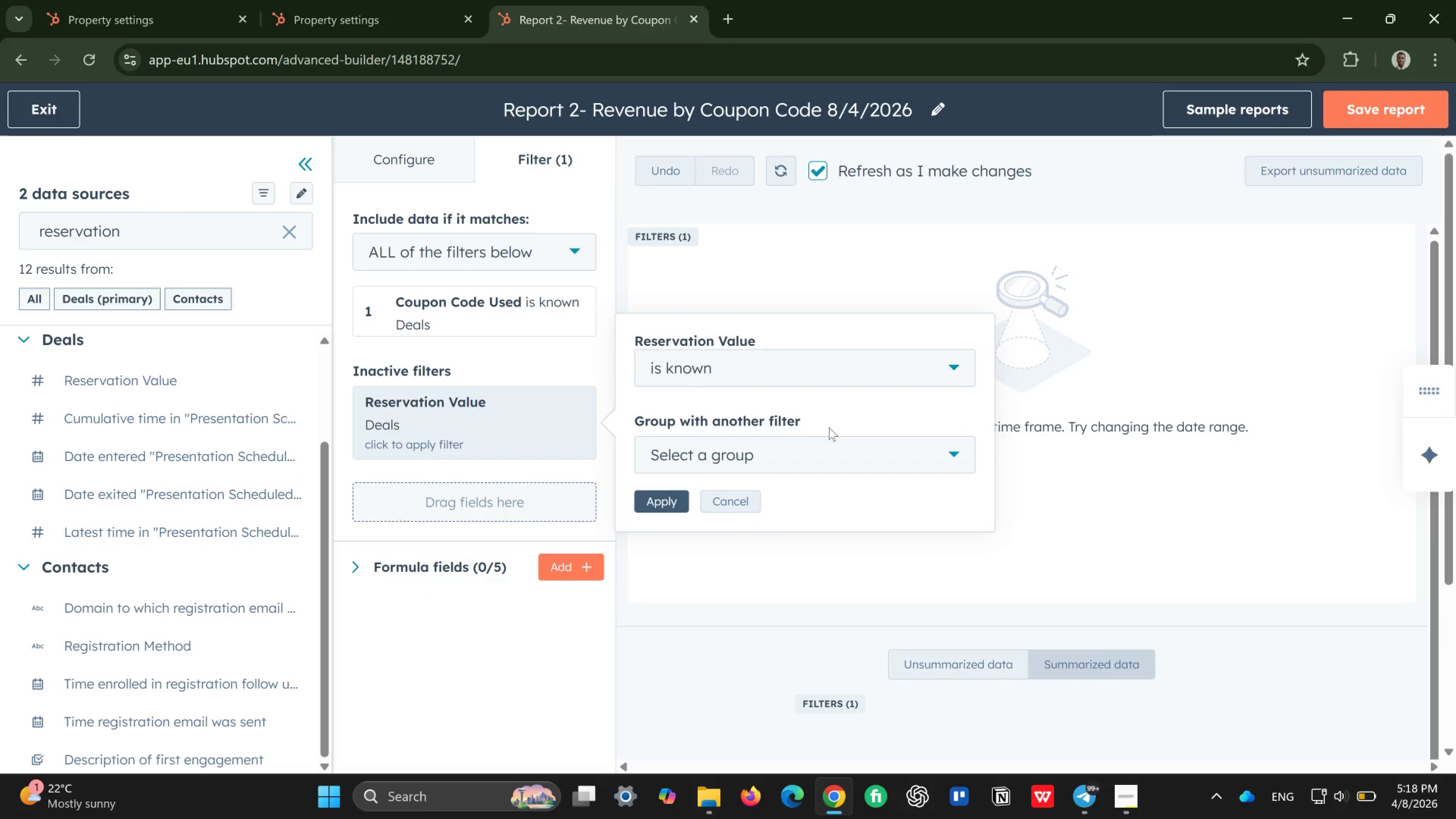 
left_click([864, 452])
 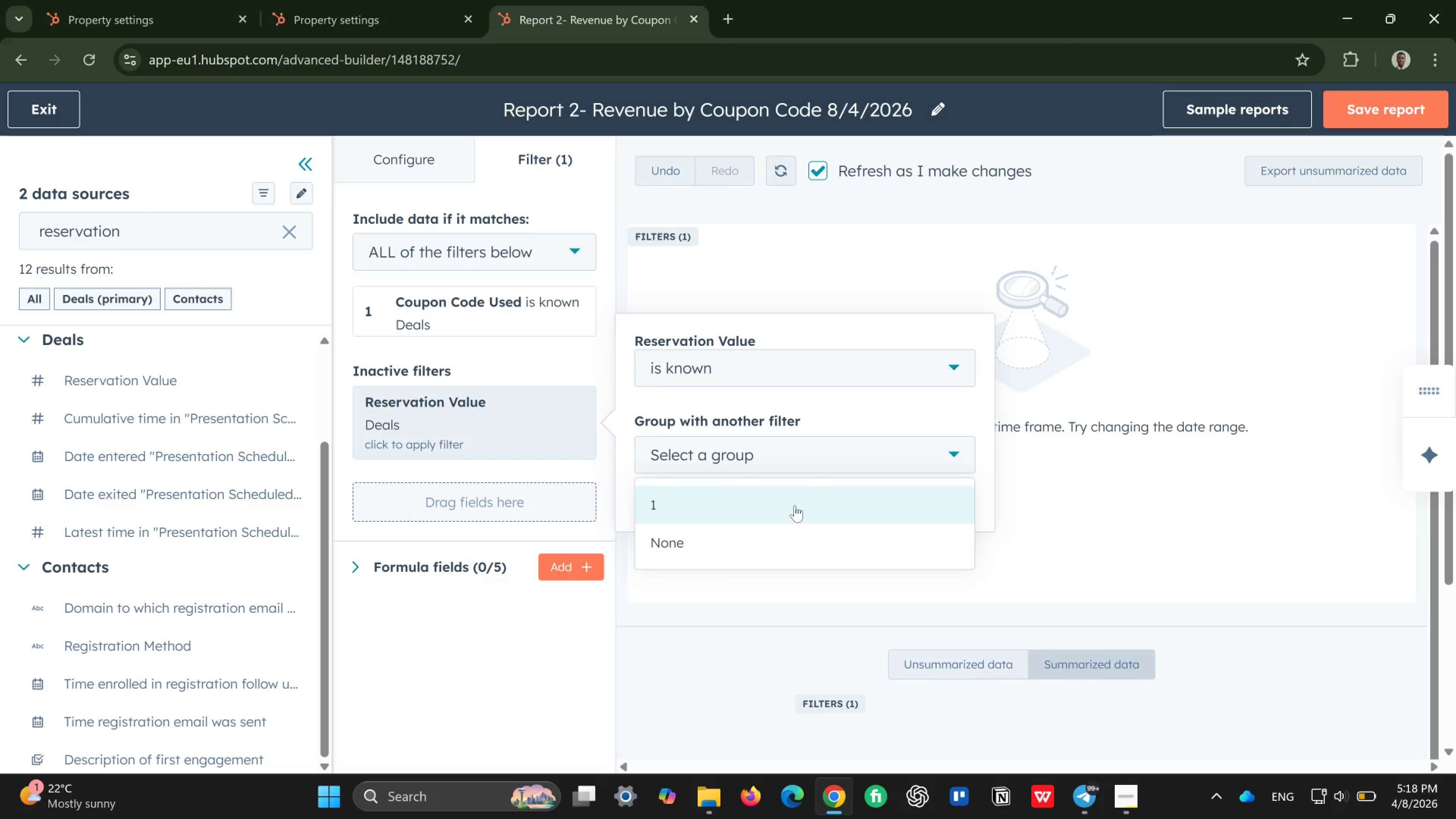 
left_click([794, 505])
 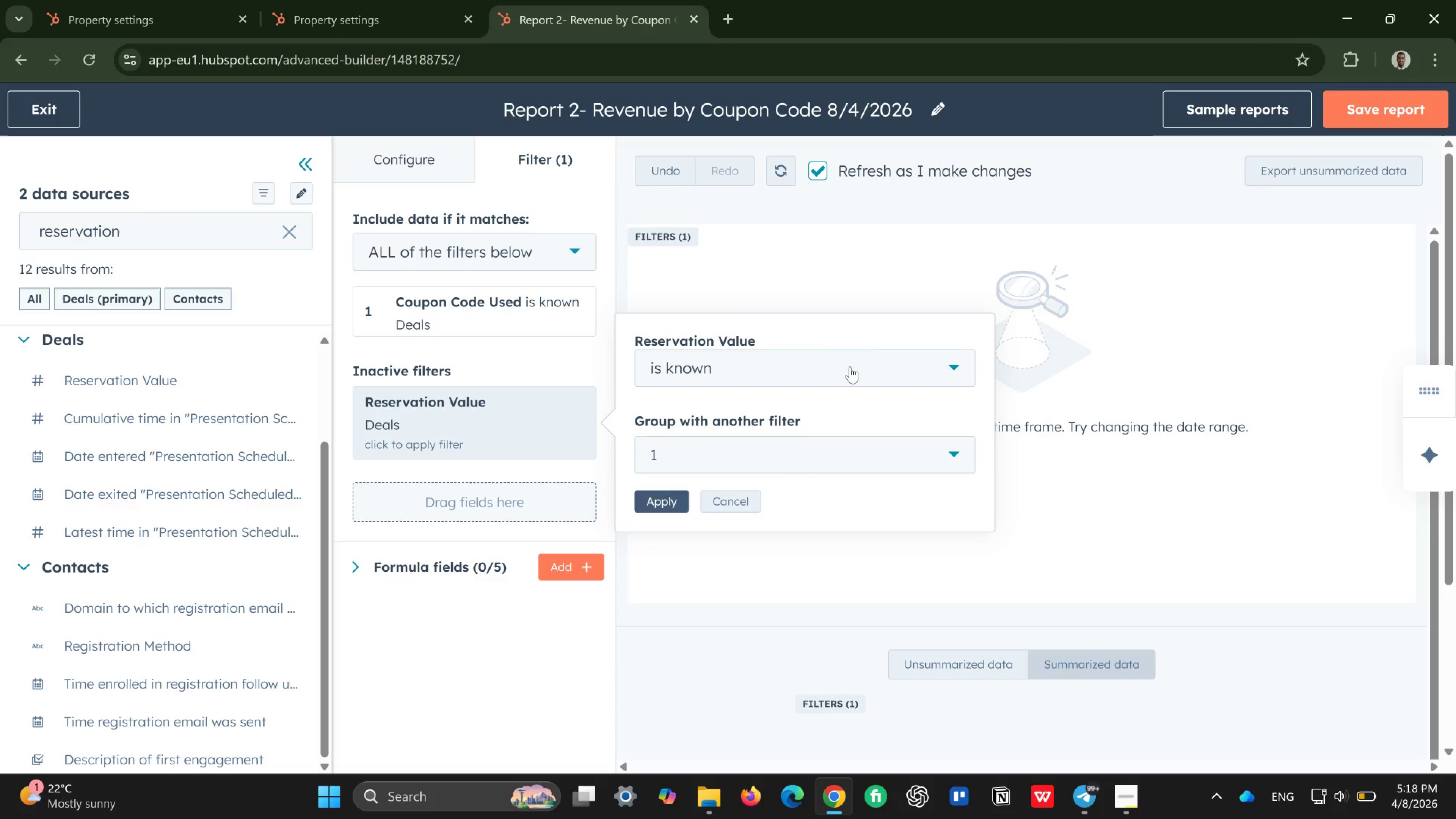 
wait(6.05)
 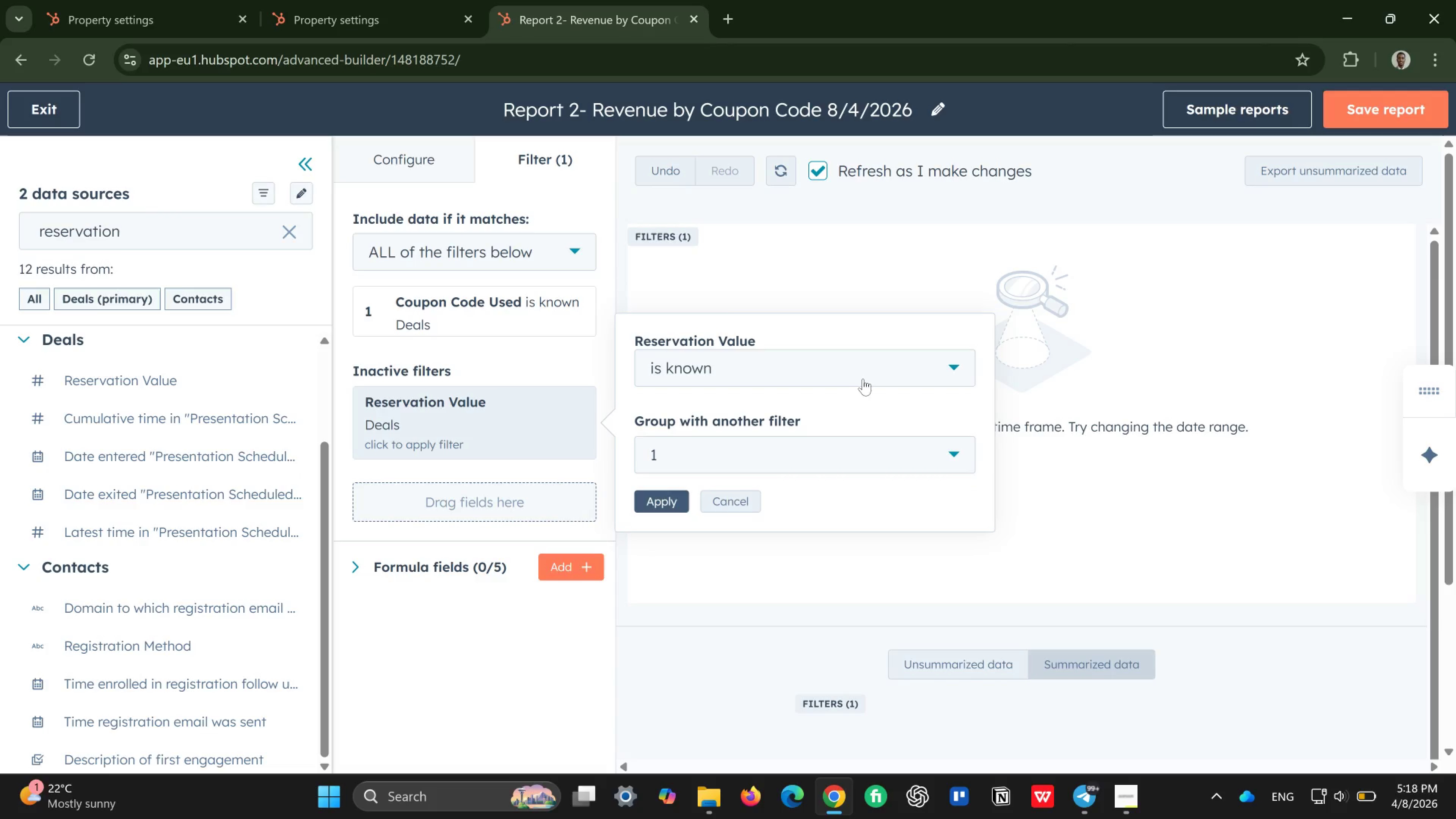 
left_click([668, 505])
 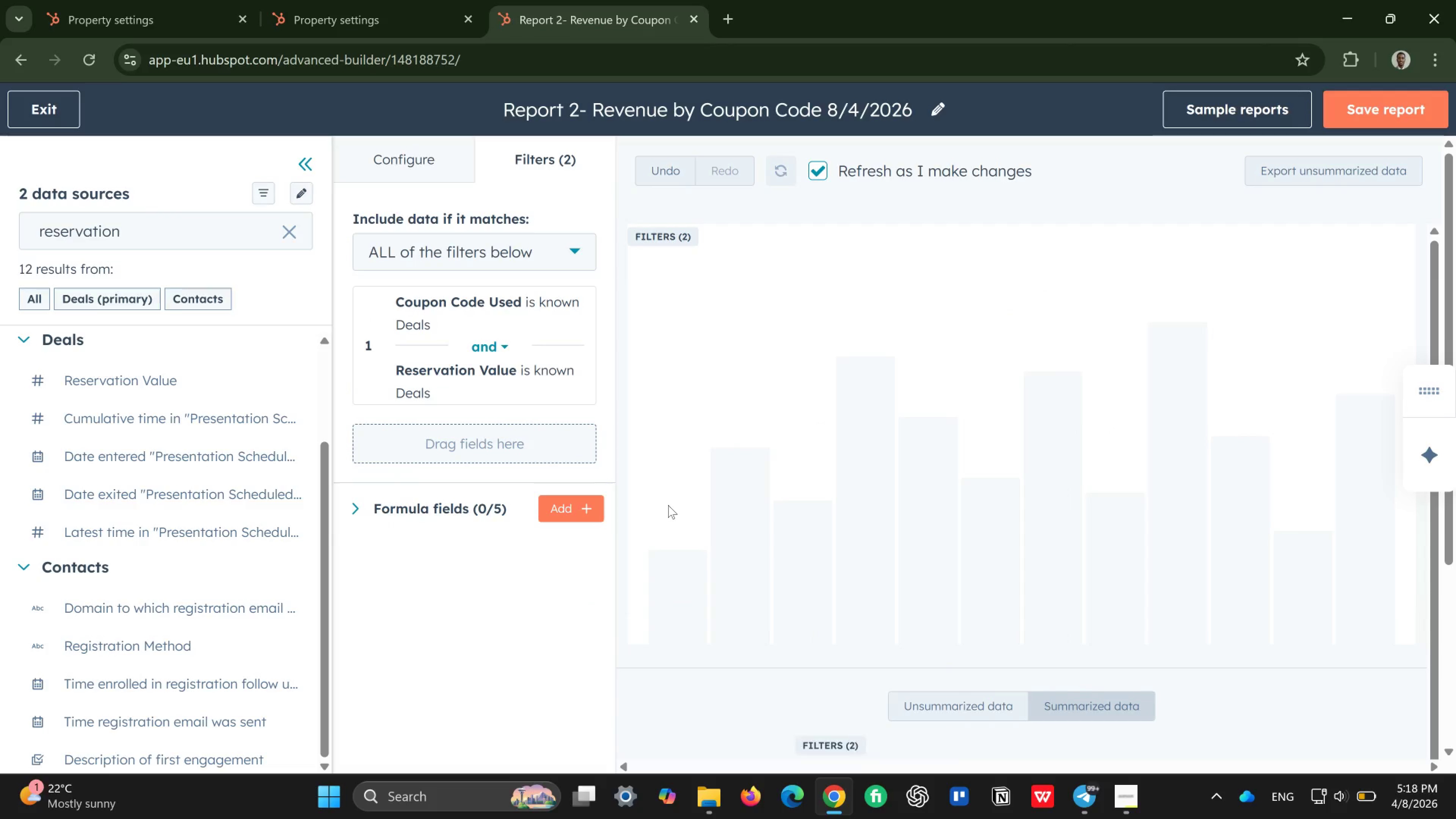 
wait(8.22)
 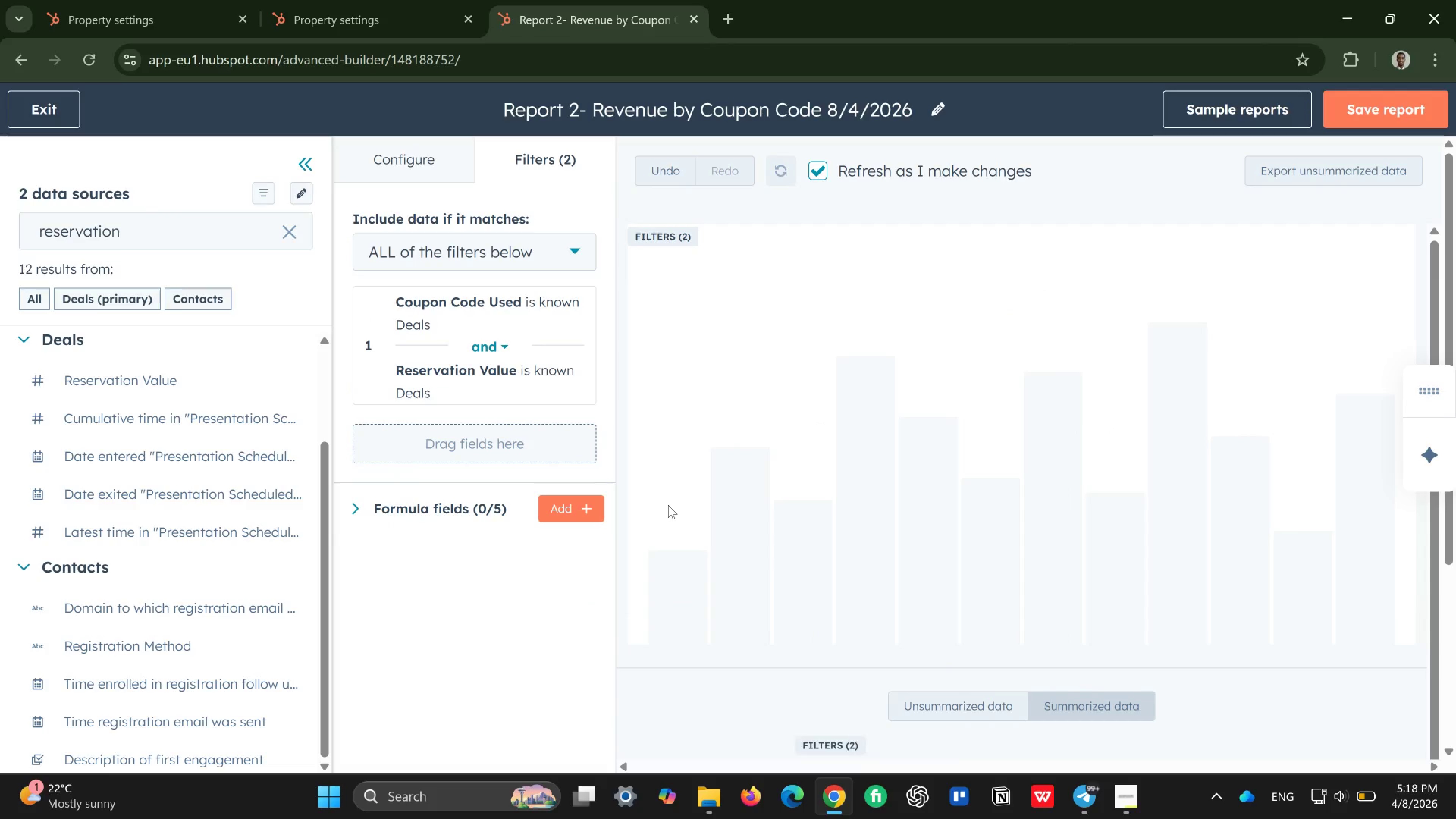 
left_click([1373, 112])
 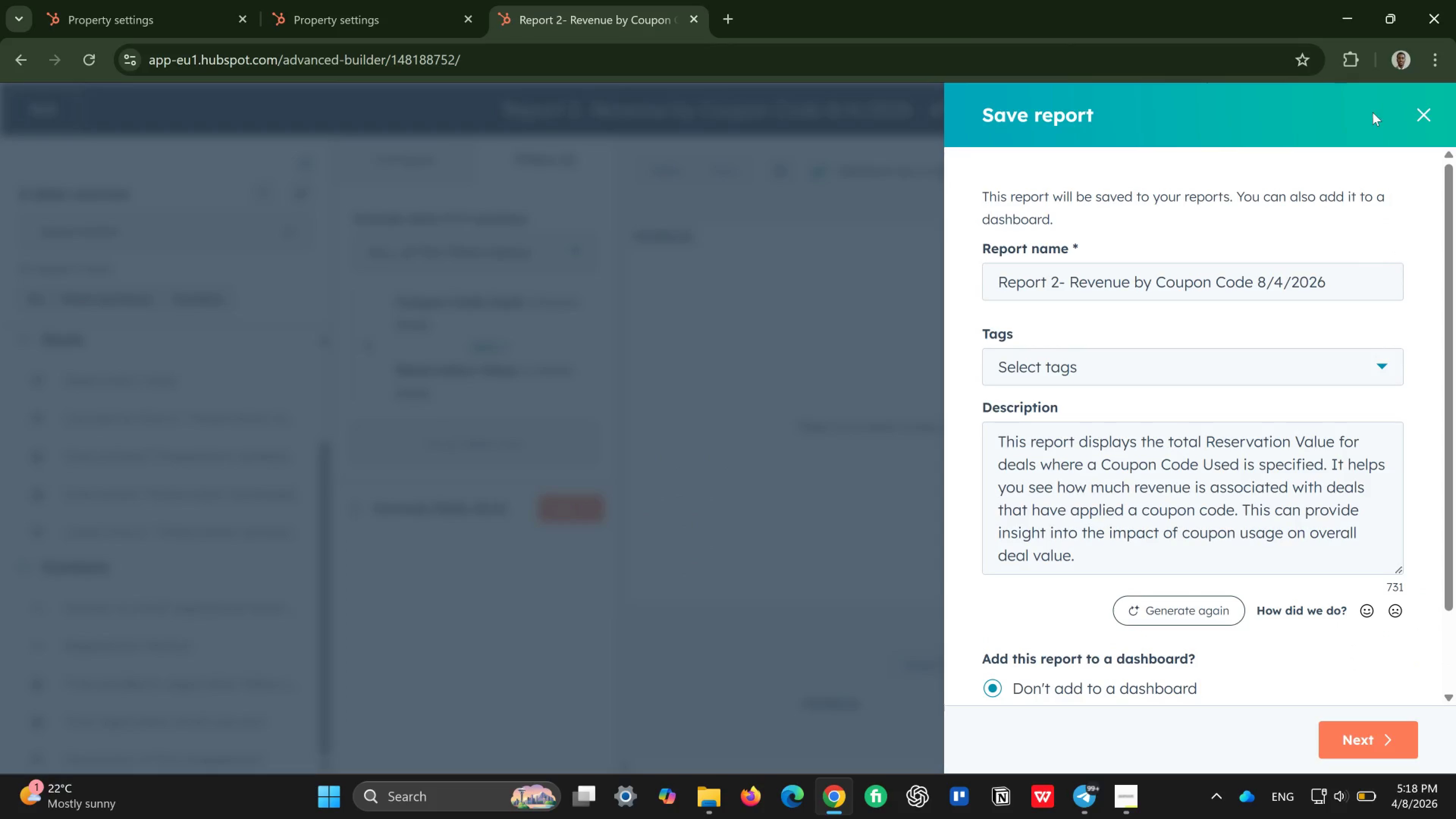 
wait(7.05)
 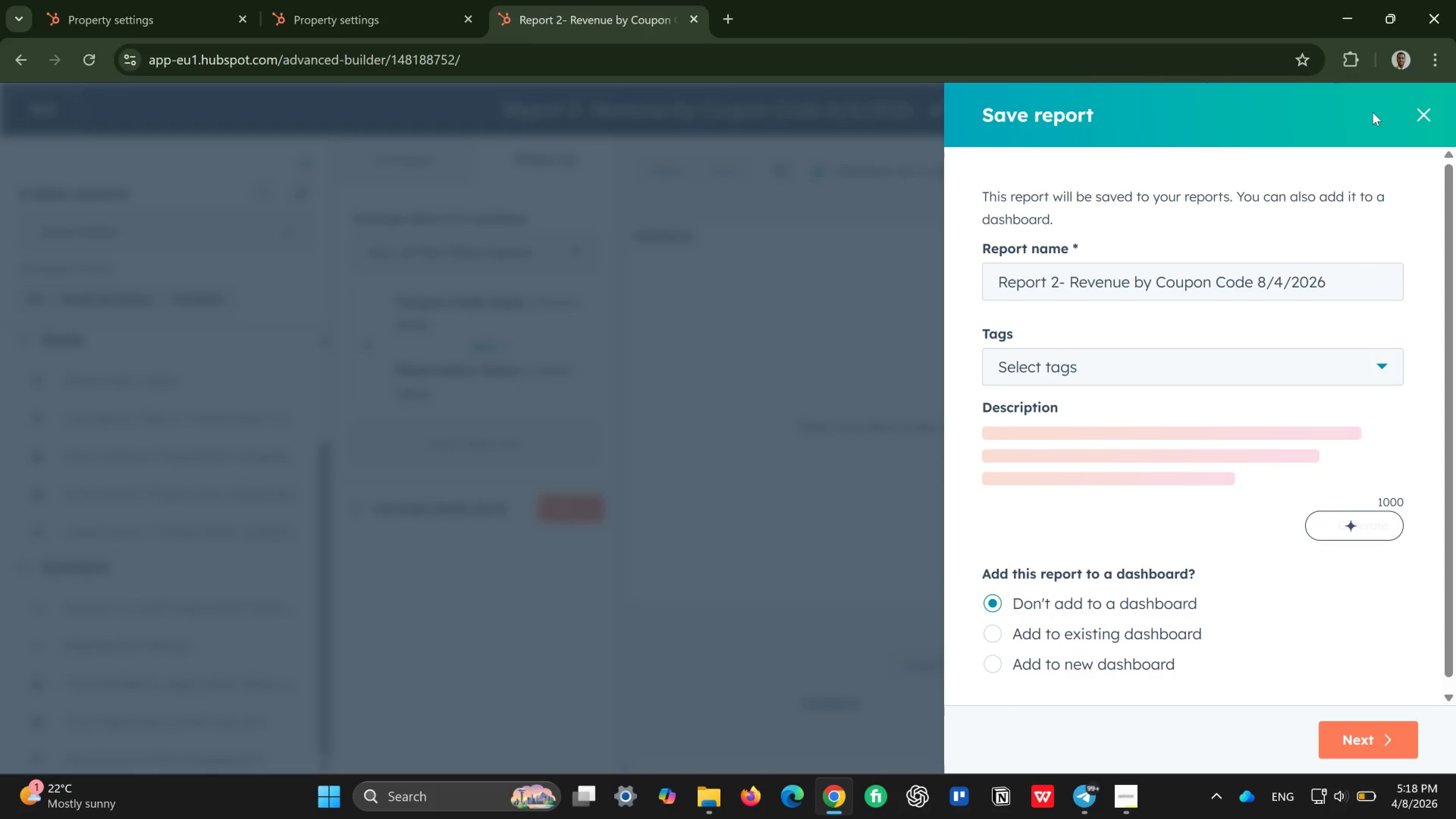 
left_click([1326, 364])
 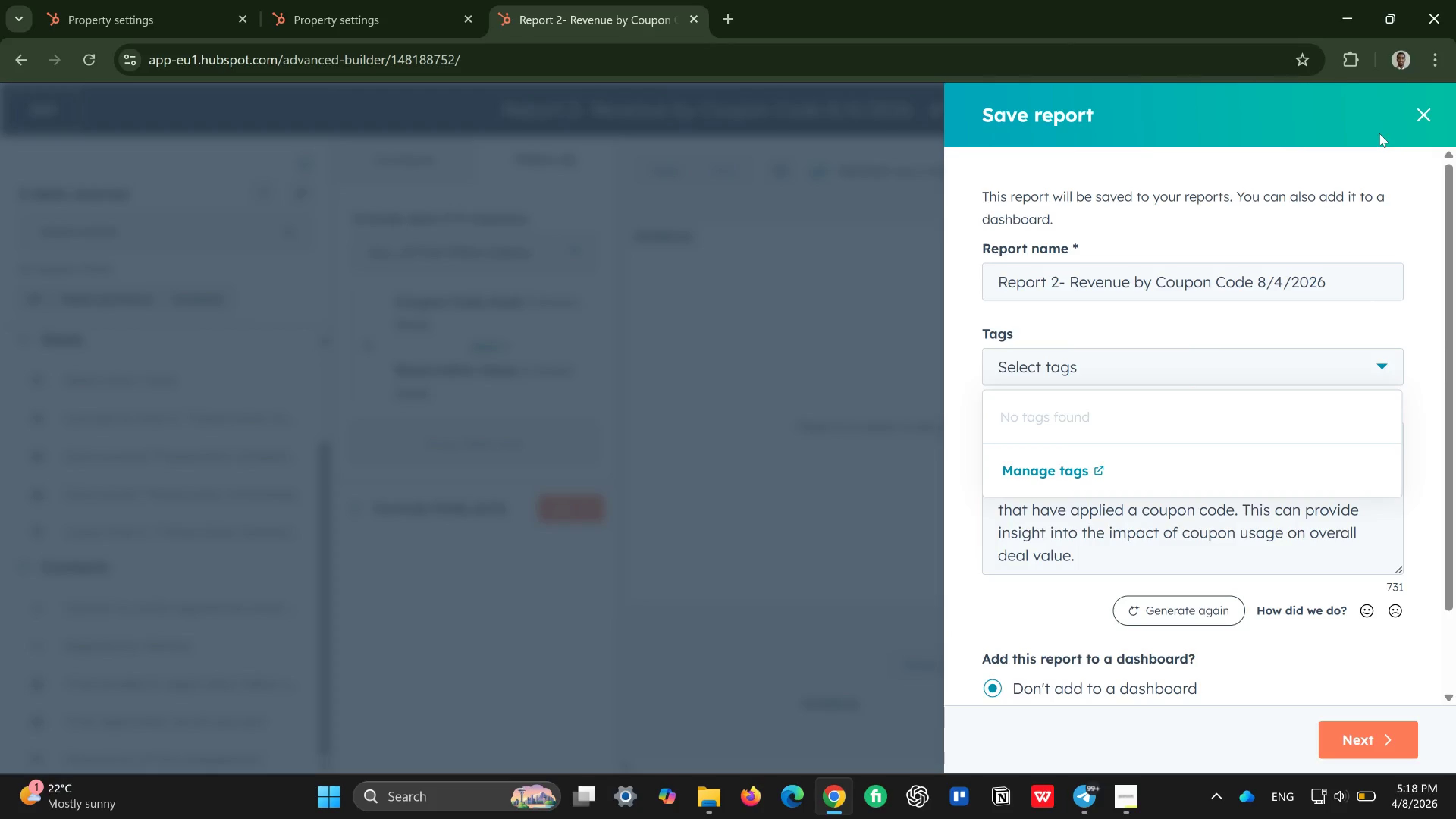 
left_click([1413, 112])
 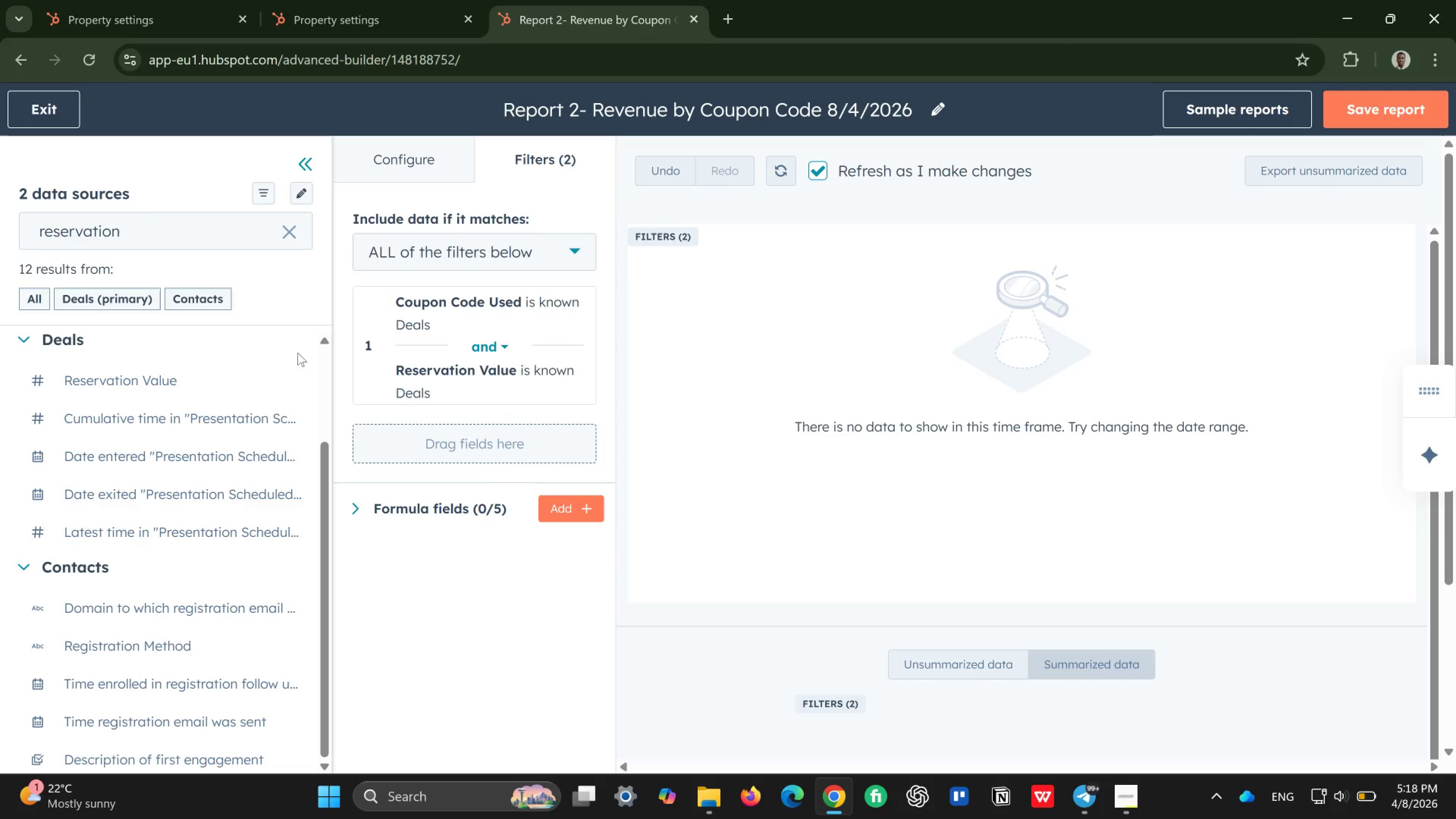 
wait(14.17)
 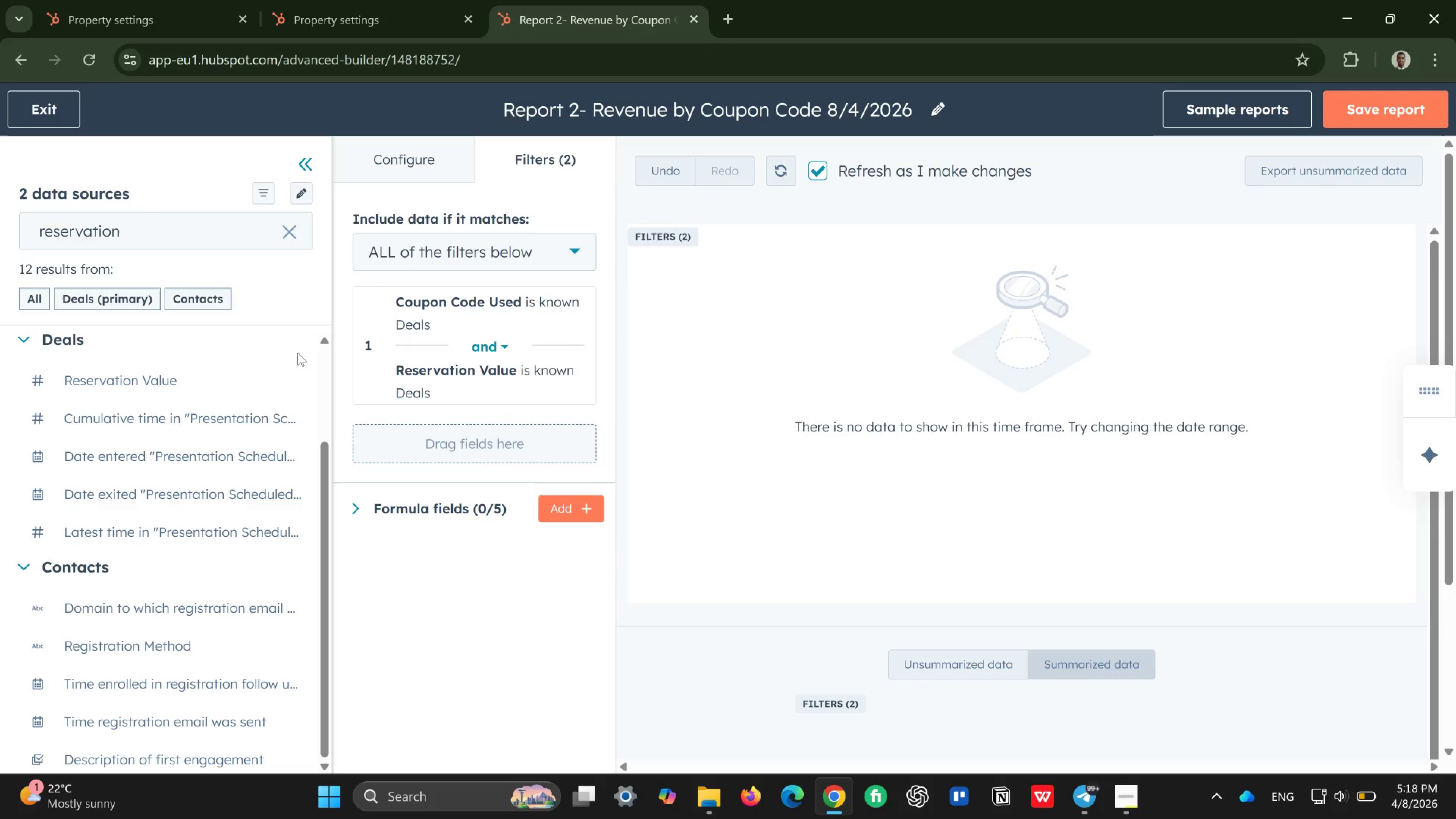 
left_click([289, 230])
 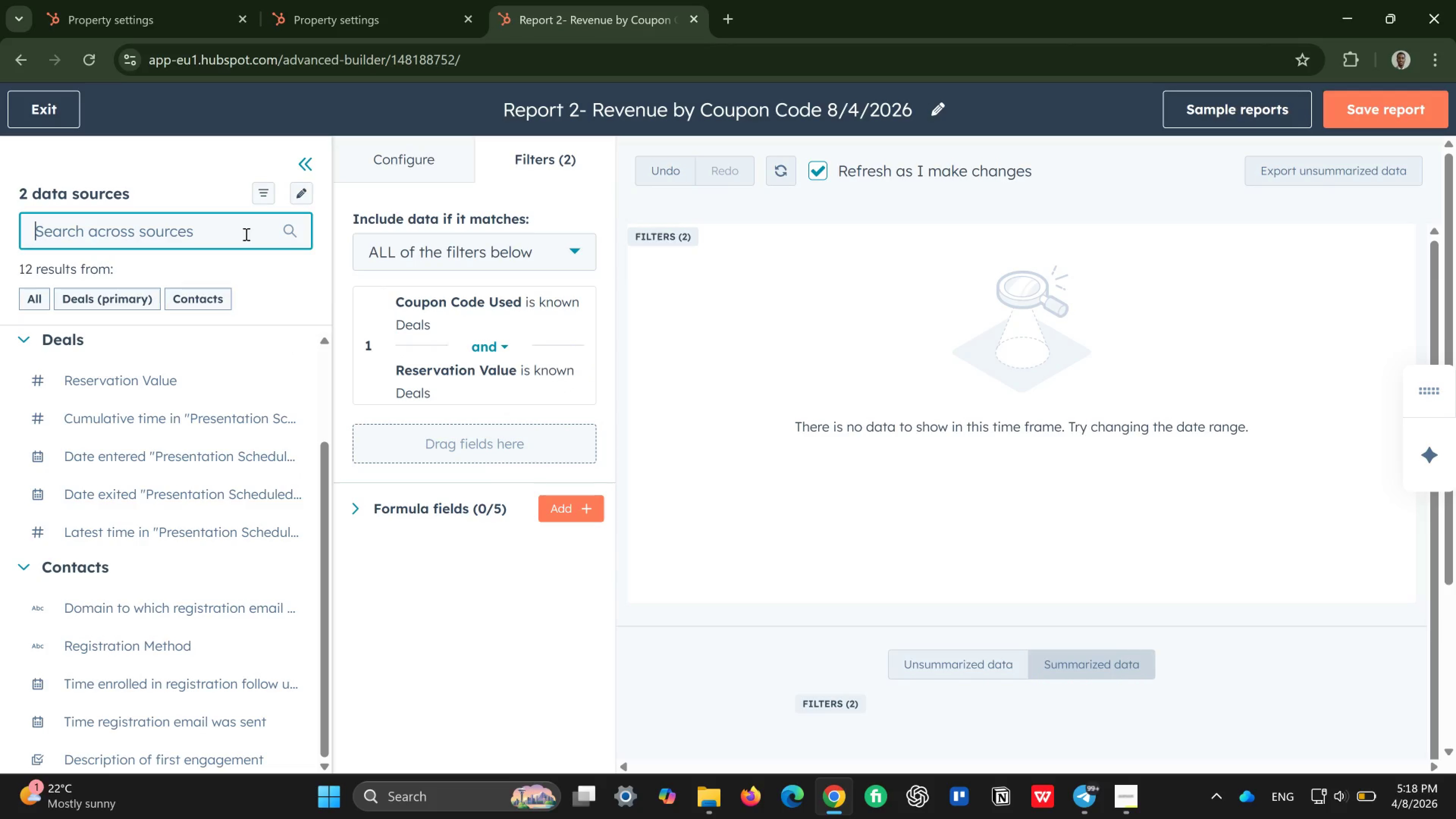 
left_click([245, 234])
 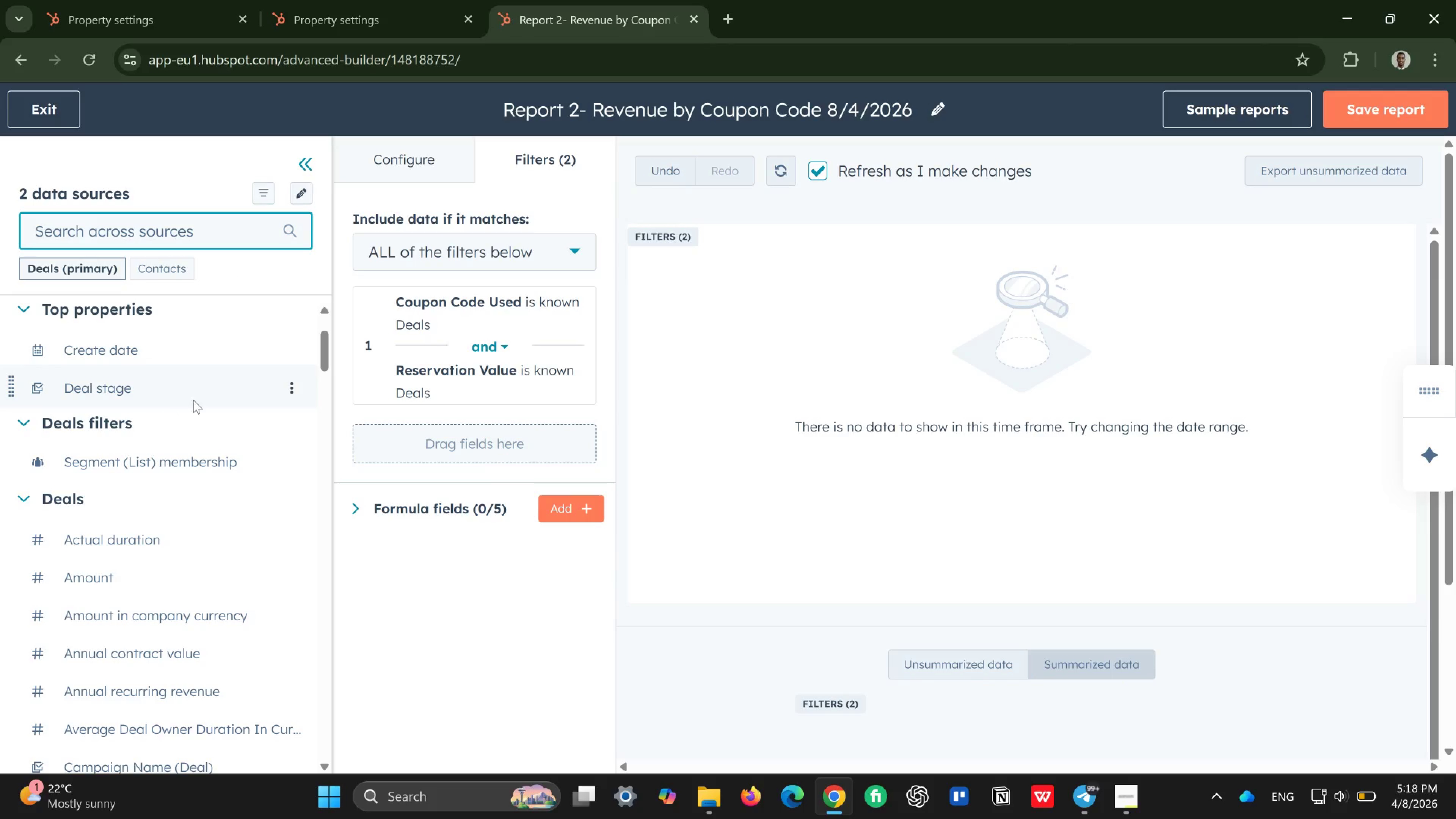 
left_click([290, 385])
 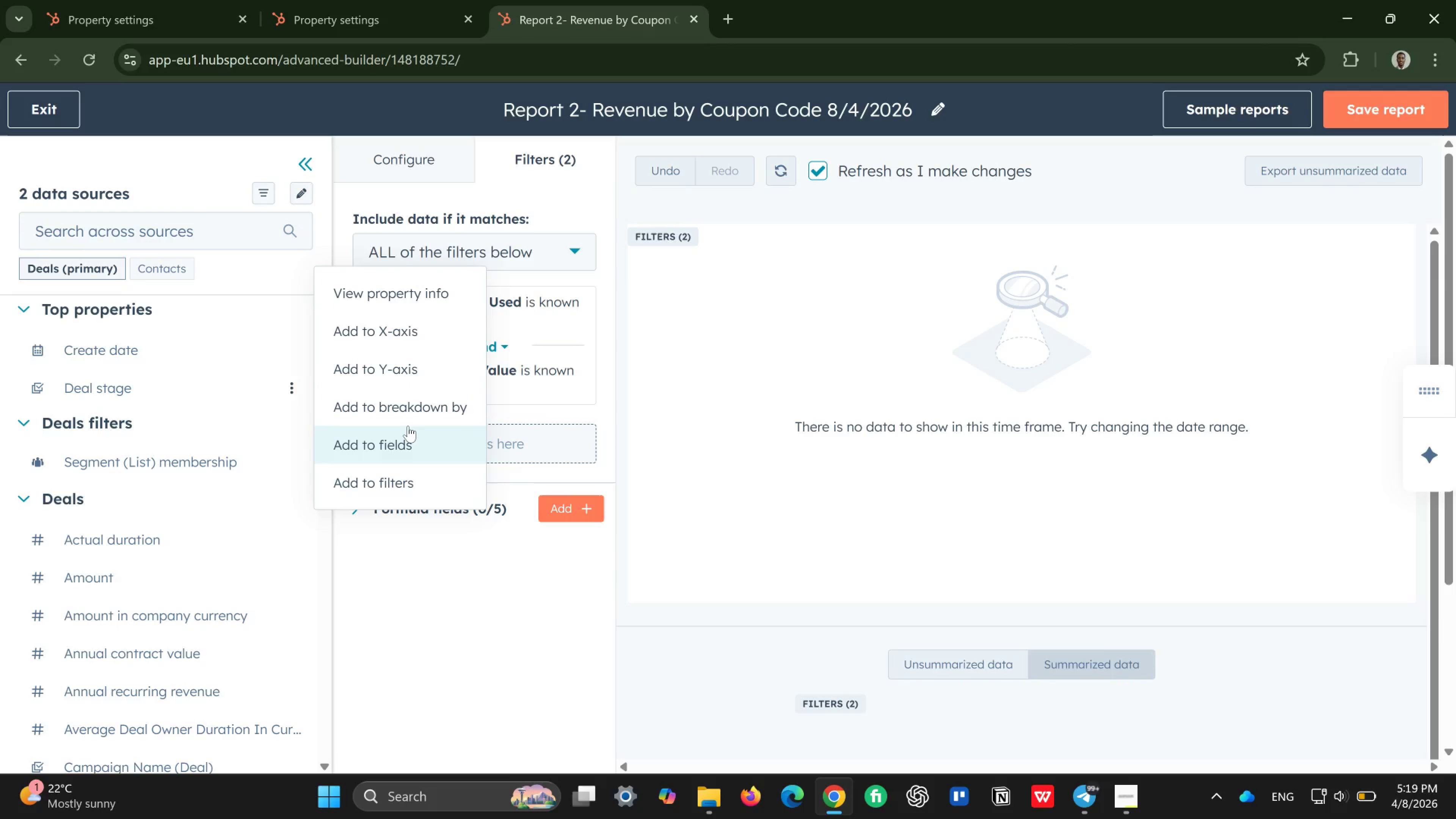 
wait(7.62)
 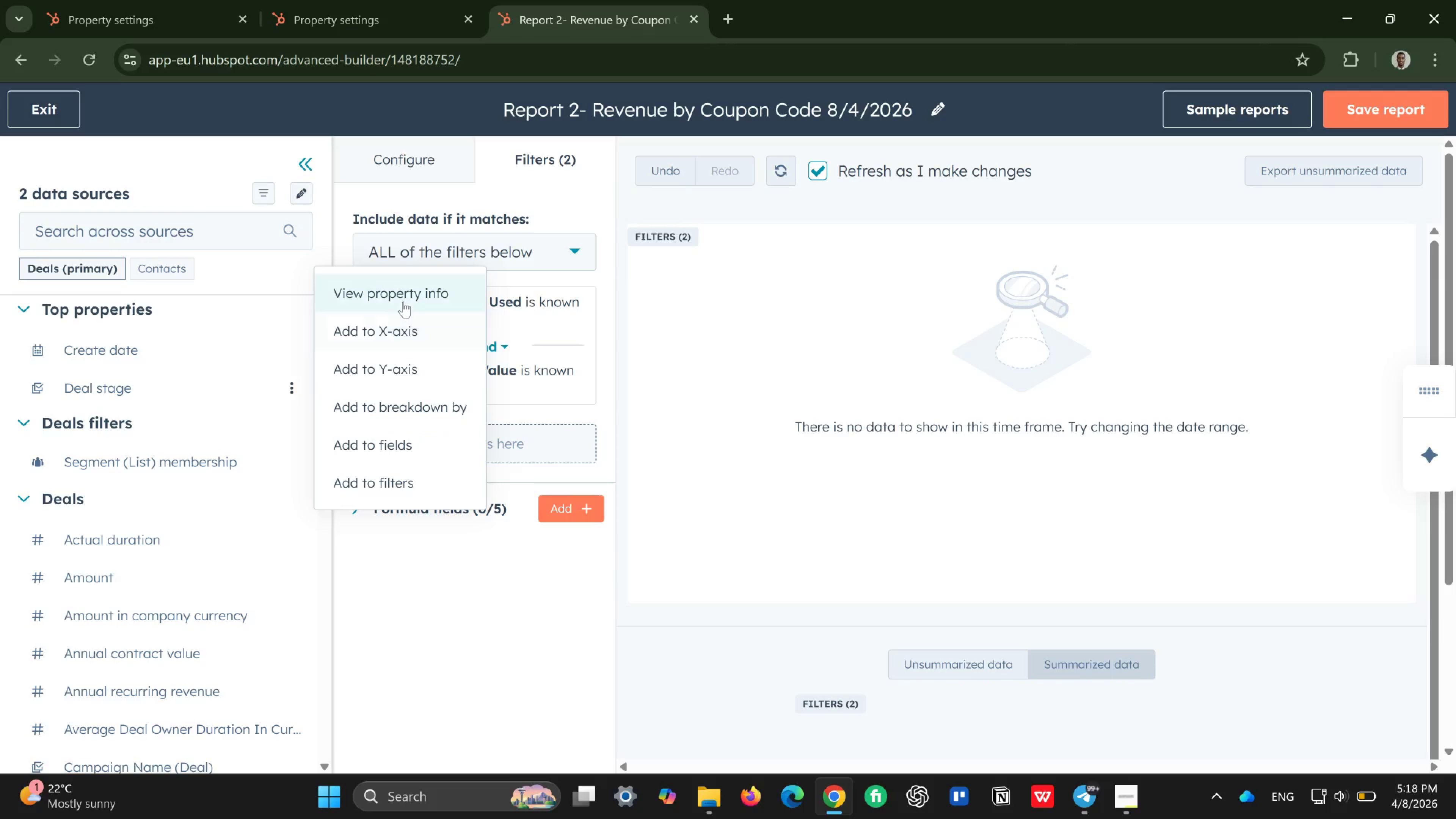 
left_click([384, 473])
 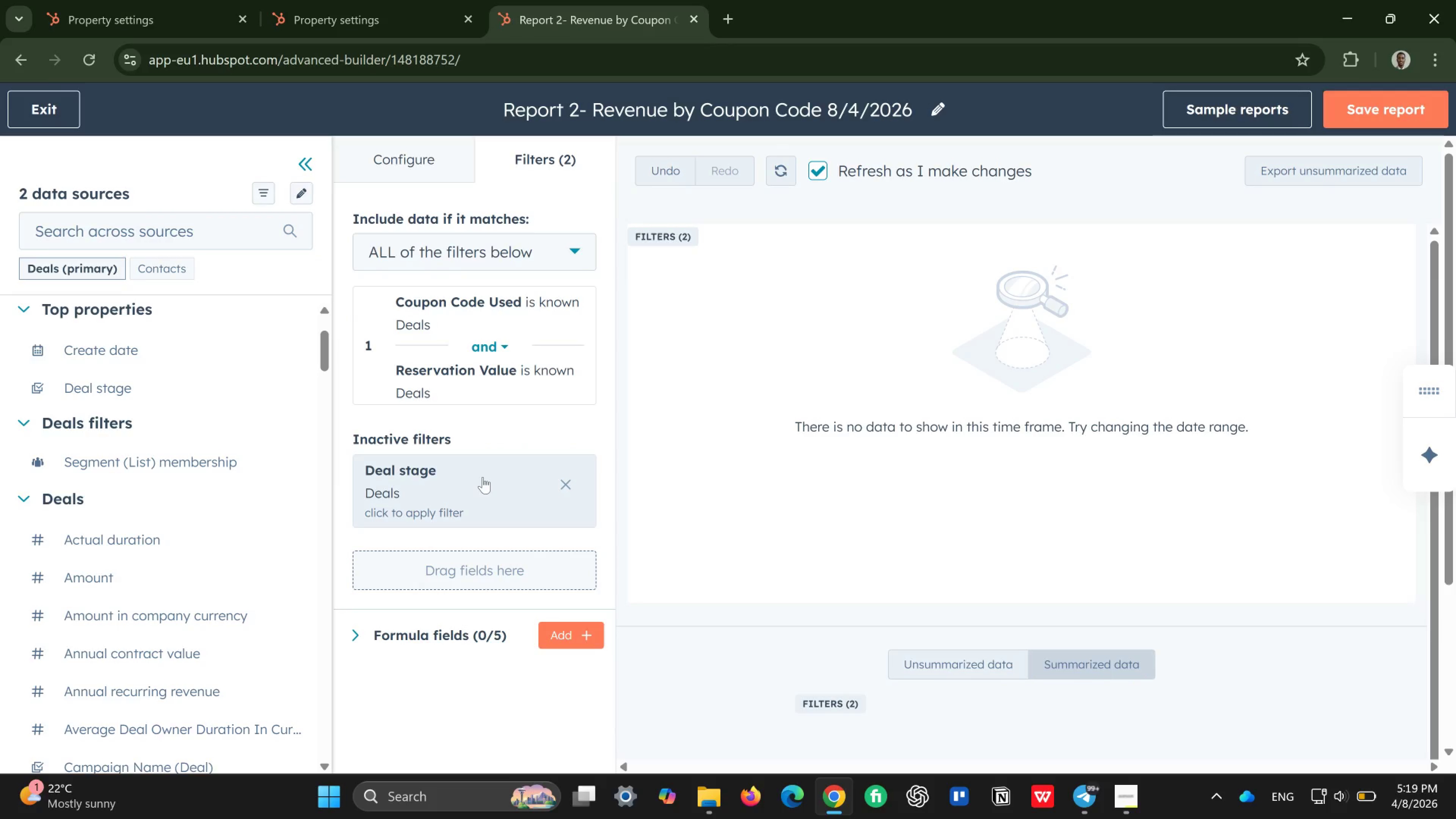 
wait(5.34)
 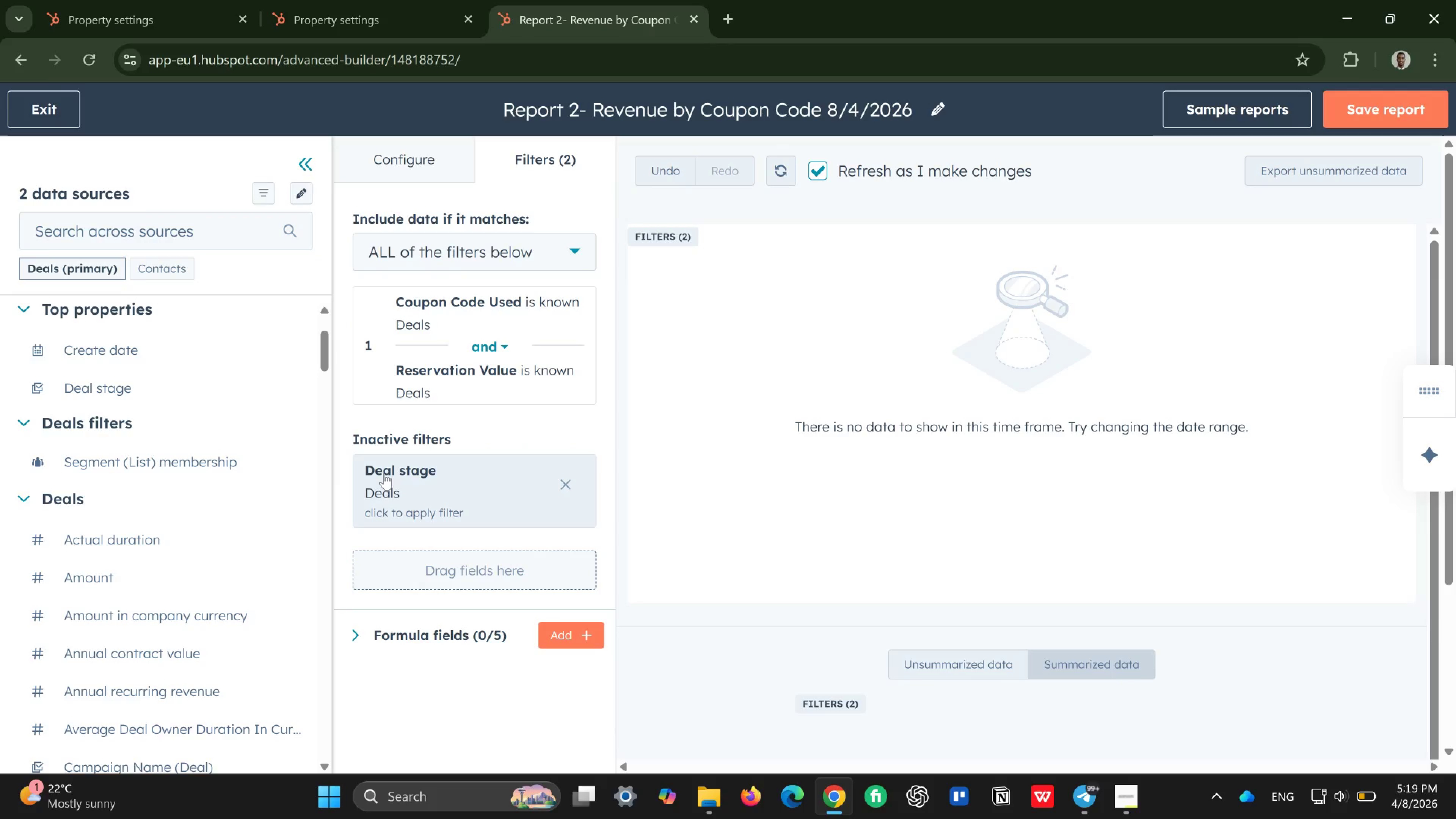 
left_click([482, 511])
 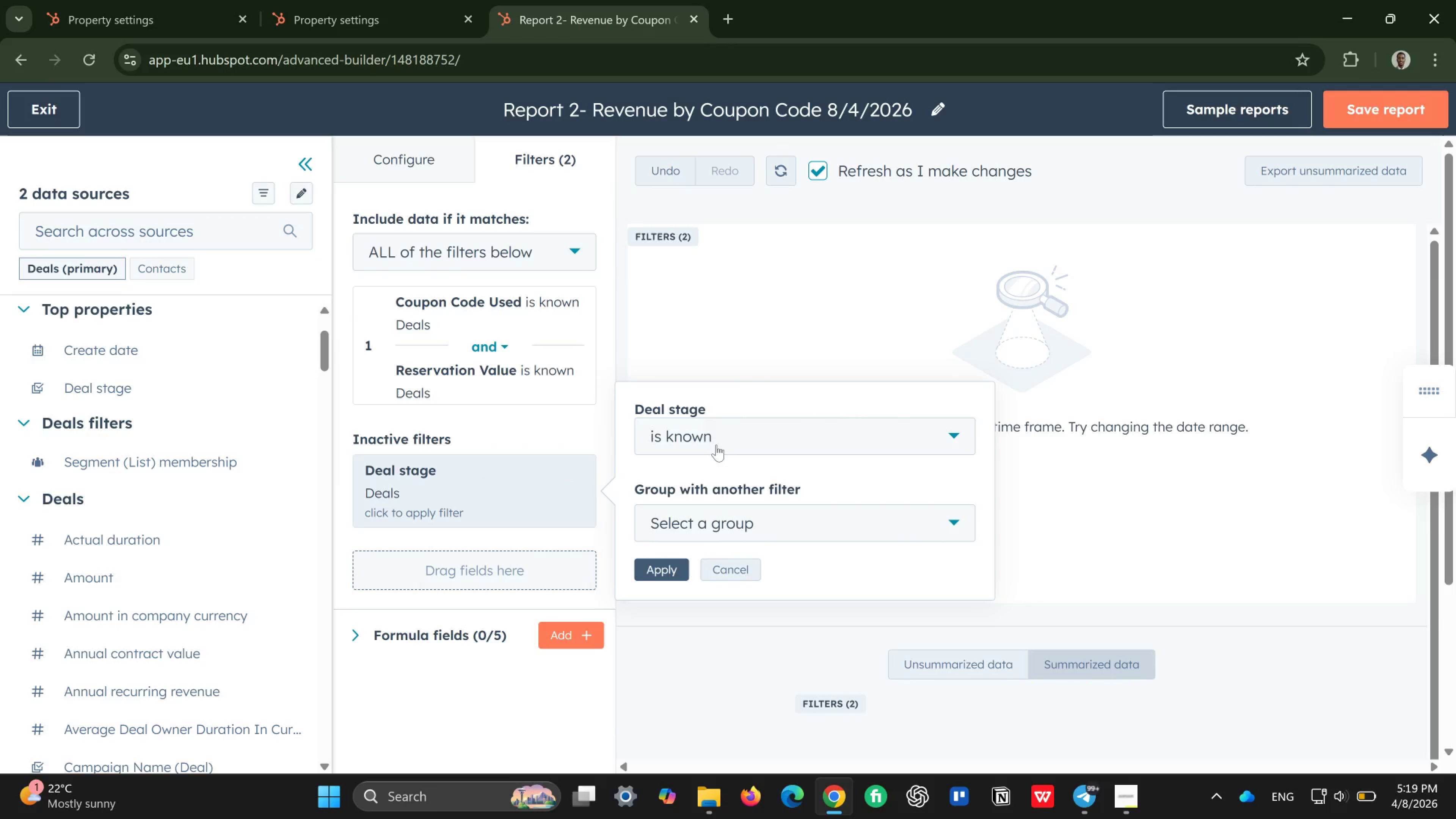 
left_click([743, 432])
 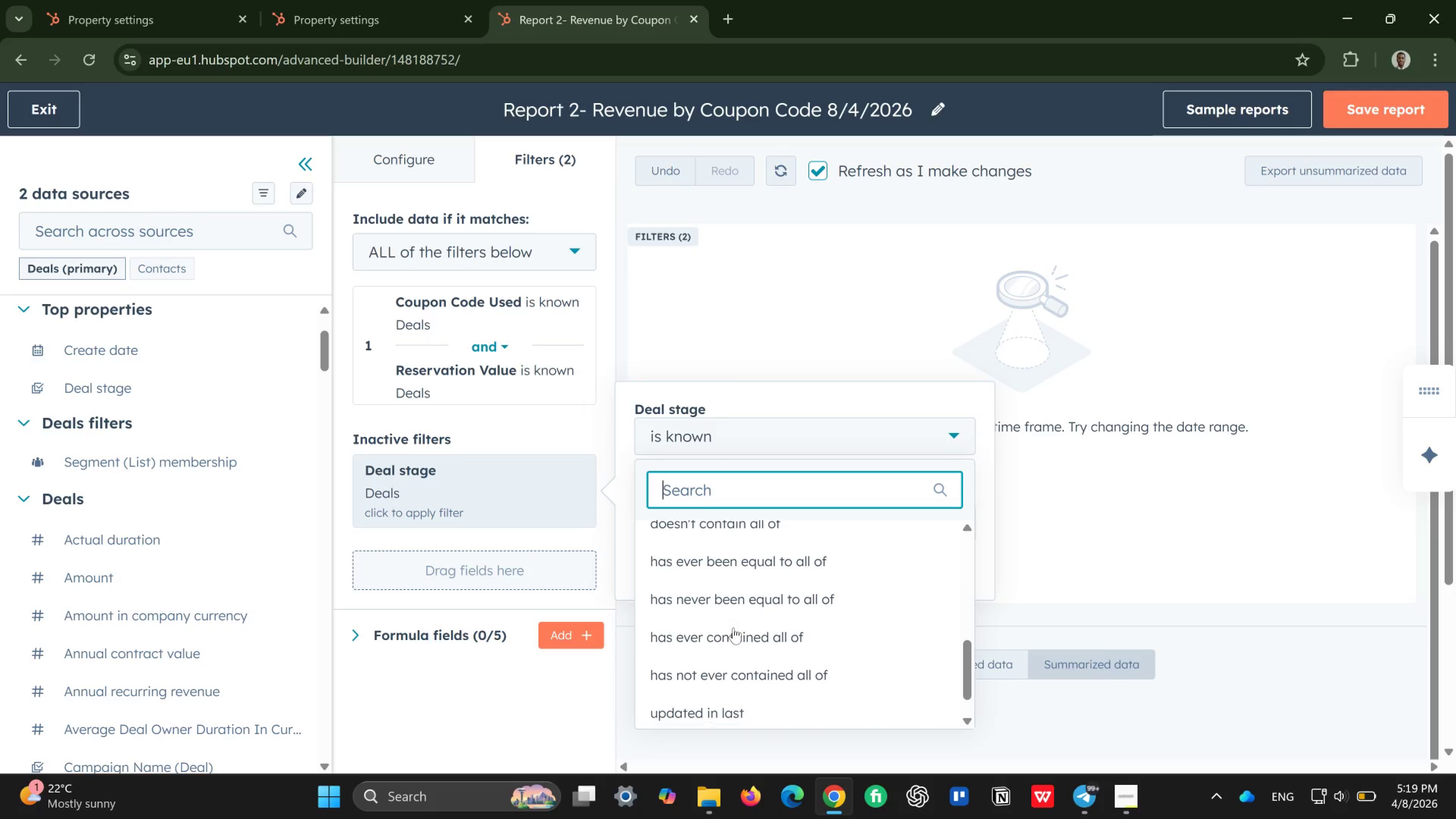 
wait(18.43)
 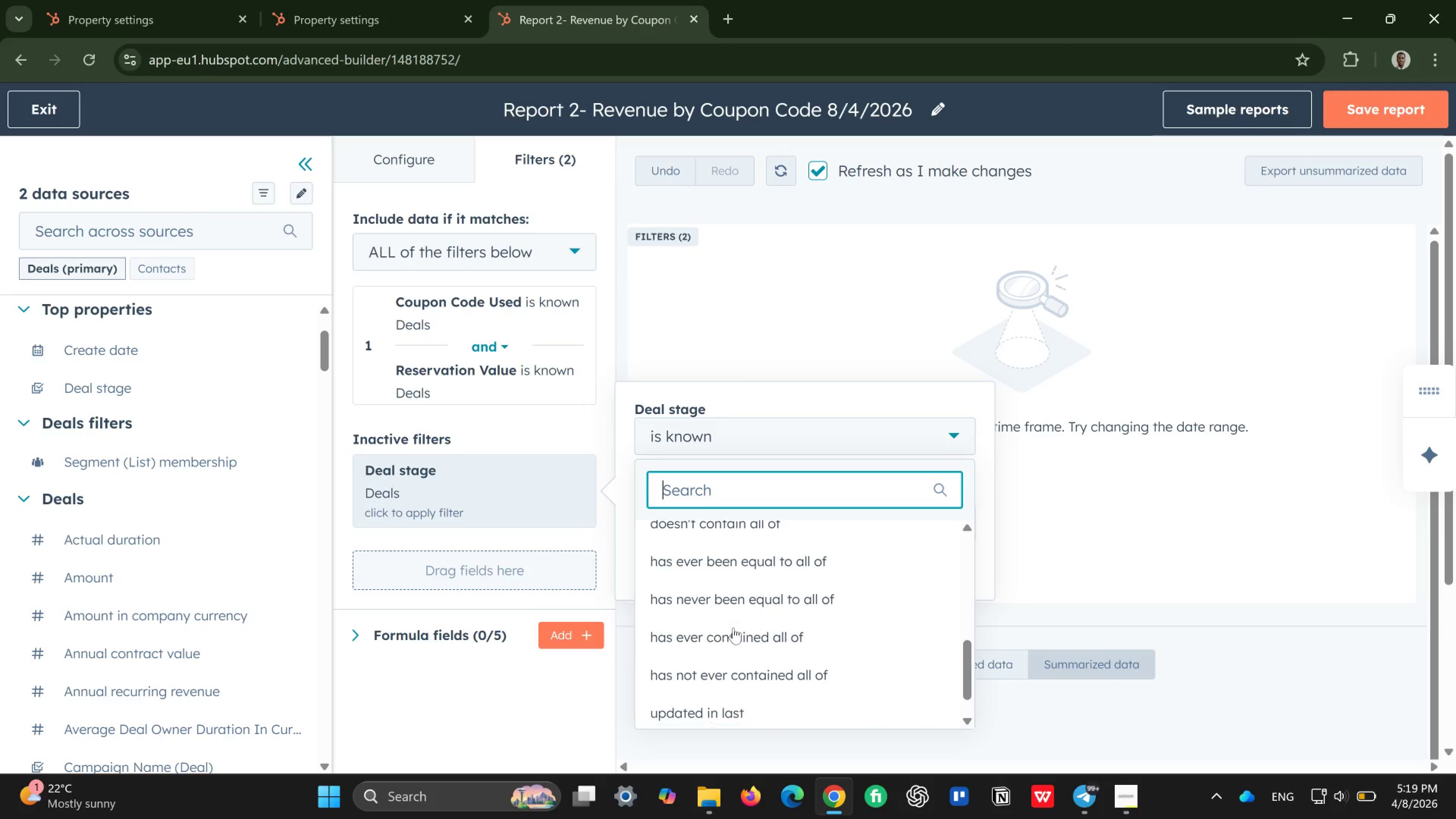 
left_click([760, 533])
 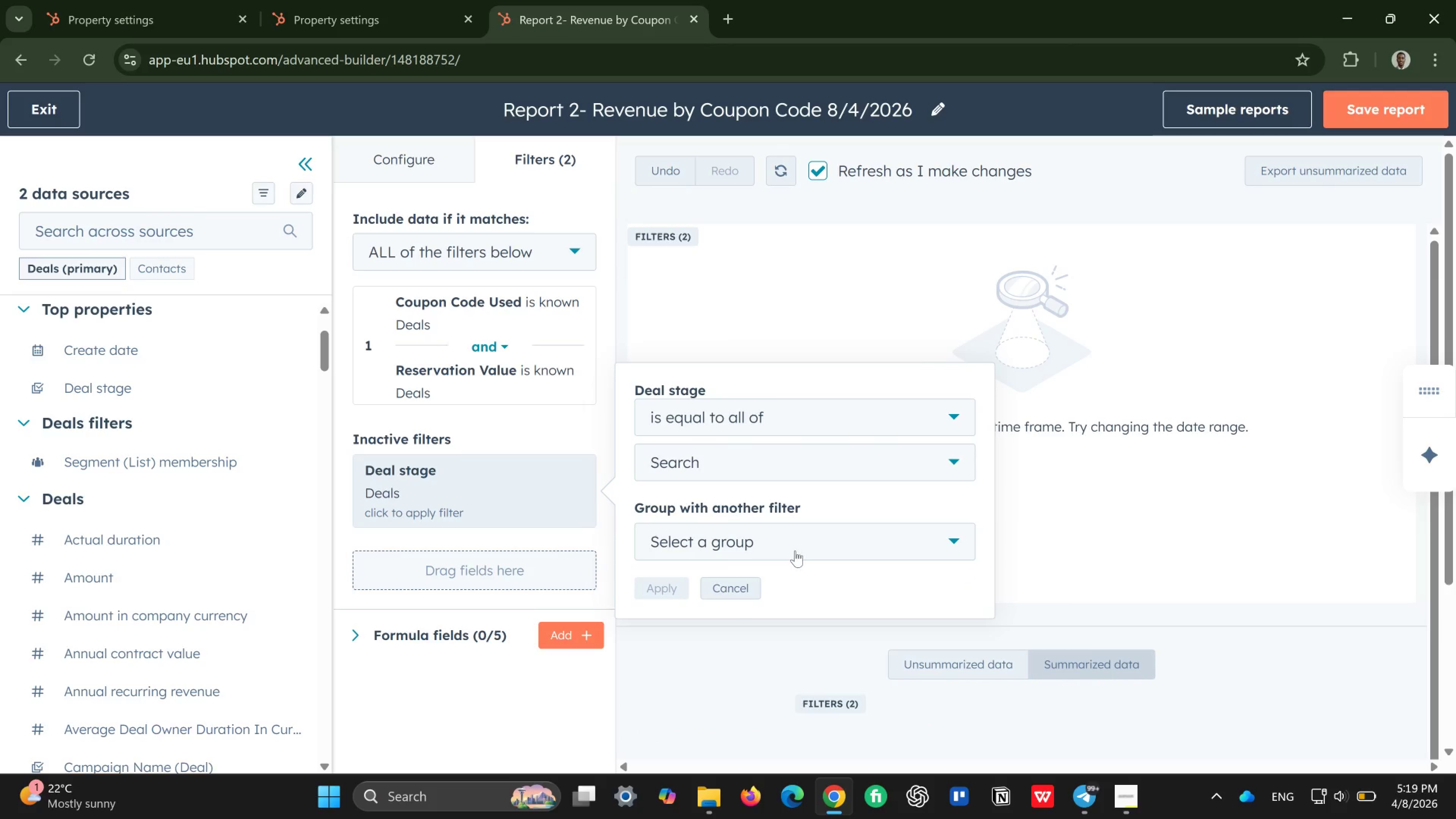 
left_click([795, 551])
 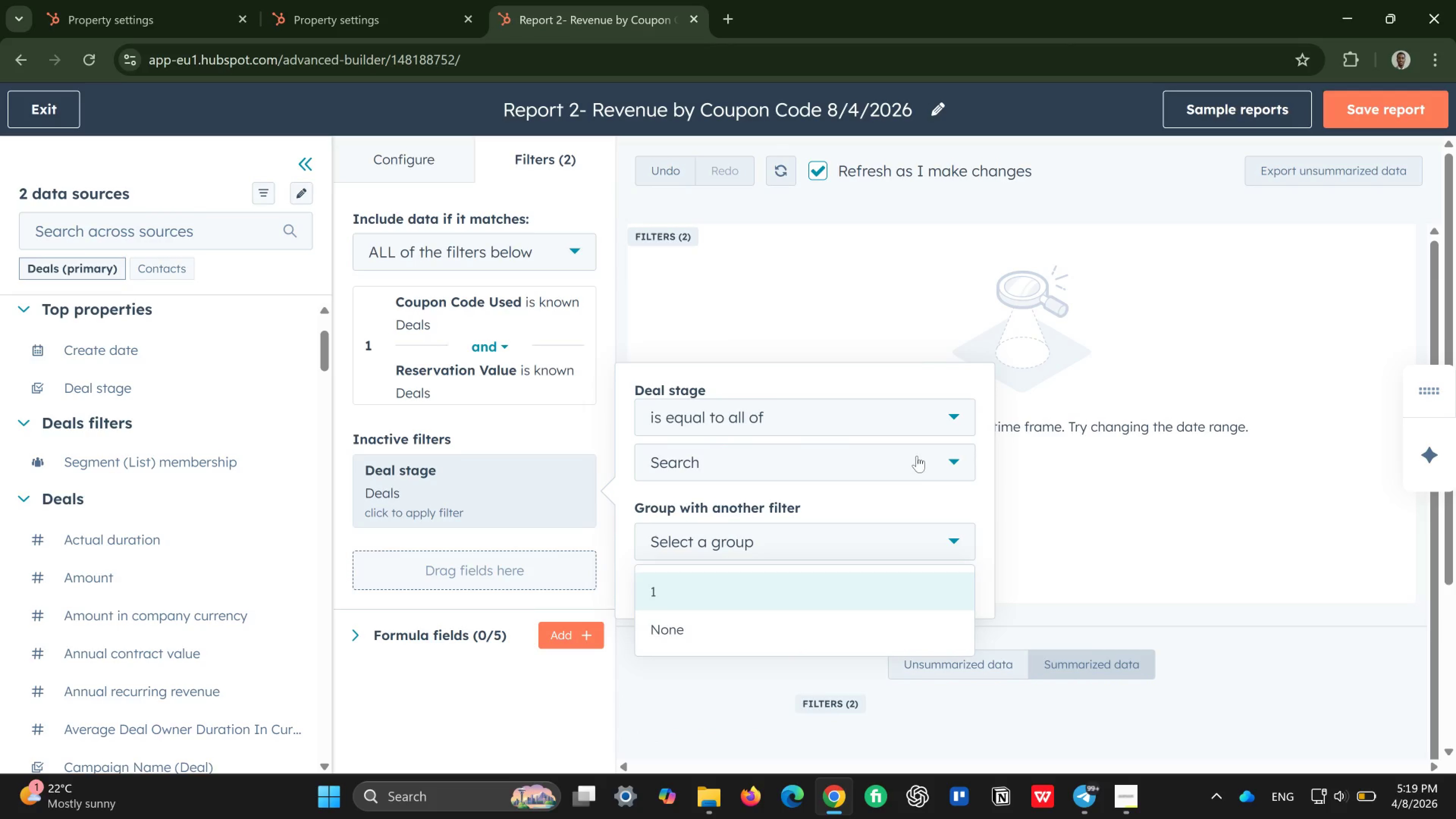 
left_click([927, 458])
 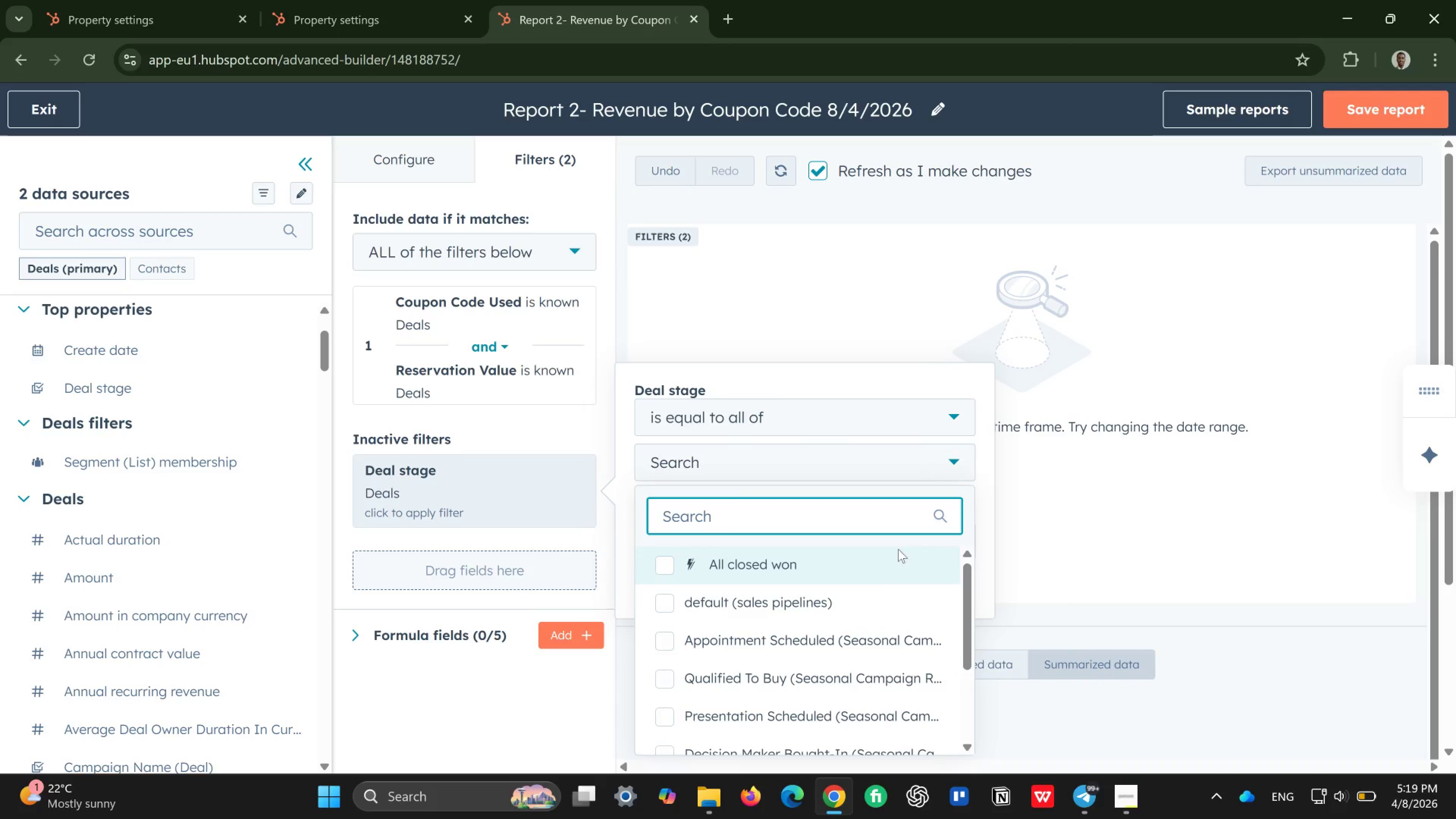 
mouse_move([859, 583])
 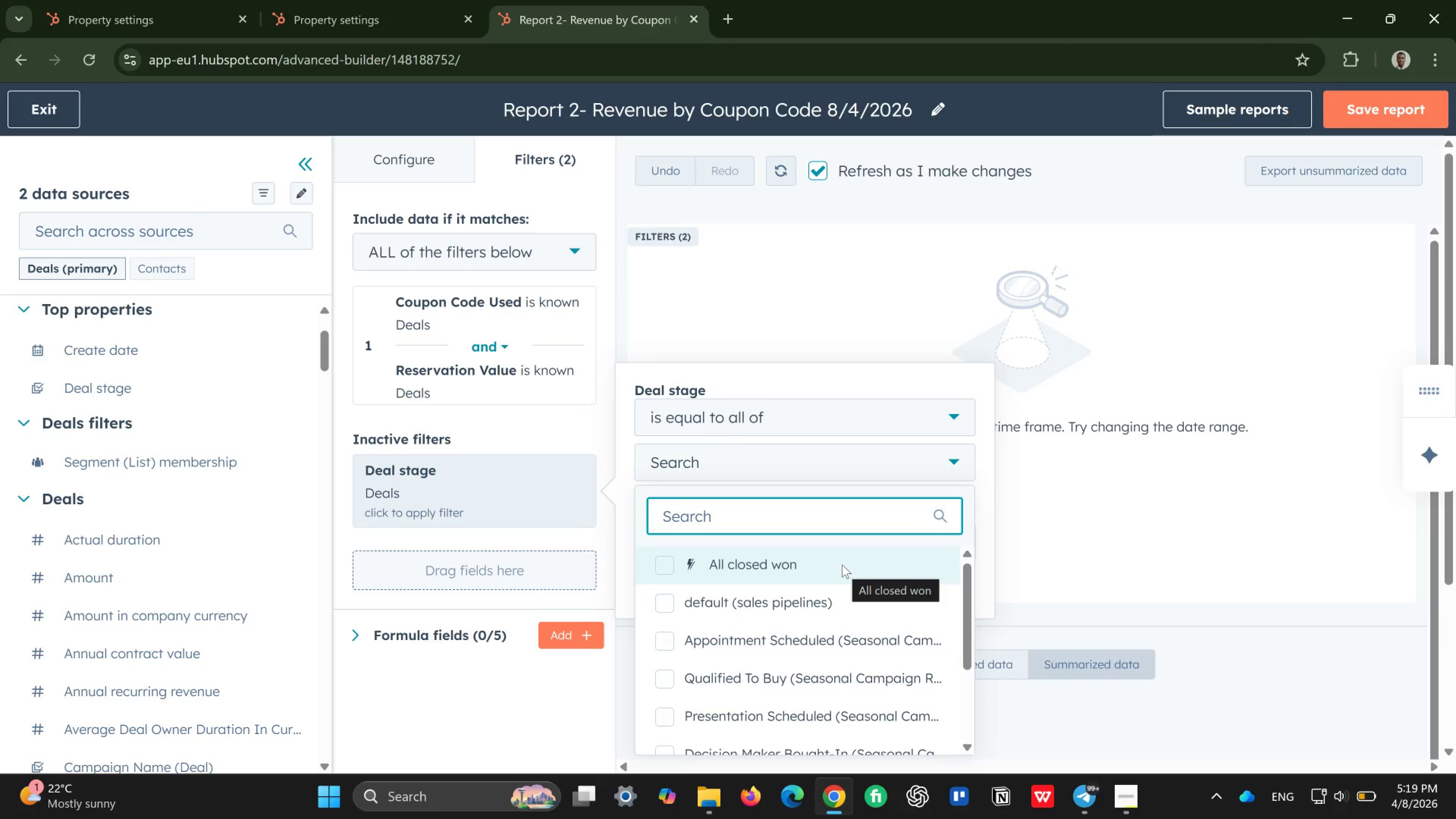 
left_click([842, 565])
 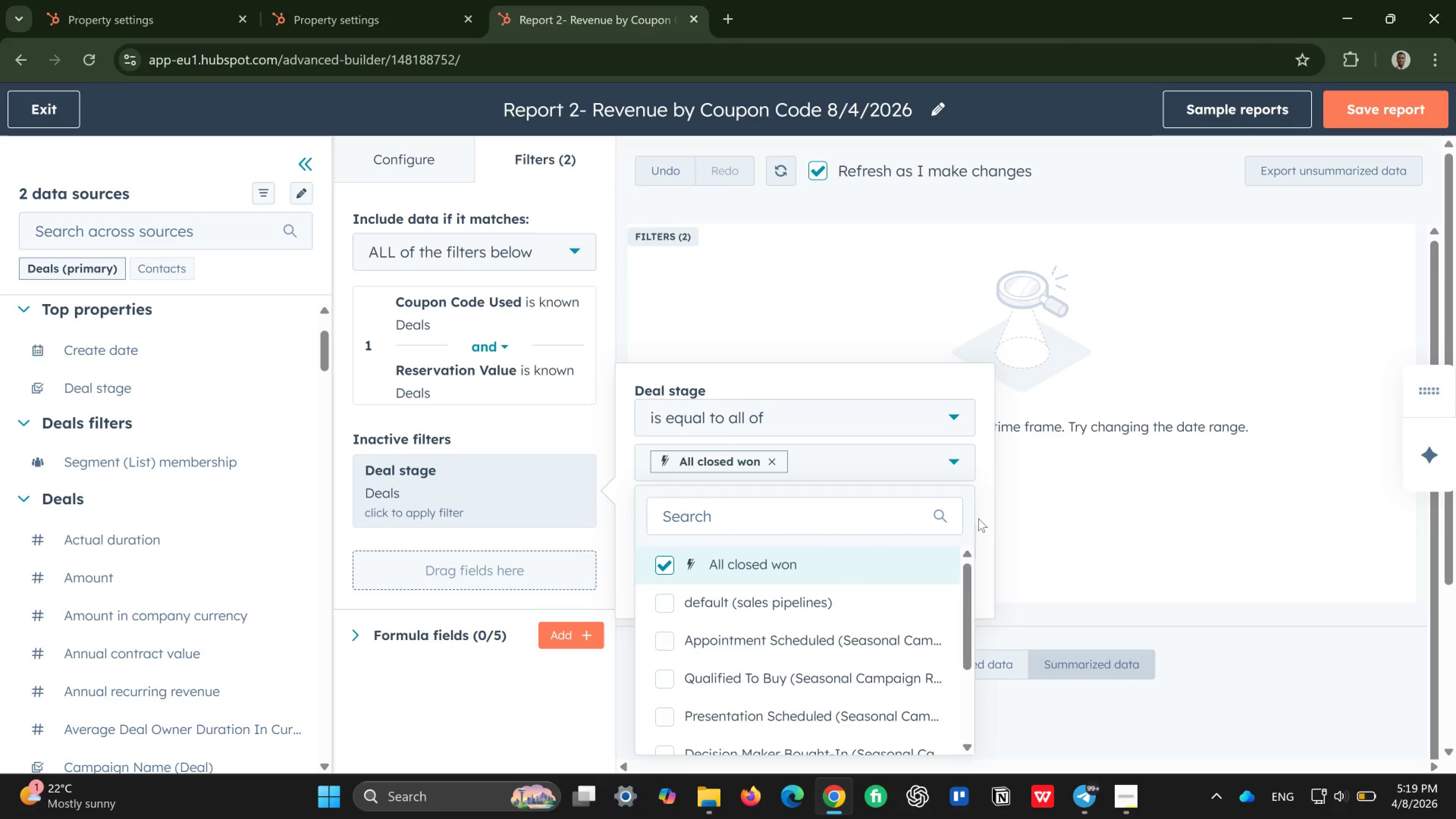 
left_click([1039, 508])
 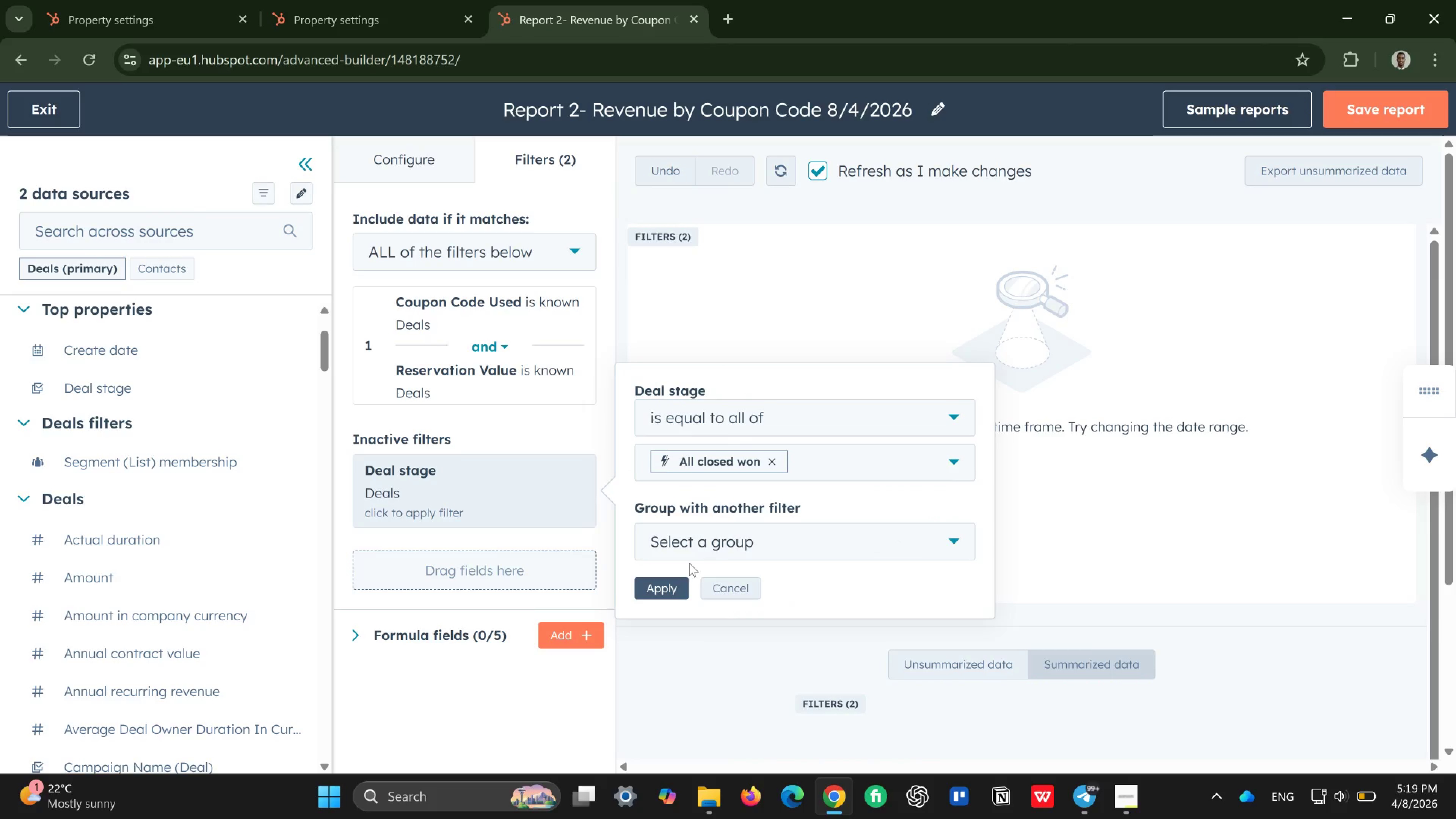 
left_click([729, 541])
 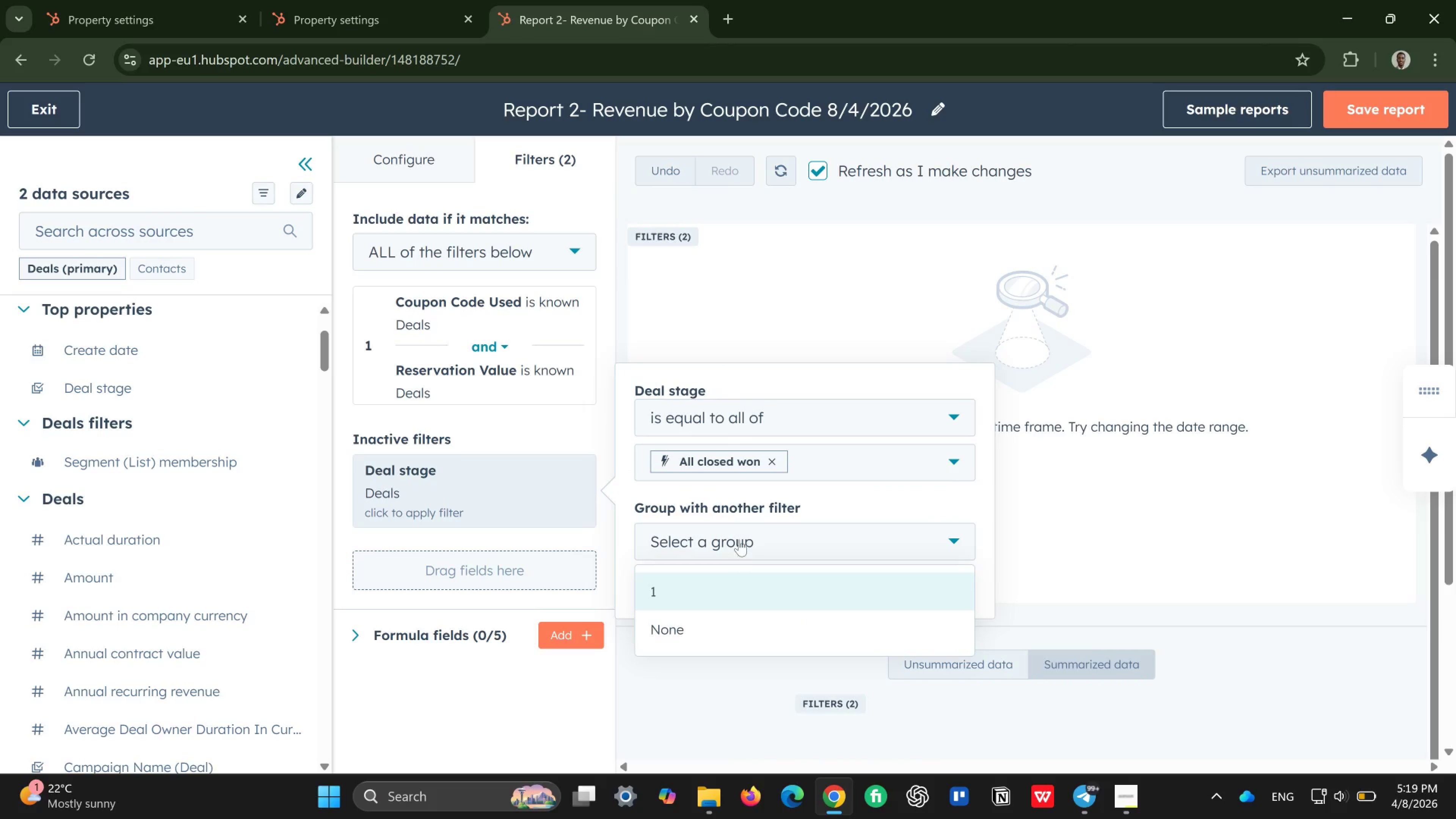 
left_click([739, 540])
 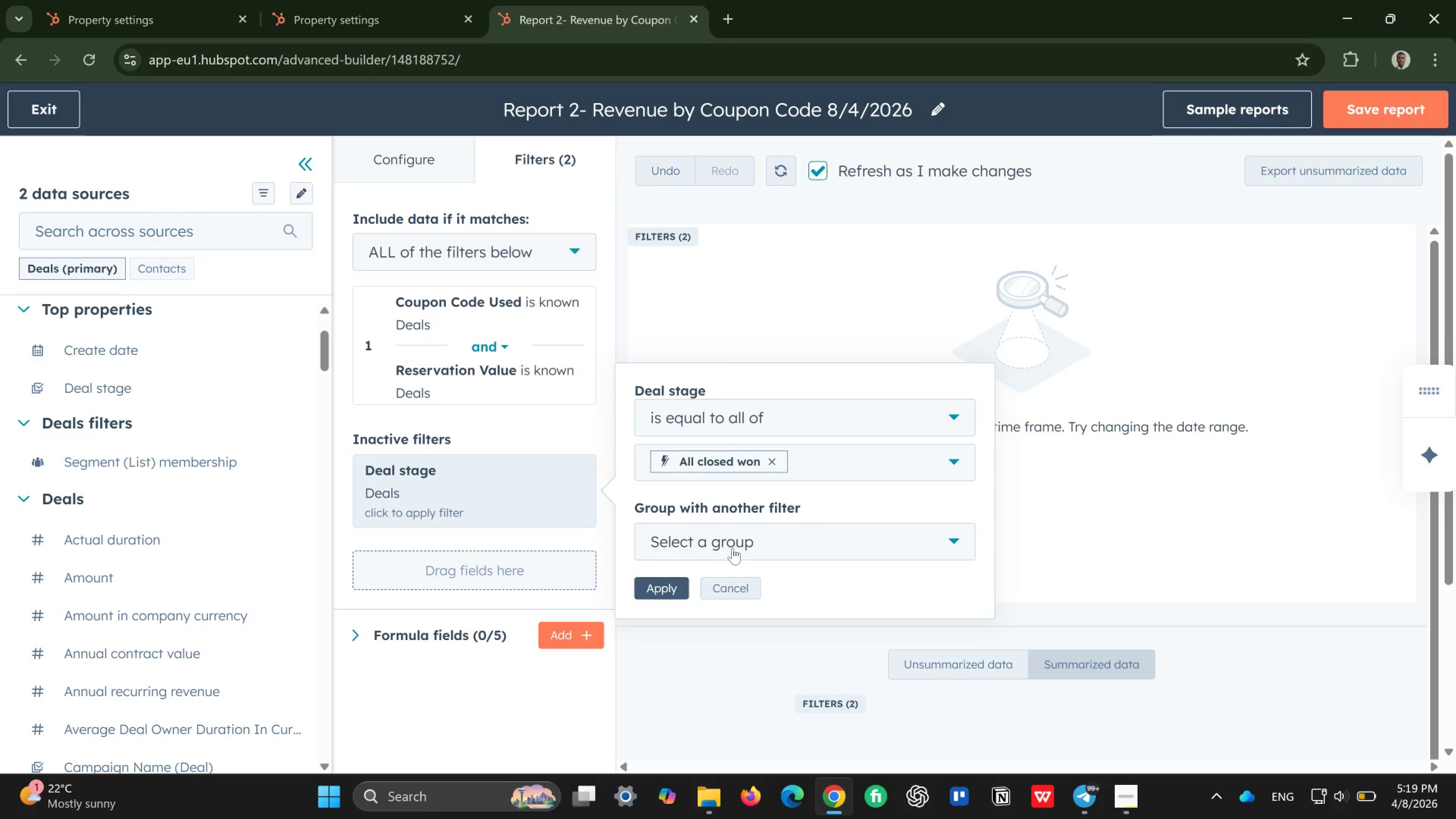 
left_click([733, 548])
 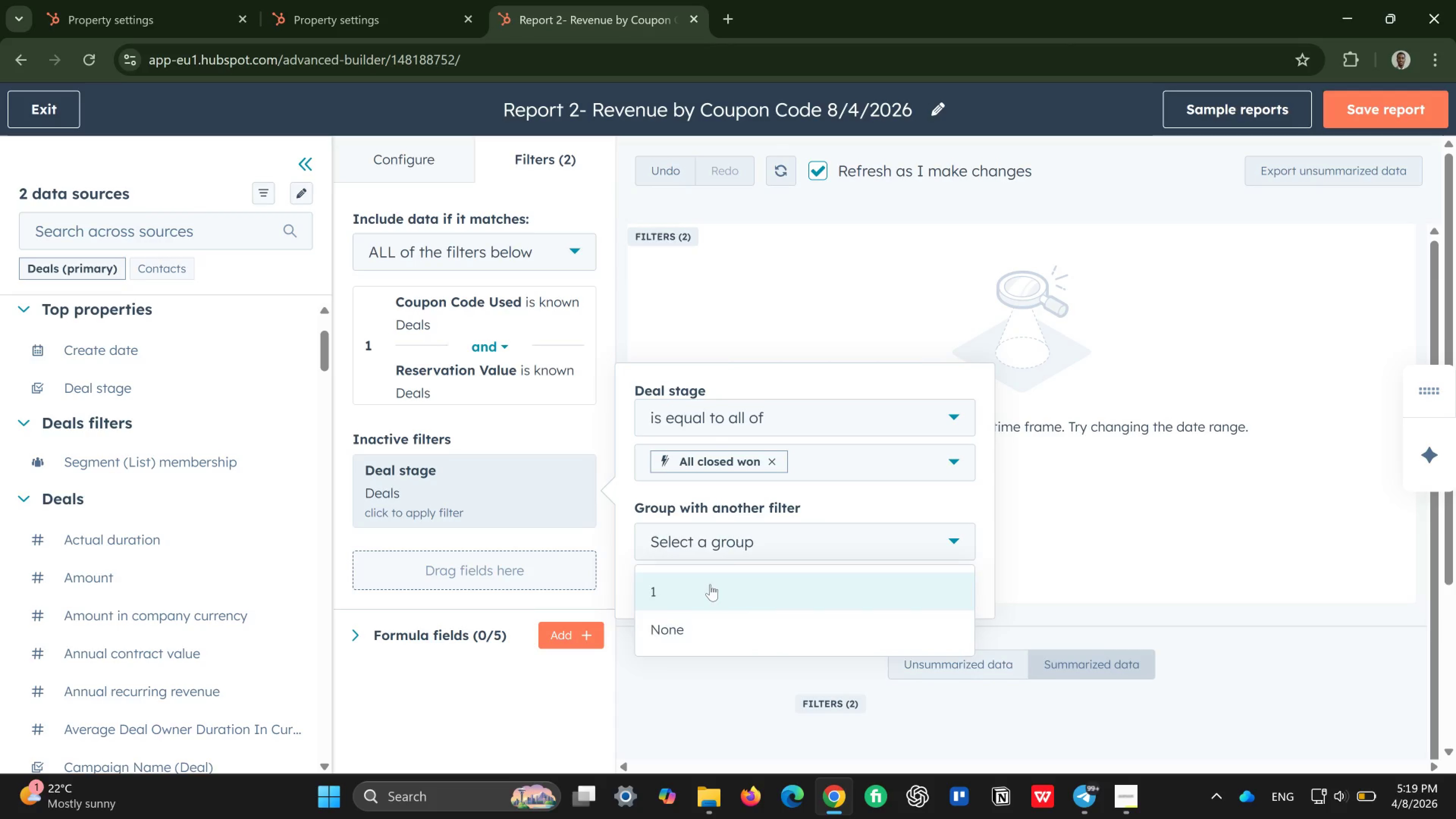 
left_click([710, 584])
 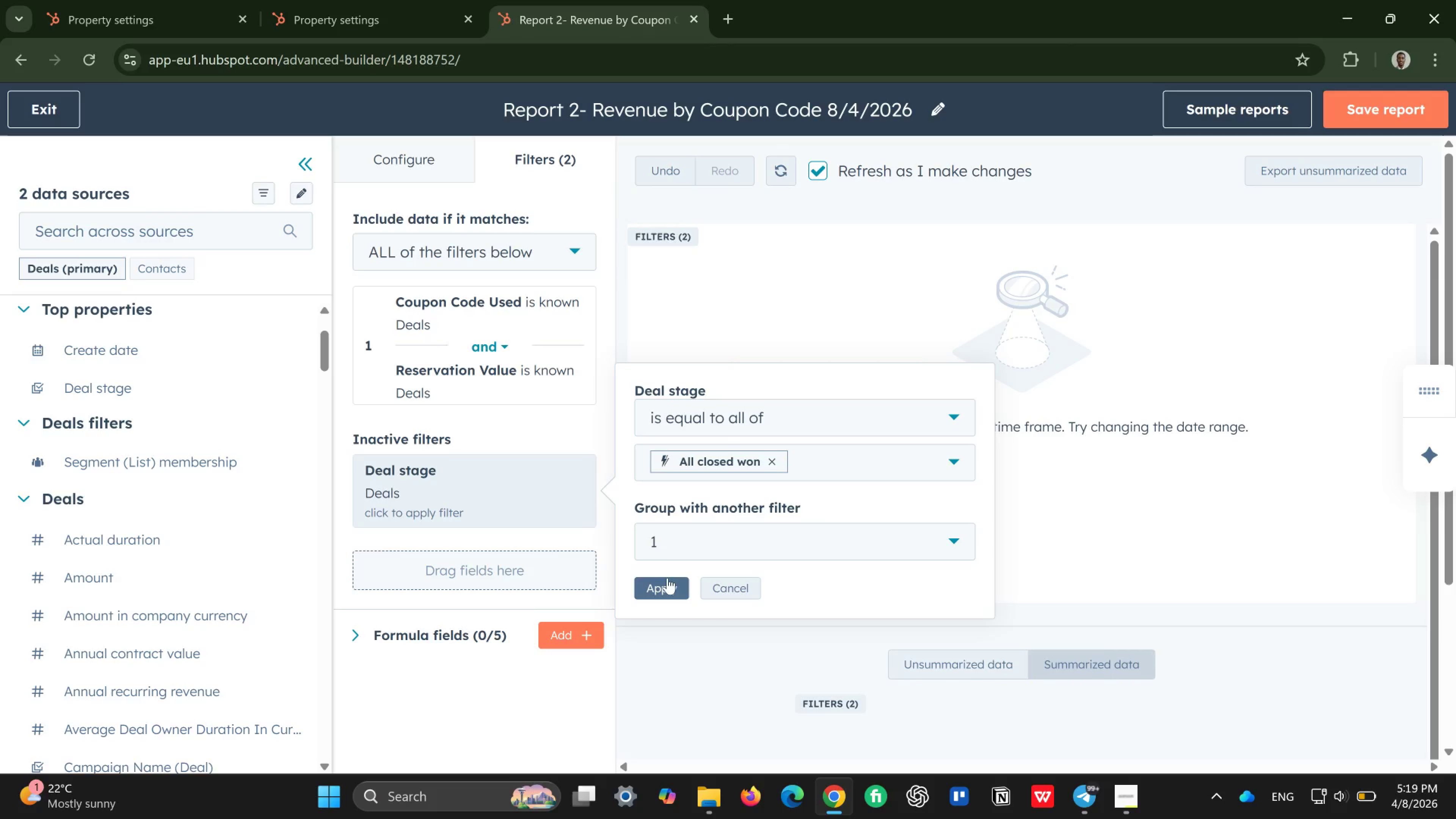 
left_click([667, 578])
 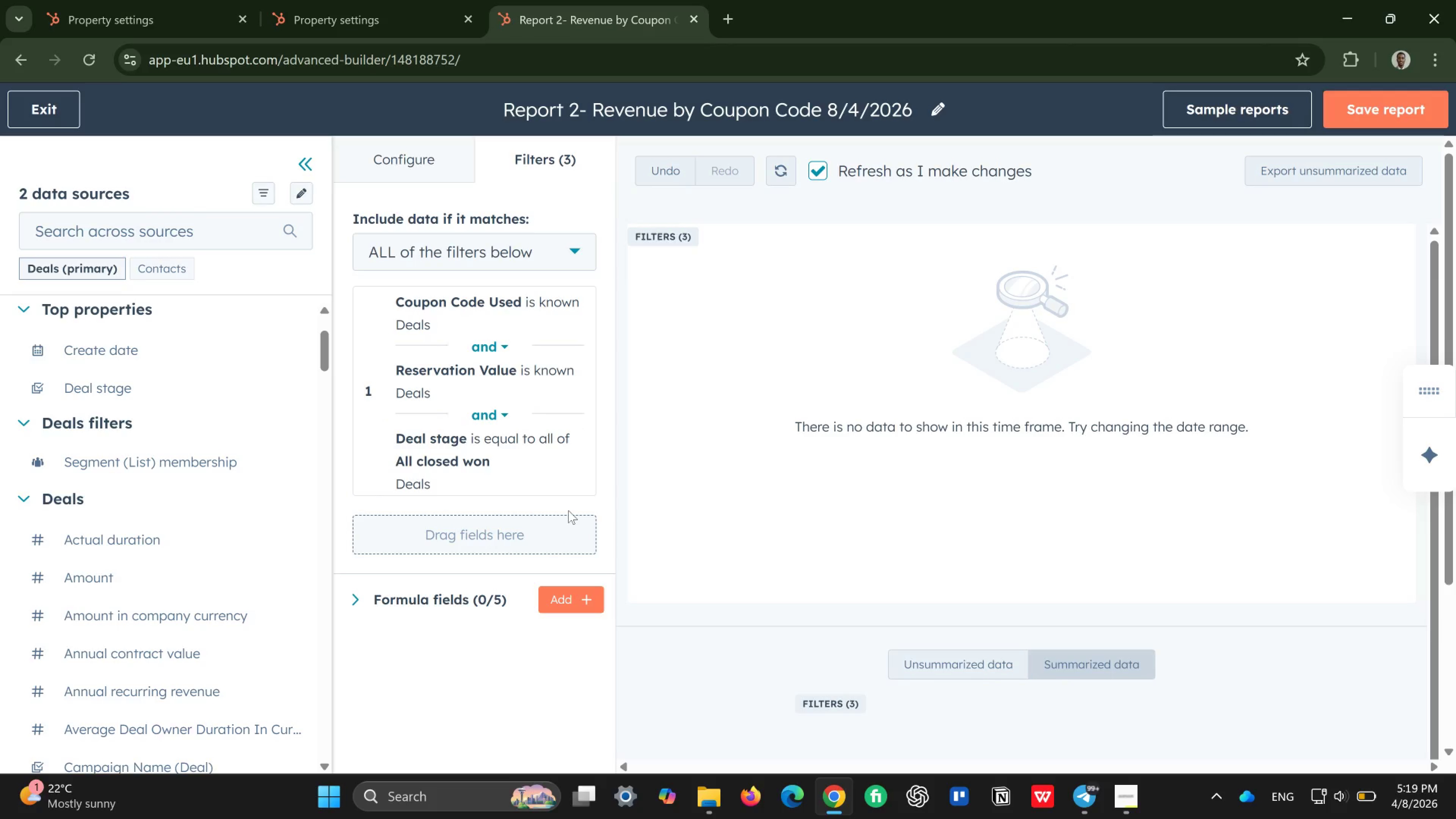 
wait(14.74)
 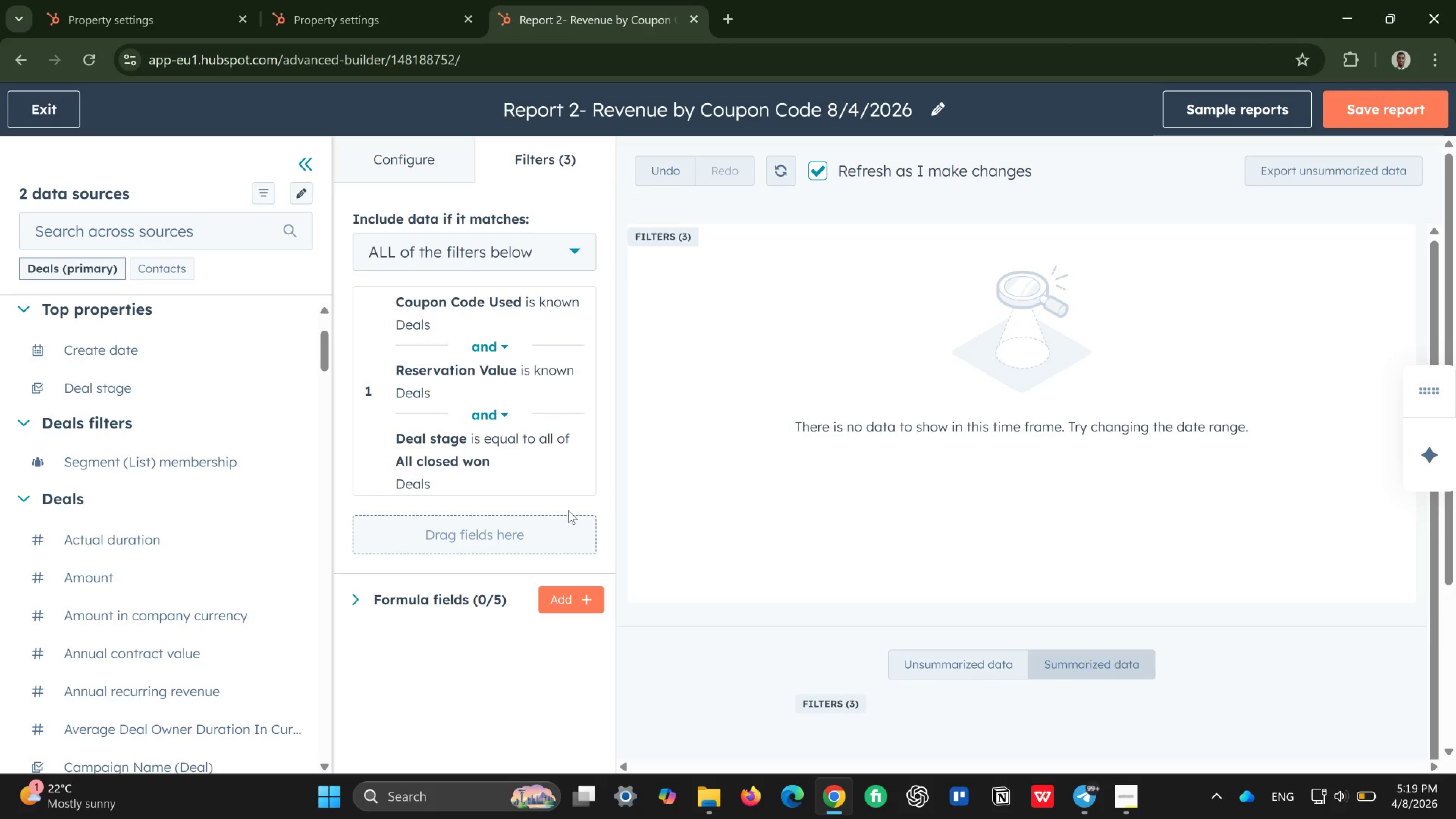 
left_click([1392, 104])
 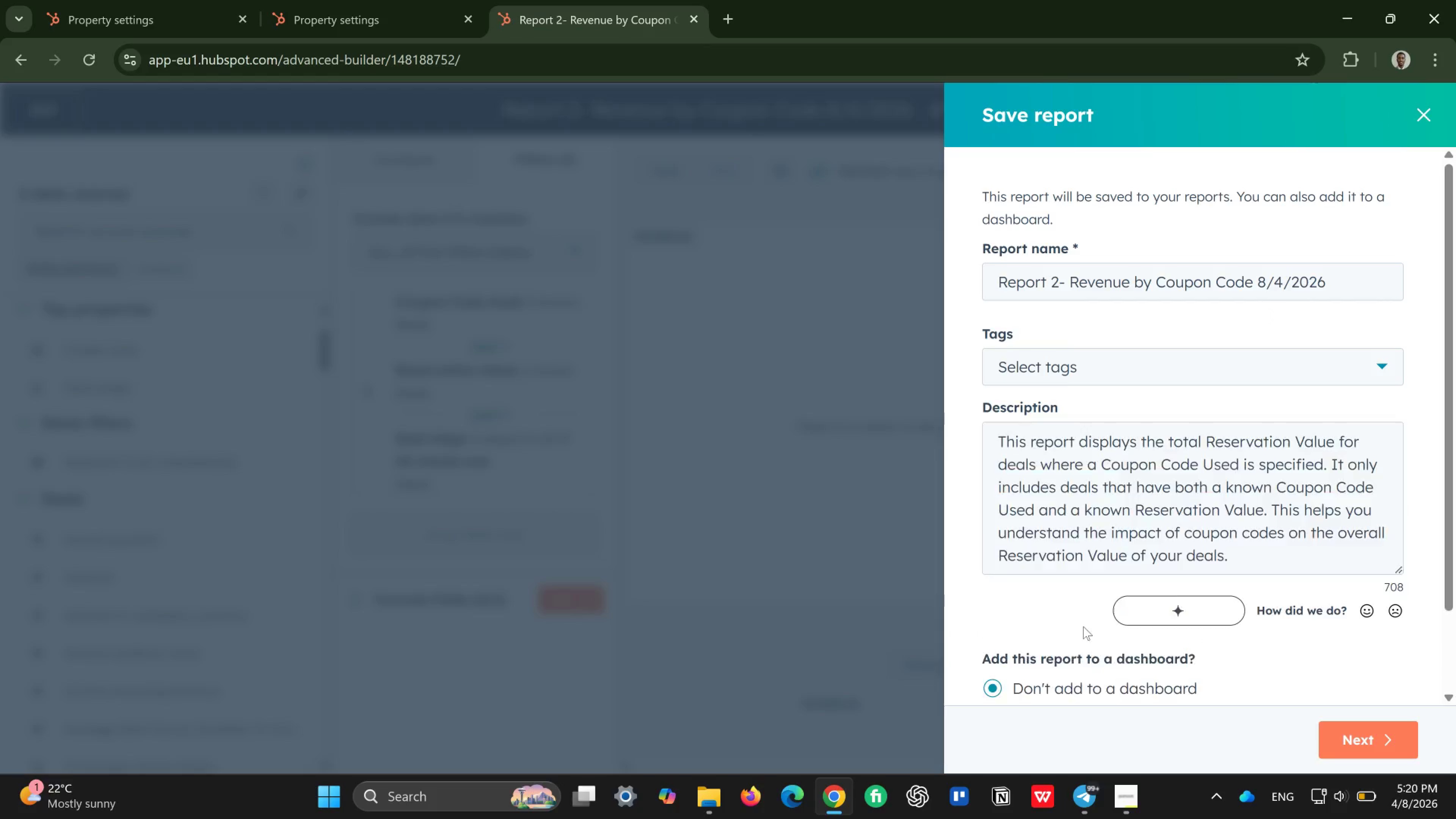 
mouse_move([1058, 566])
 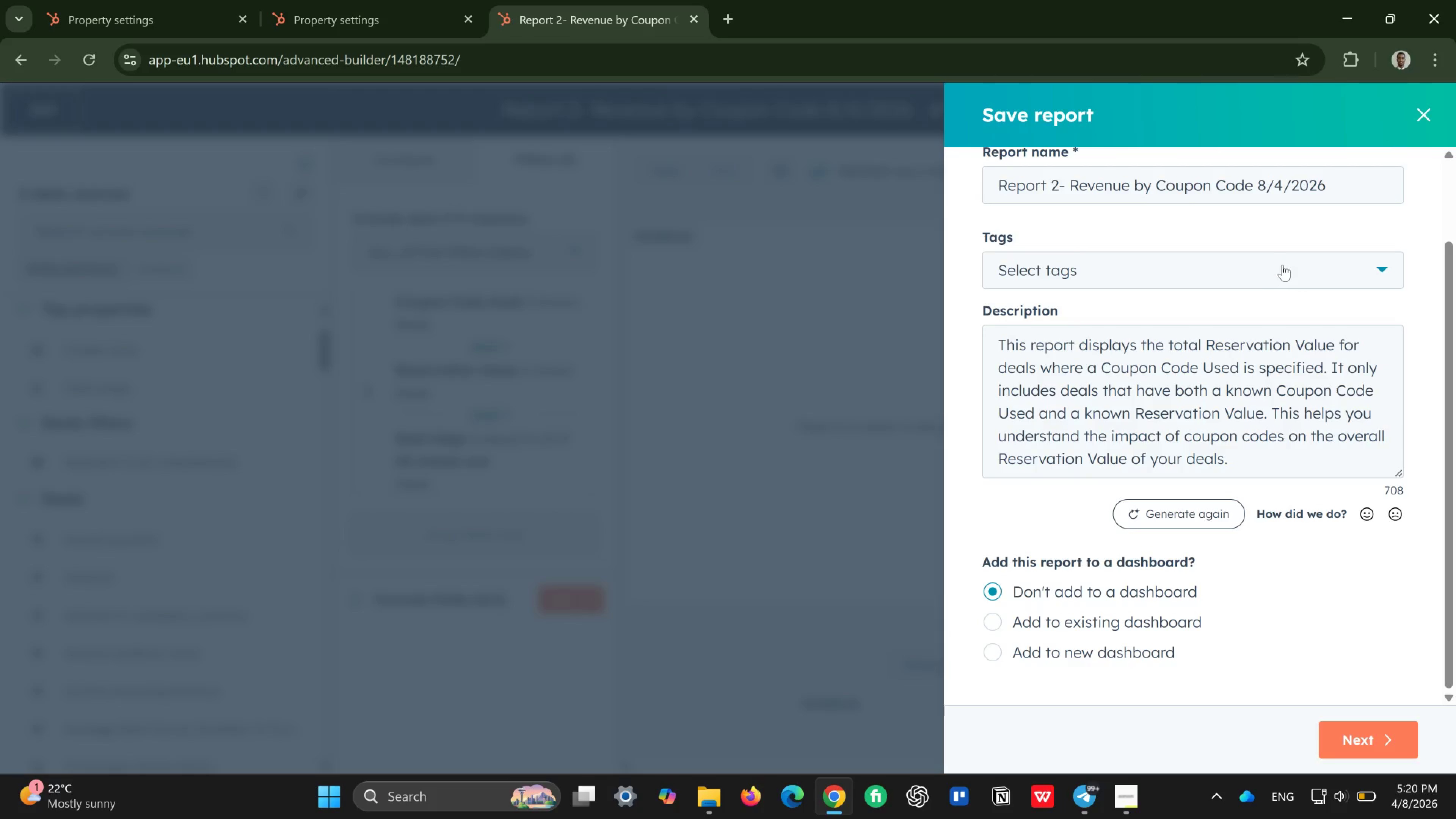 
left_click([1282, 265])
 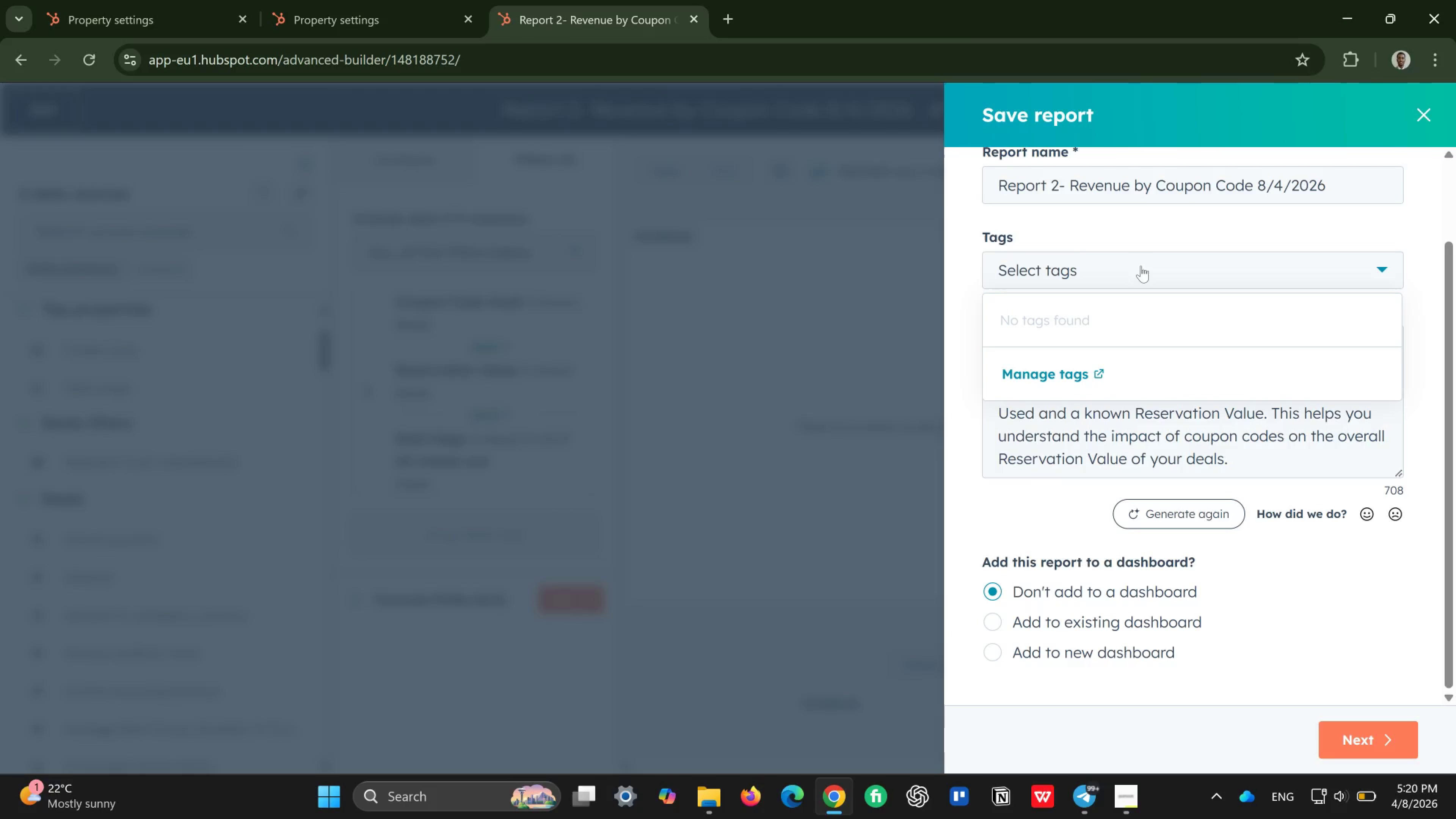 
left_click([1141, 255])
 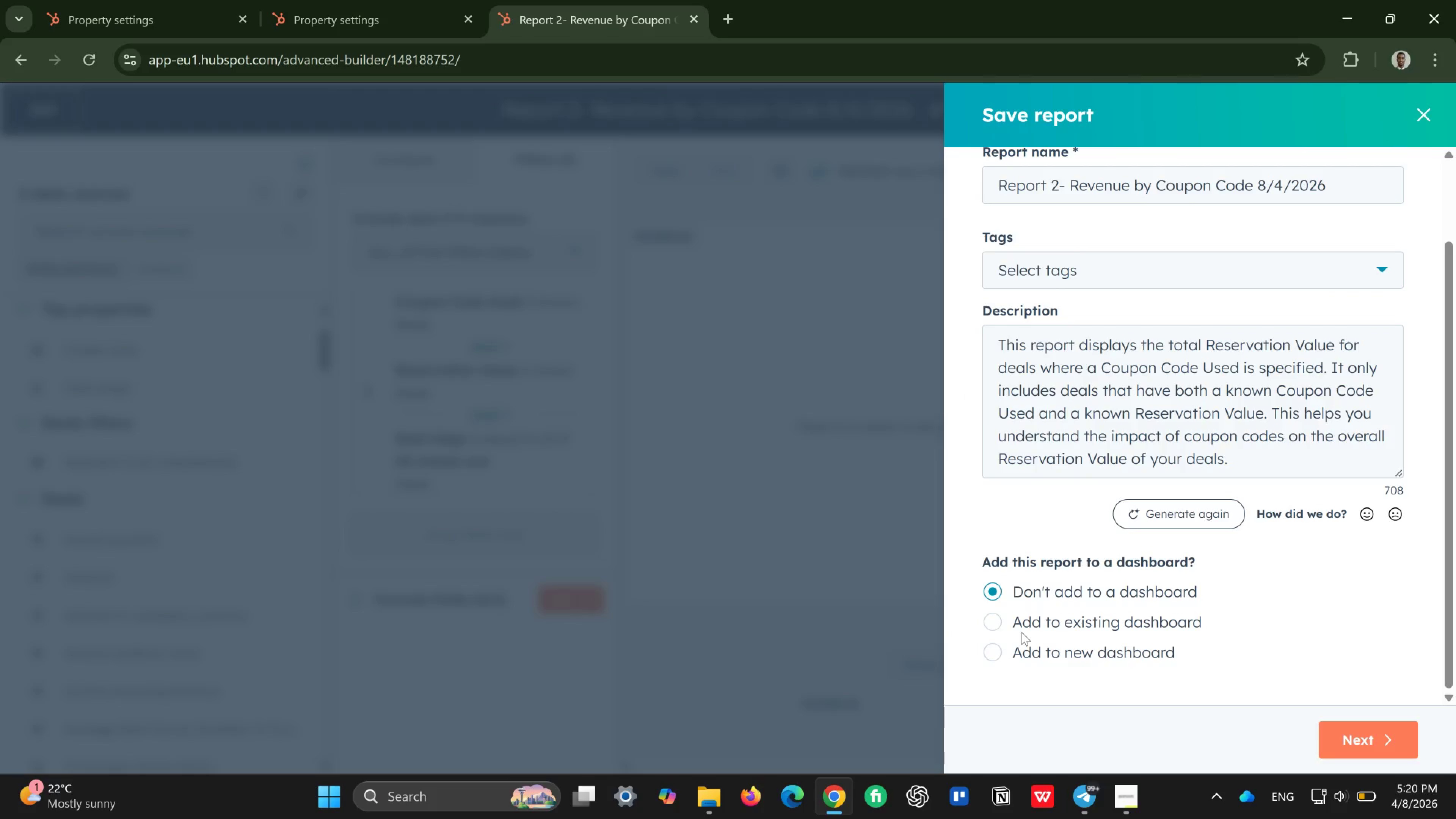 
left_click([1006, 621])
 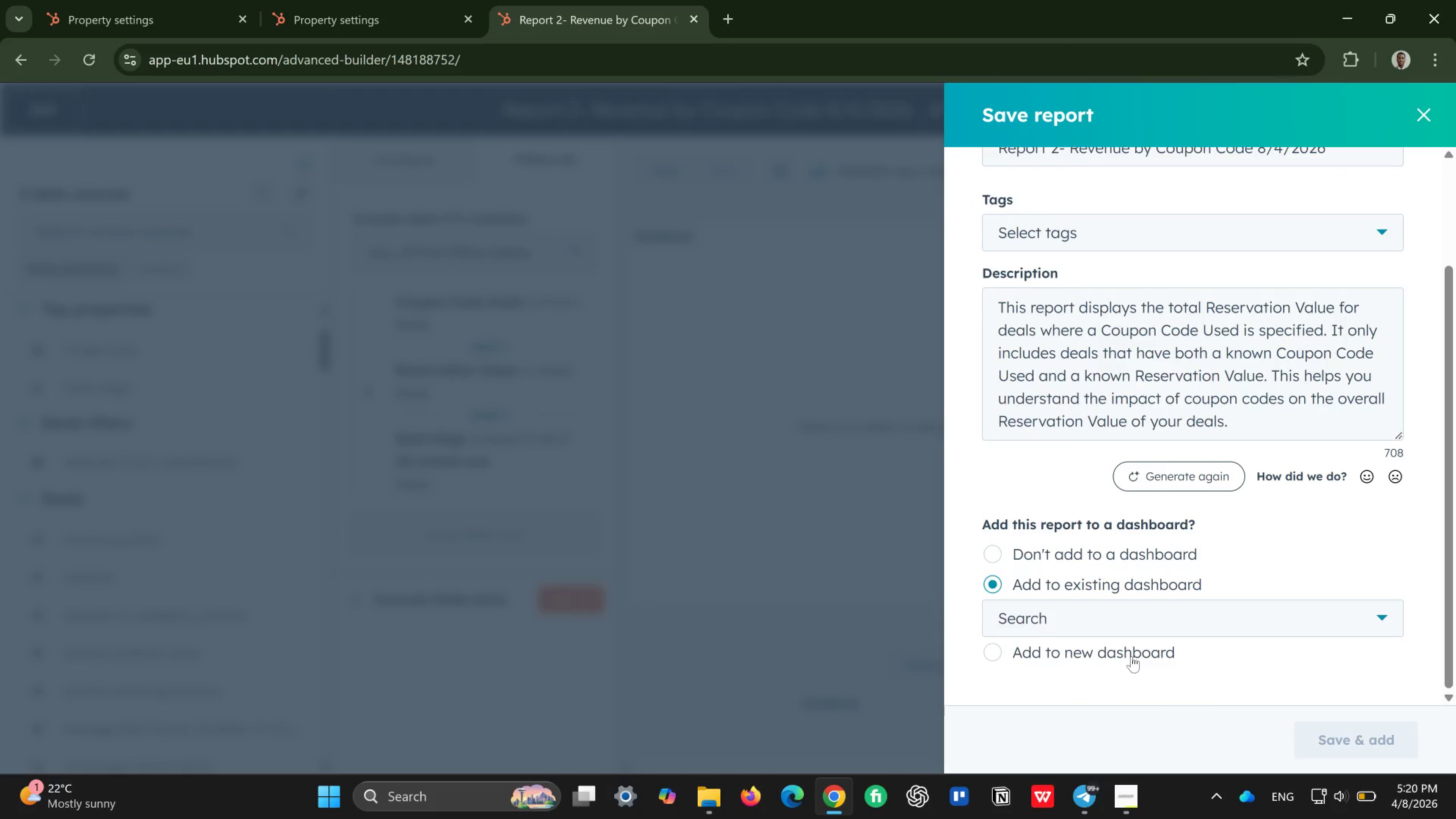 
left_click([1179, 615])
 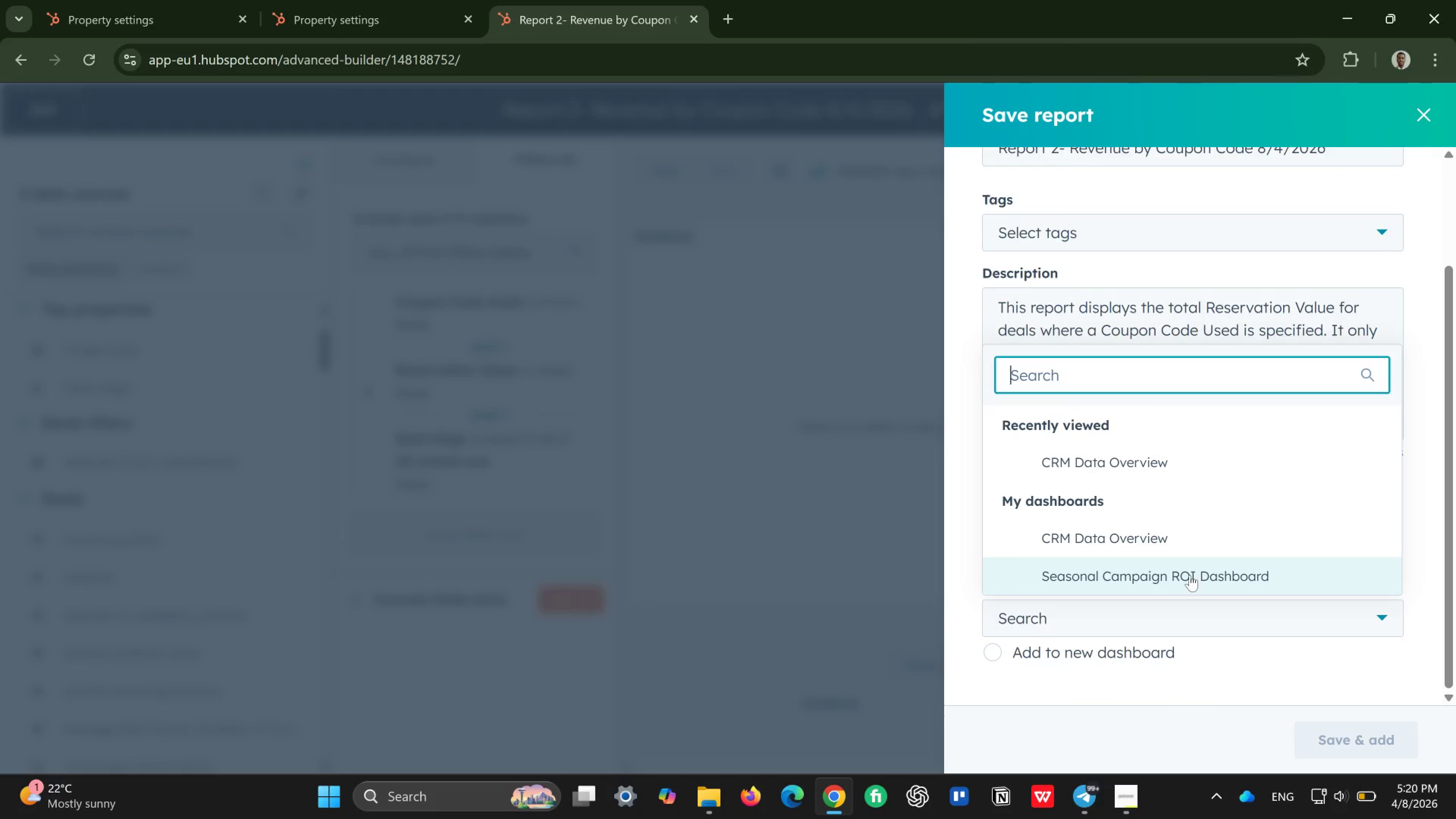 
left_click([1190, 575])
 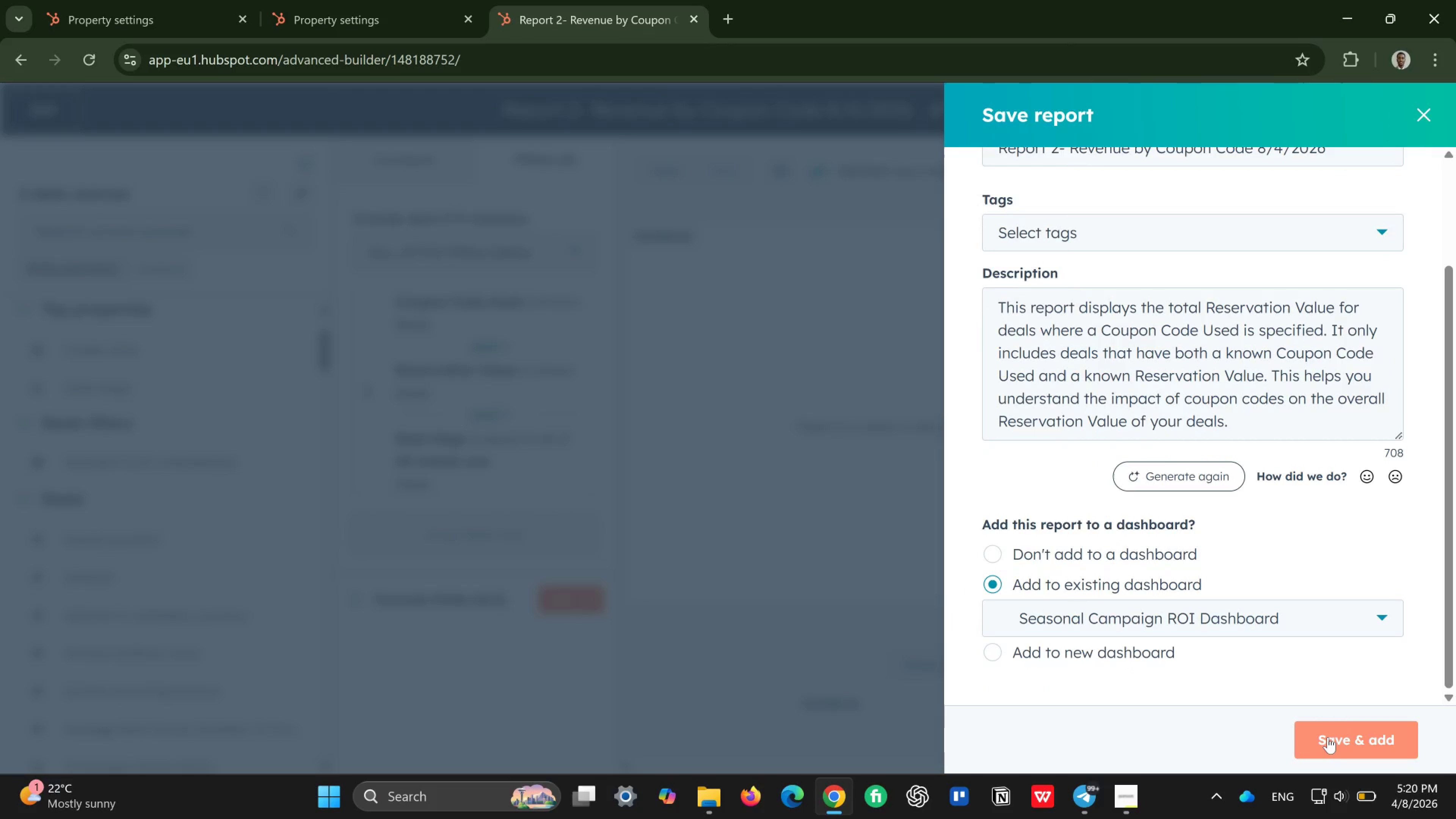 
left_click([1328, 737])
 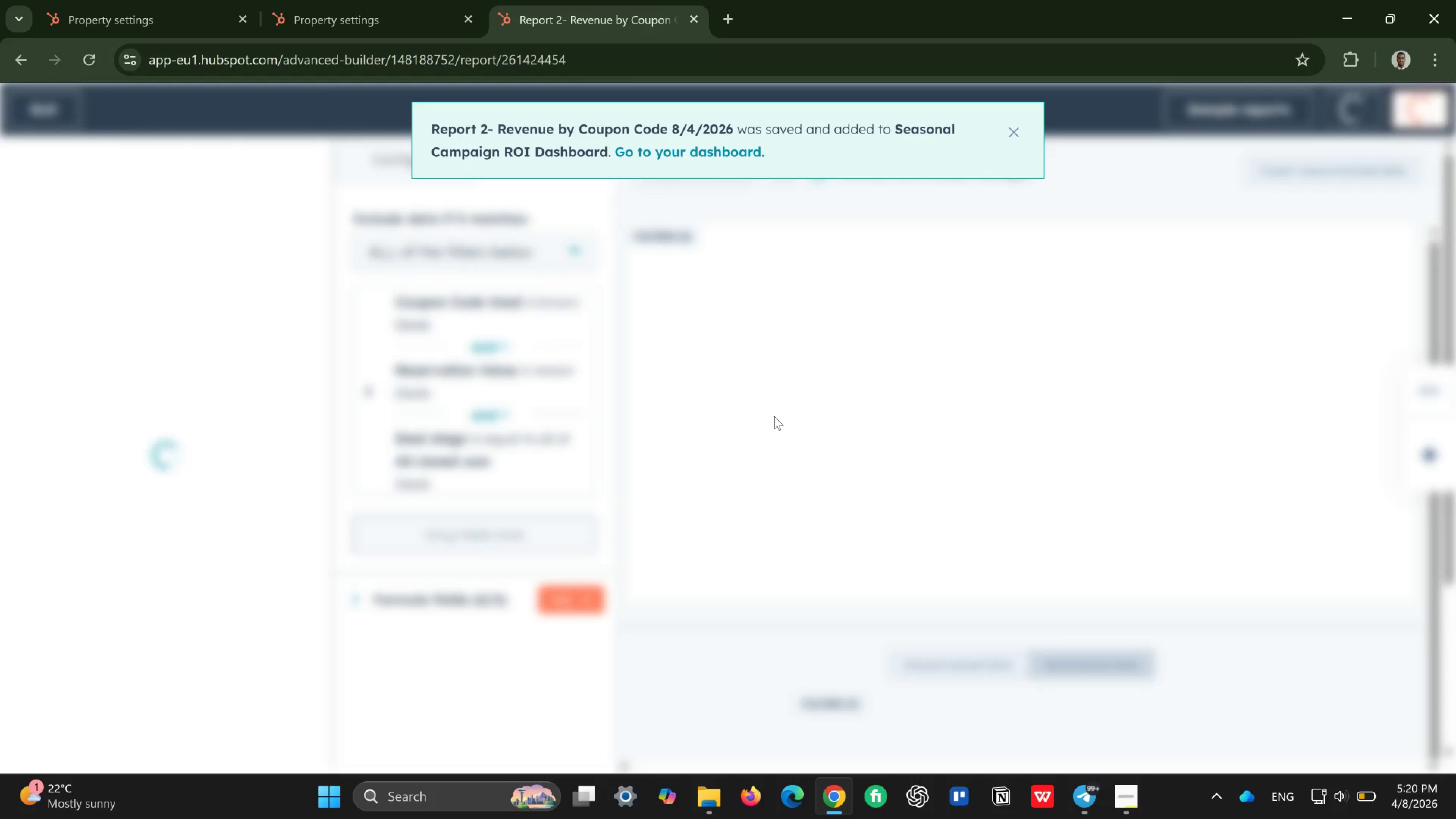 
wait(7.34)
 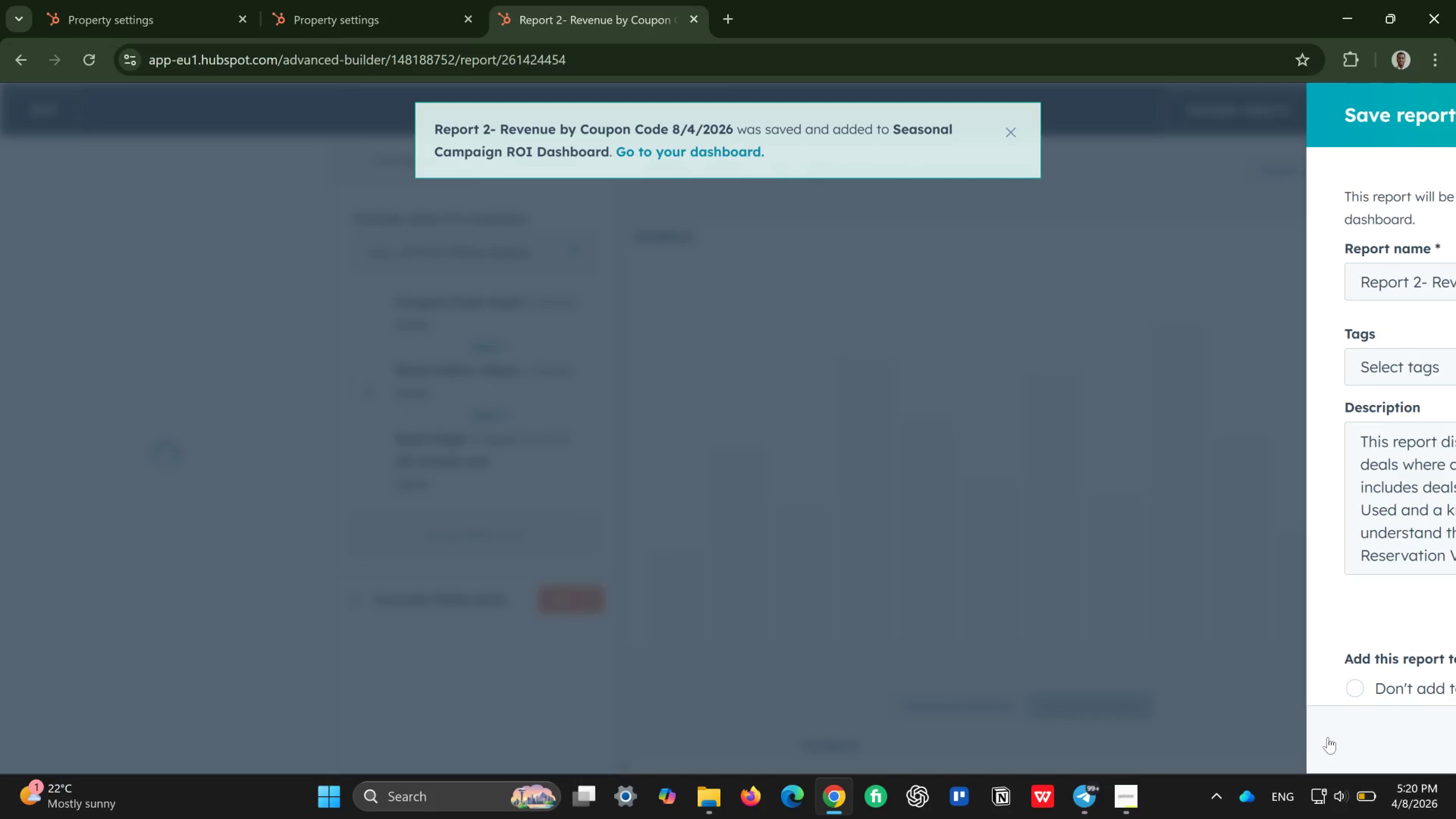 
left_click([1083, 235])
 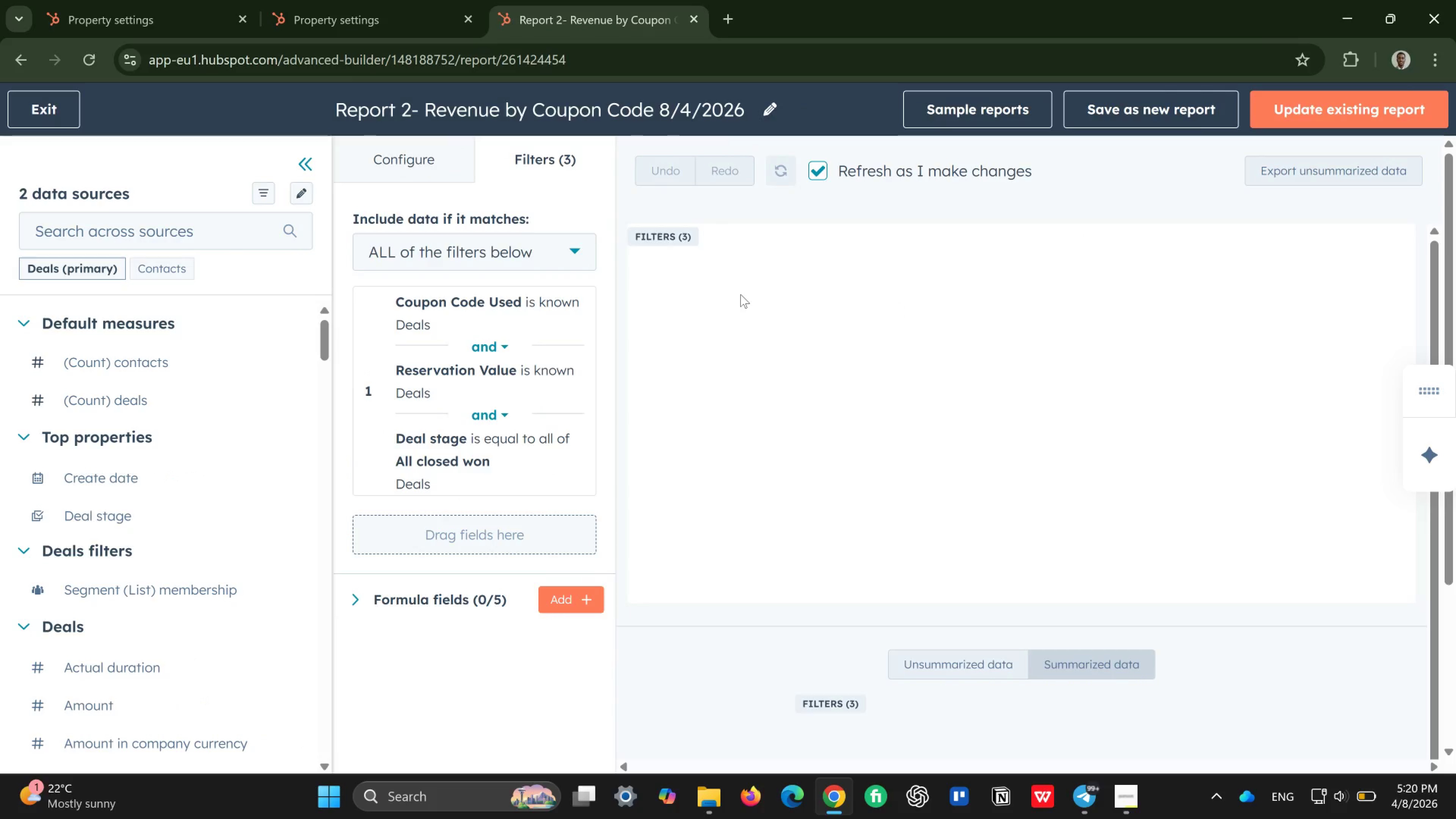 
wait(7.63)
 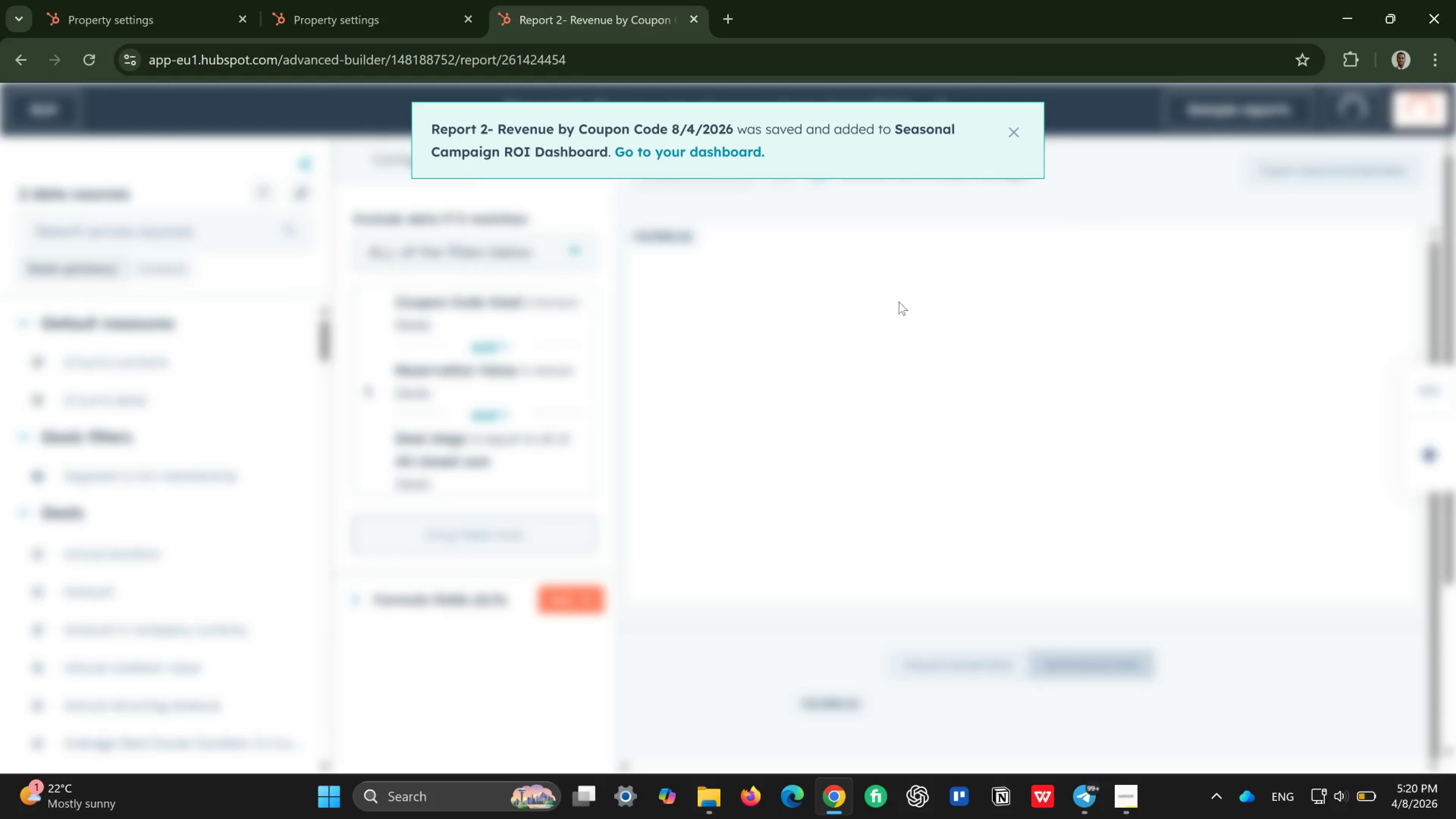 
left_click([52, 117])
 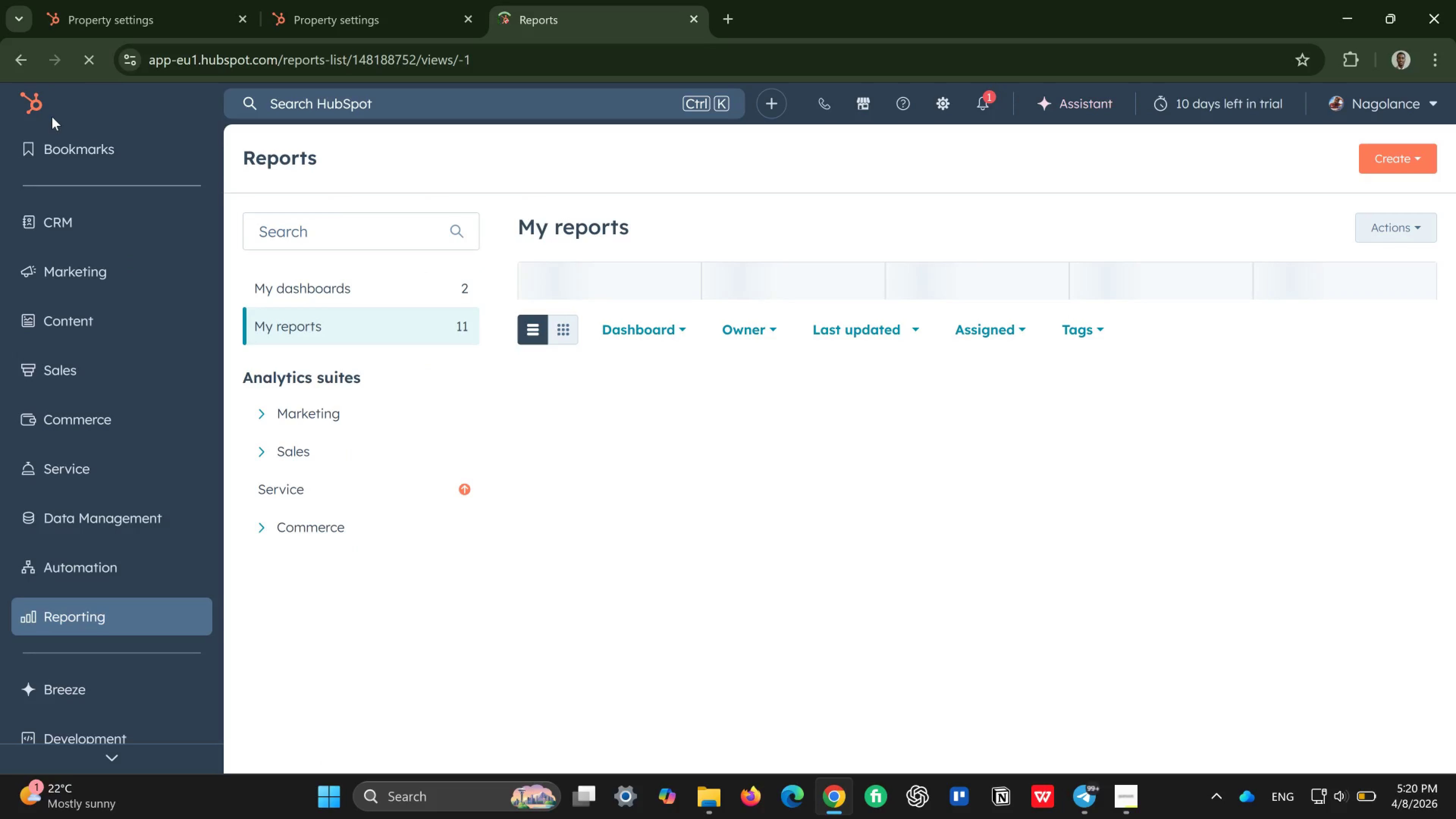 
wait(10.09)
 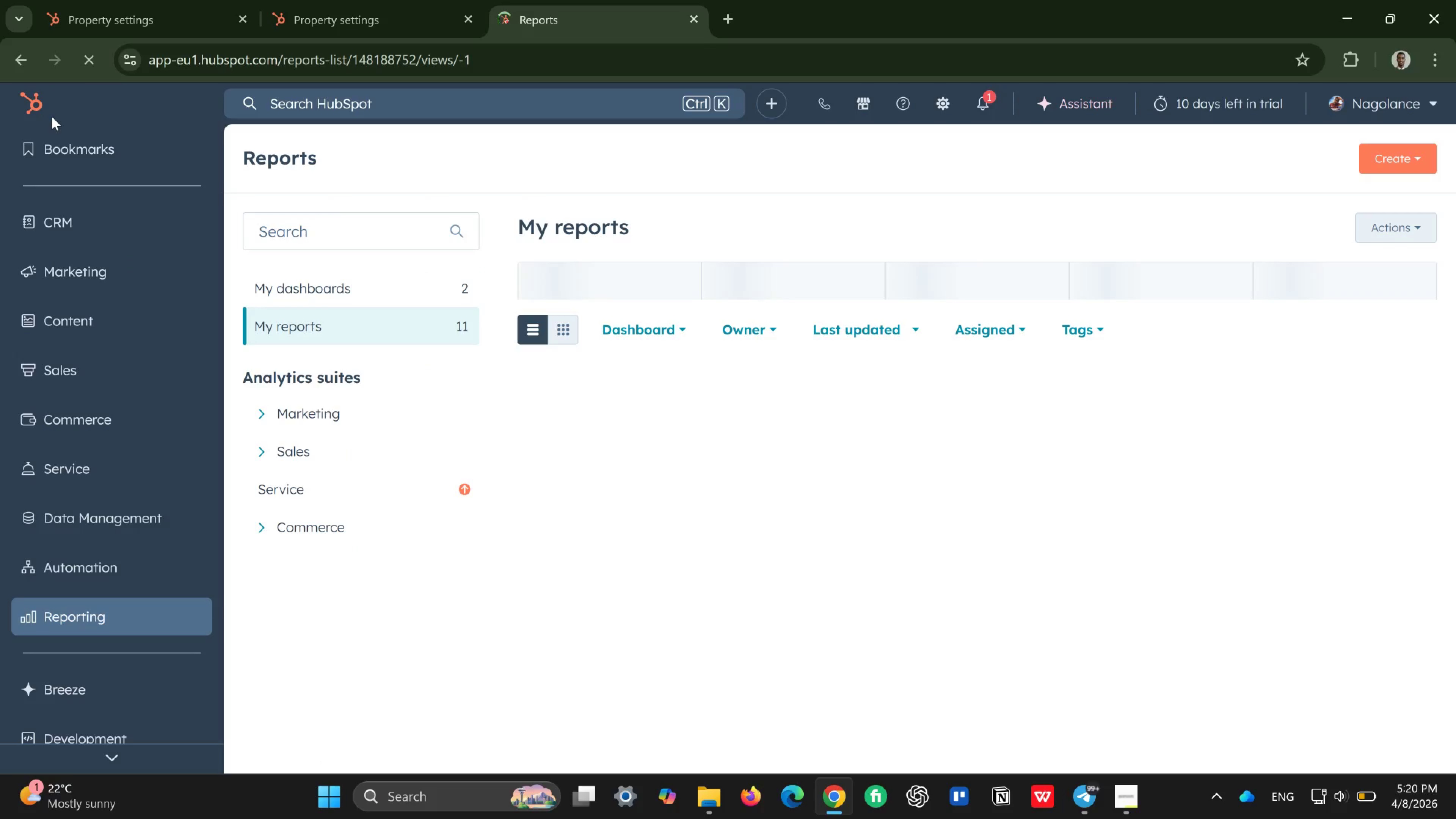 
left_click([1394, 161])
 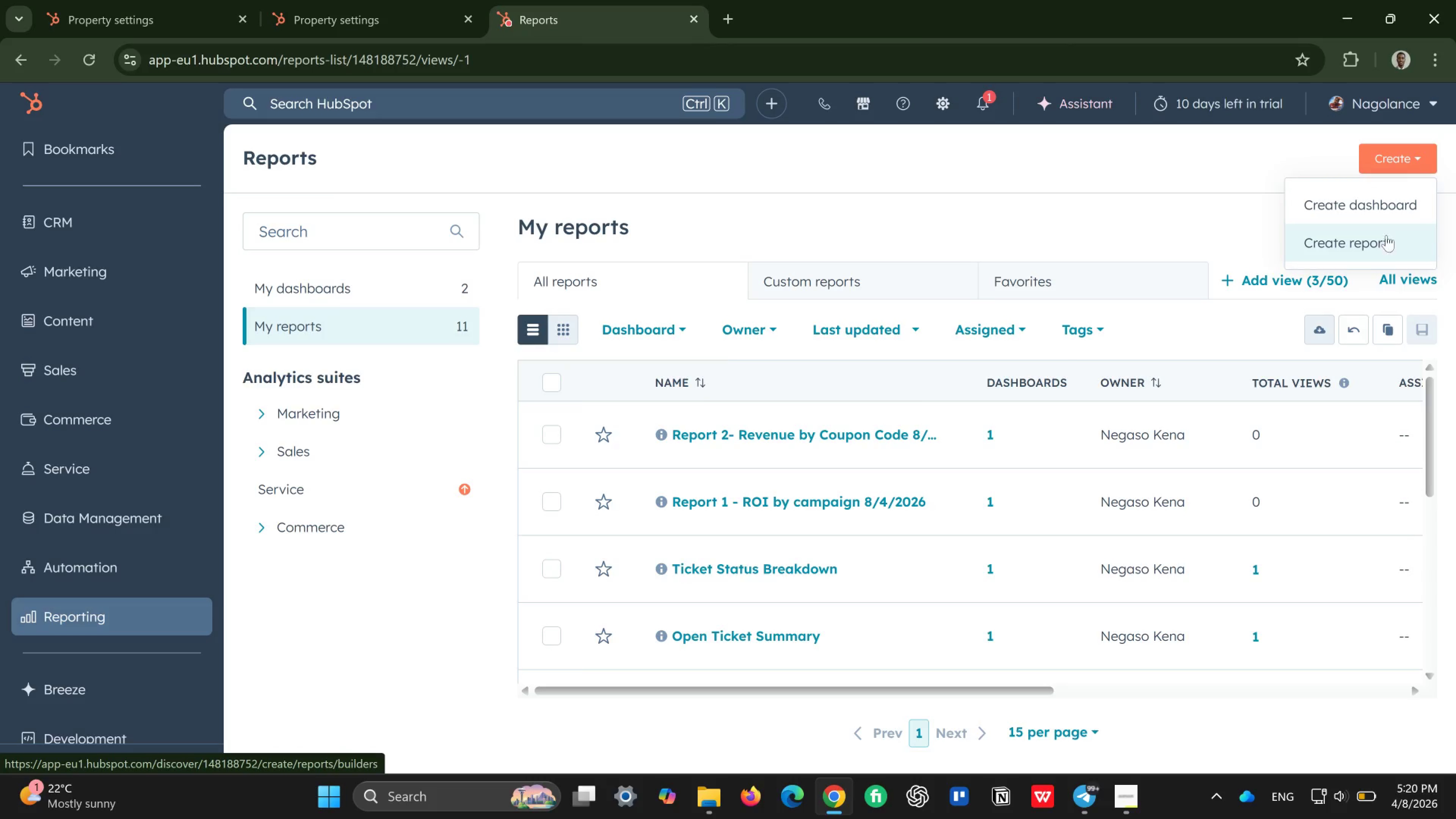 
wait(7.01)
 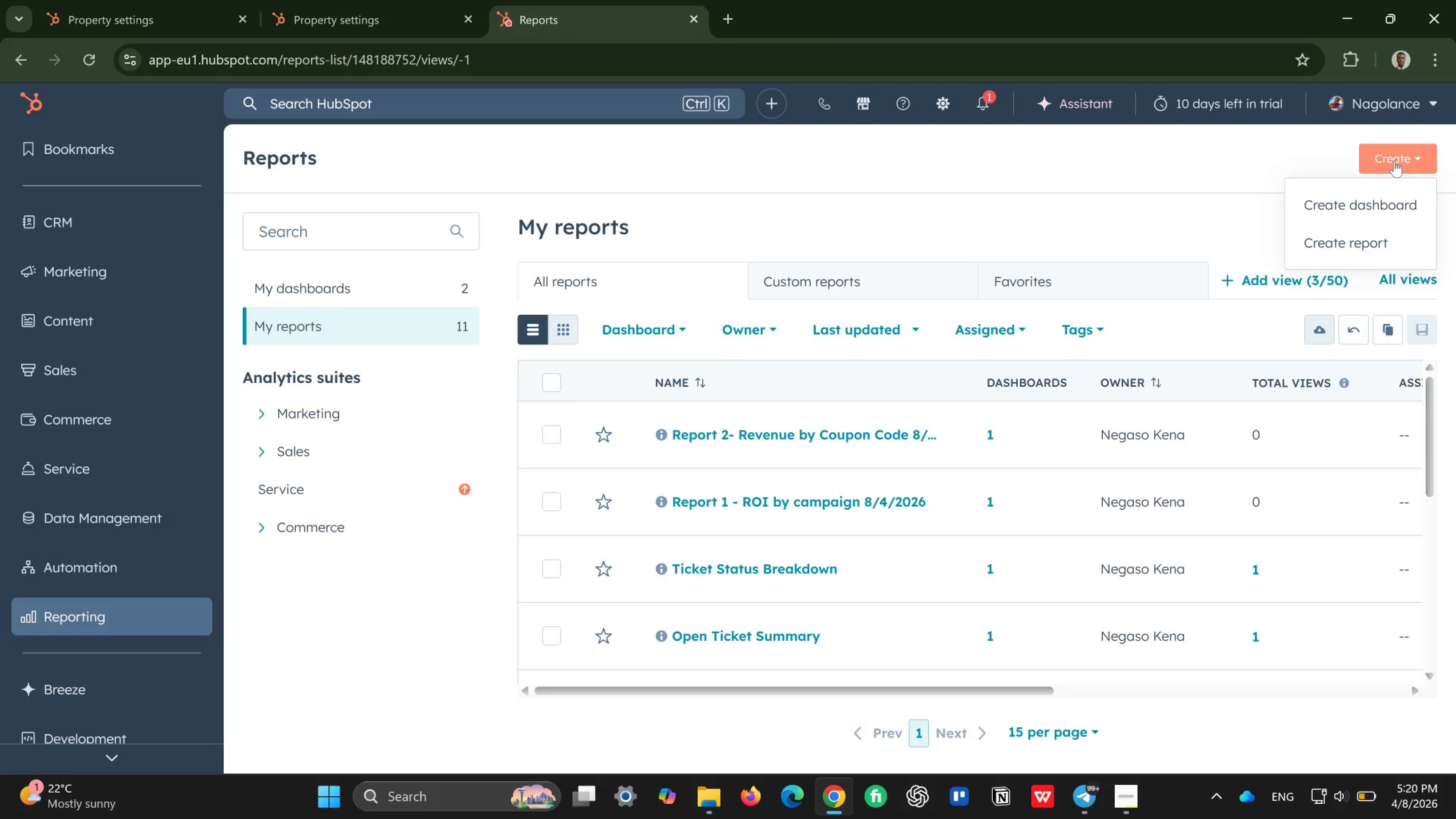 
left_click([1402, 229])
 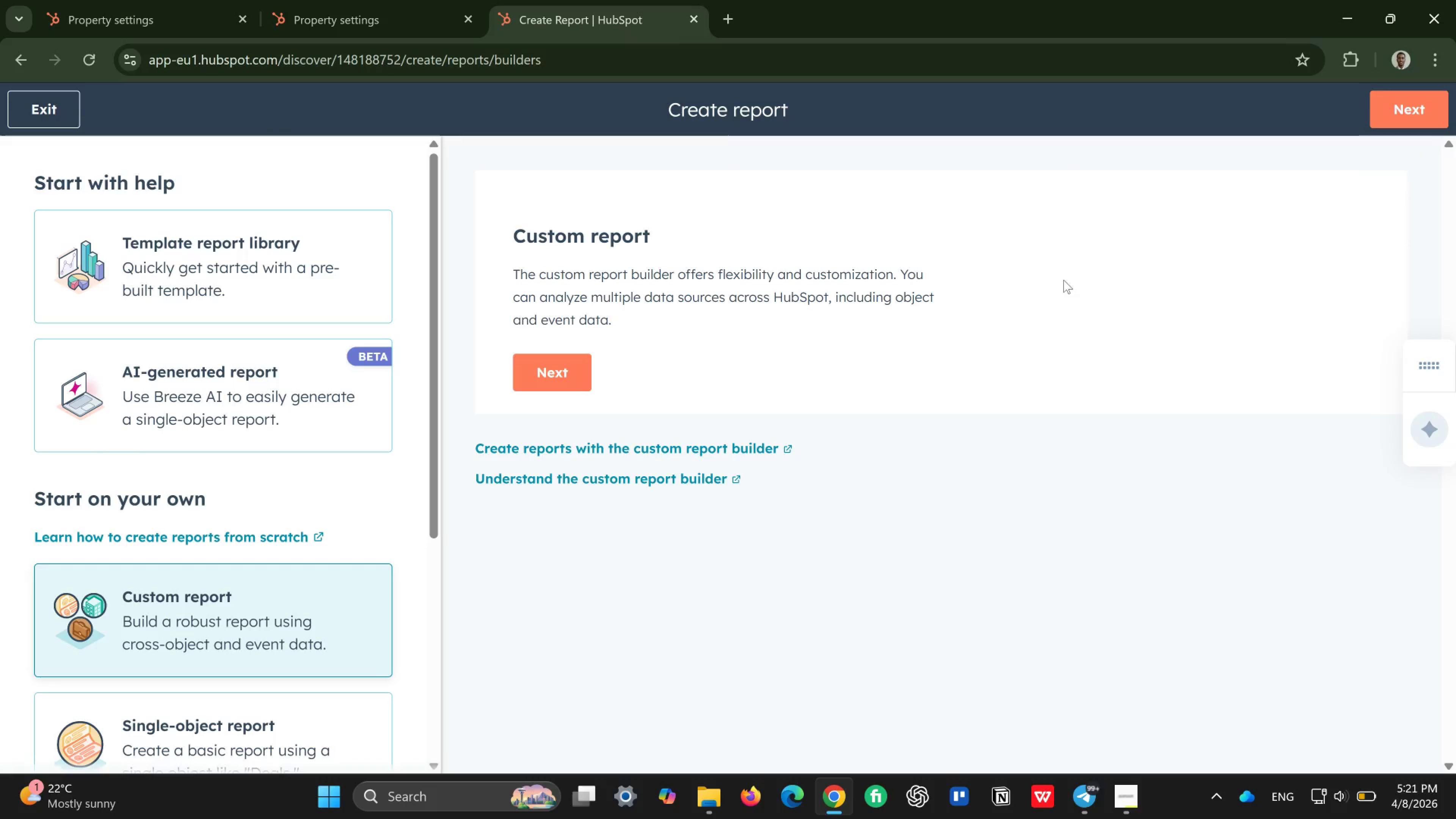 
wait(7.13)
 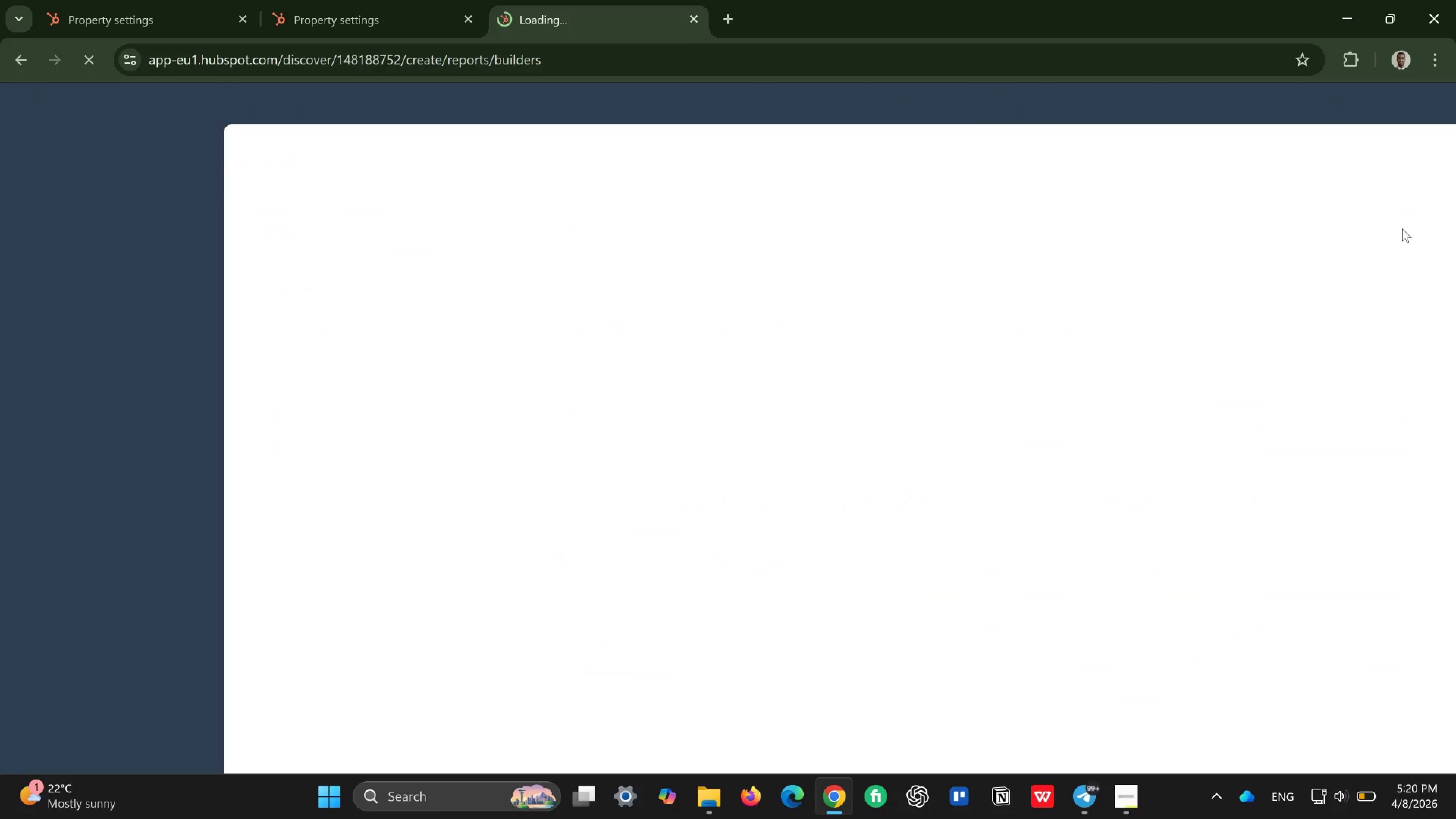 
left_click([1428, 113])
 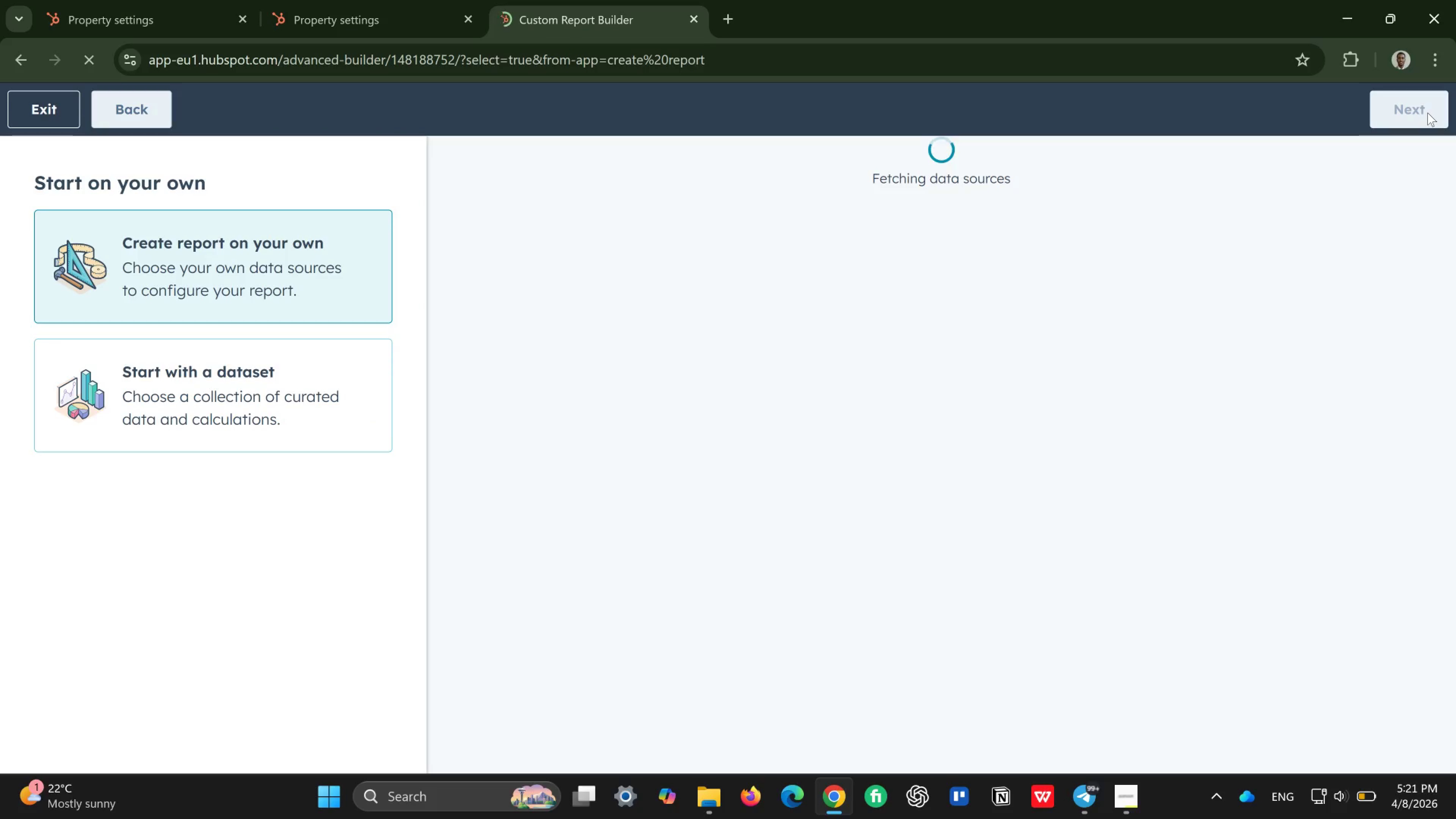 
wait(8.66)
 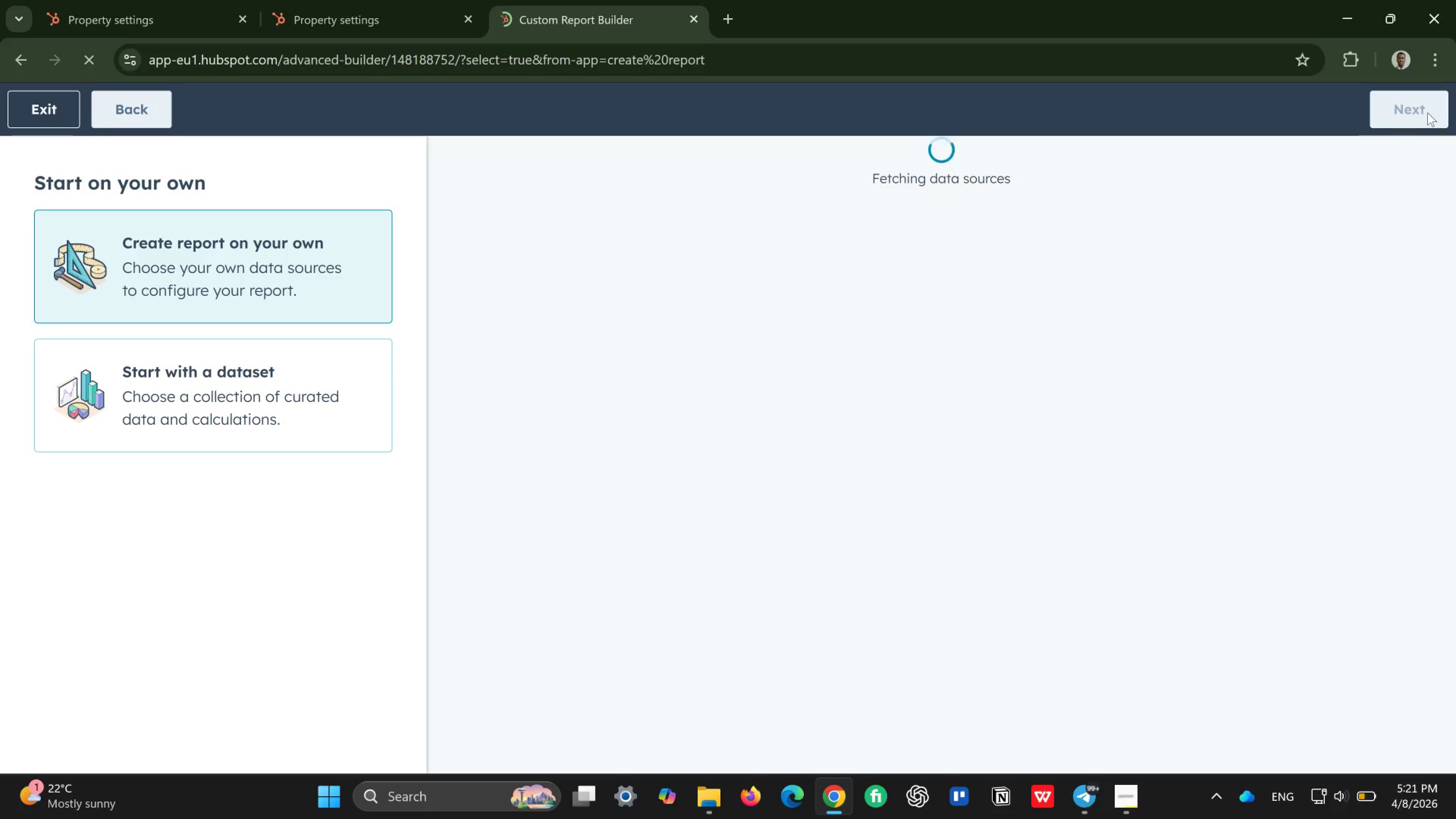 
left_click([531, 524])
 